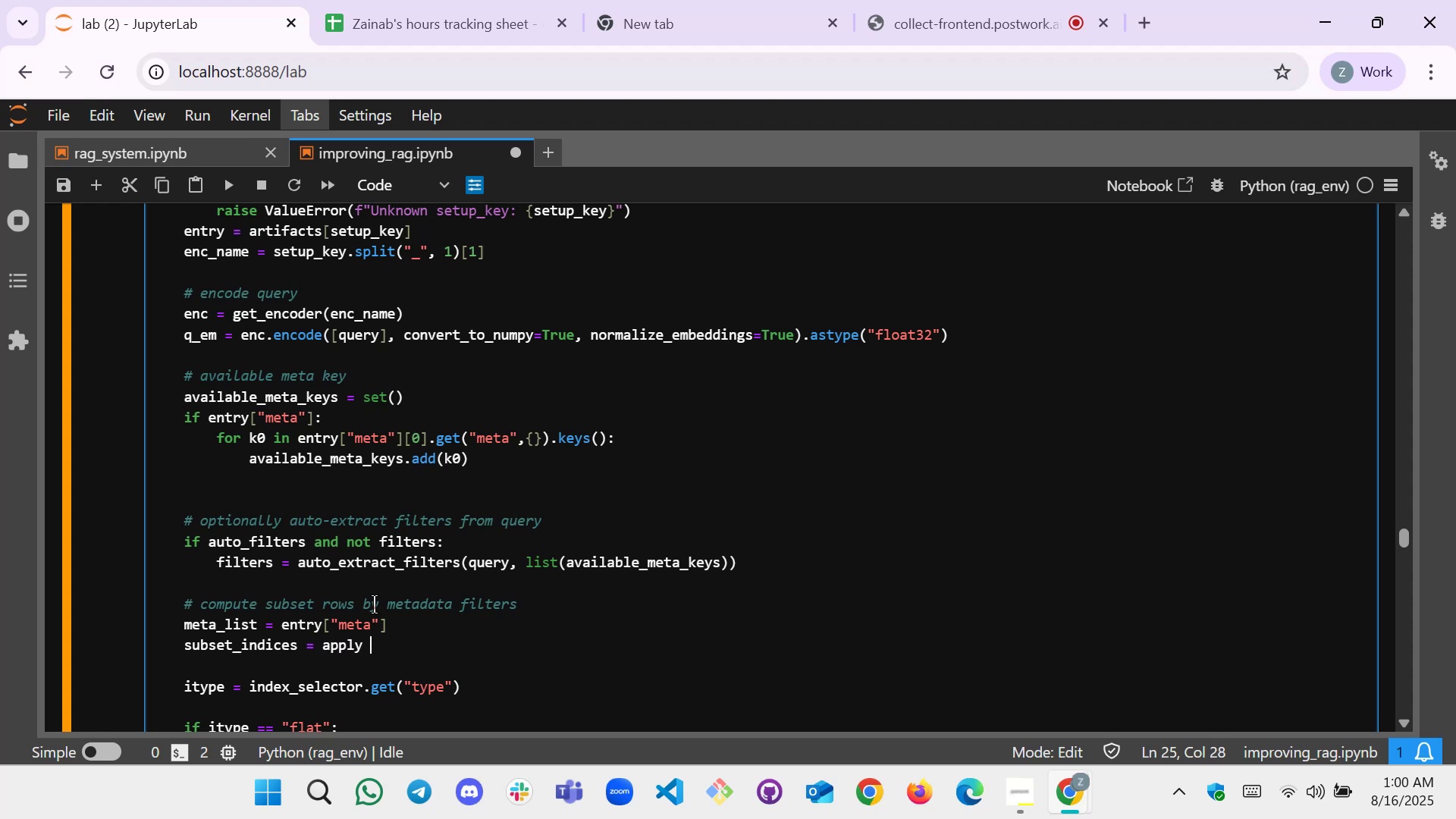 
hold_key(key=Break, duration=0.59)
 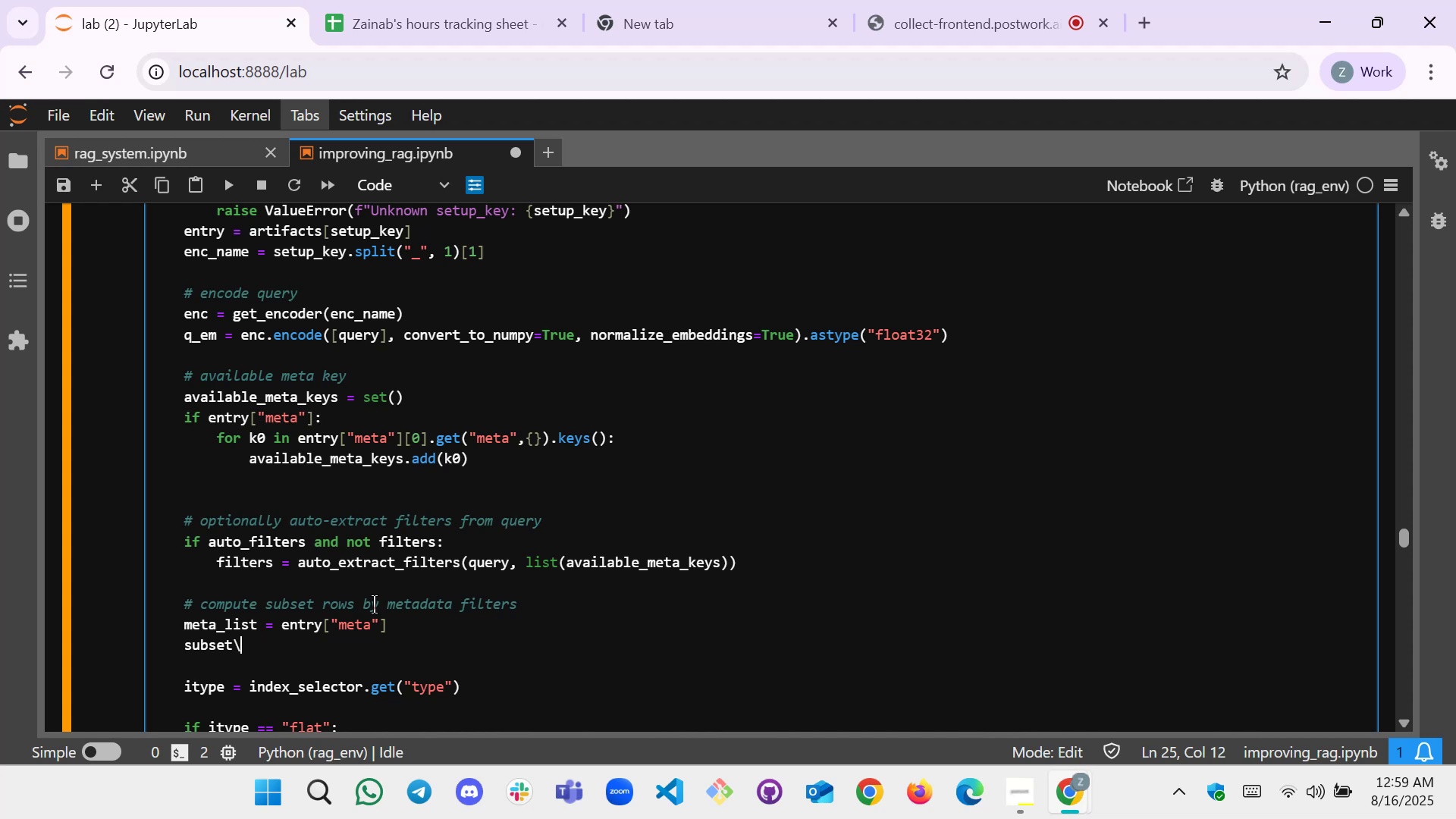 
wait(15.71)
 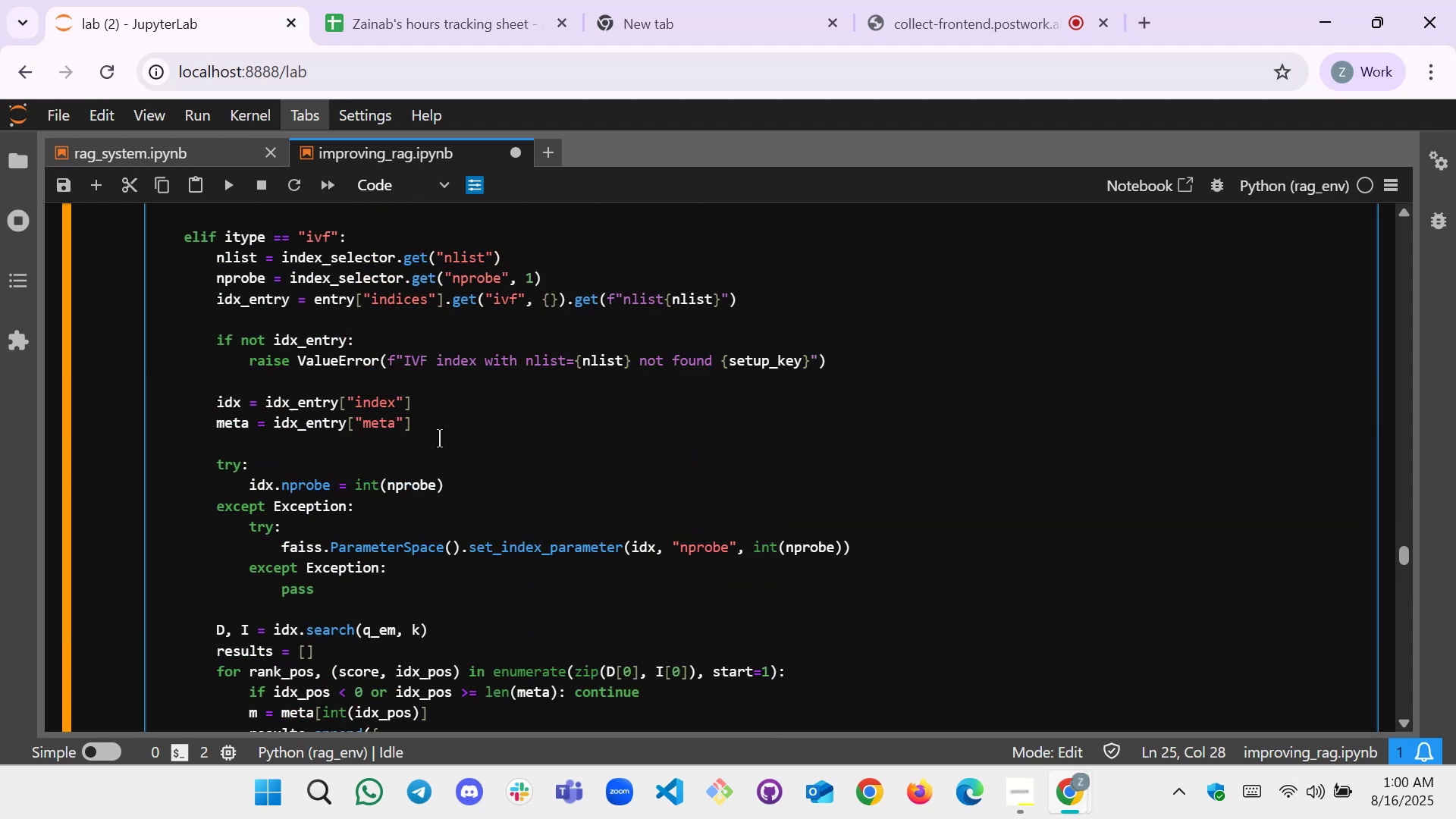 
key(Backspace)
type(_metadata_filters(meta)
 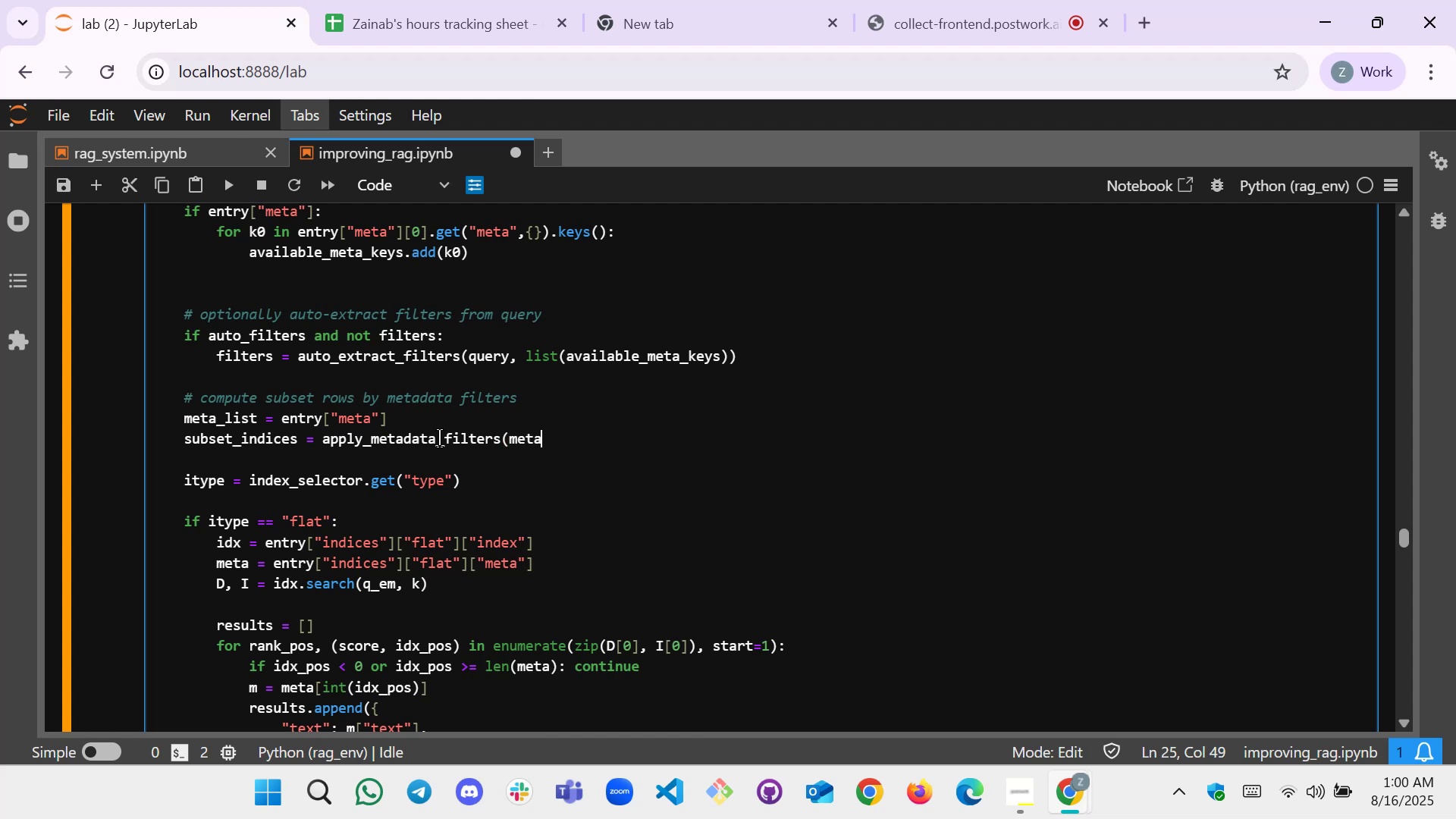 
wait(6.27)
 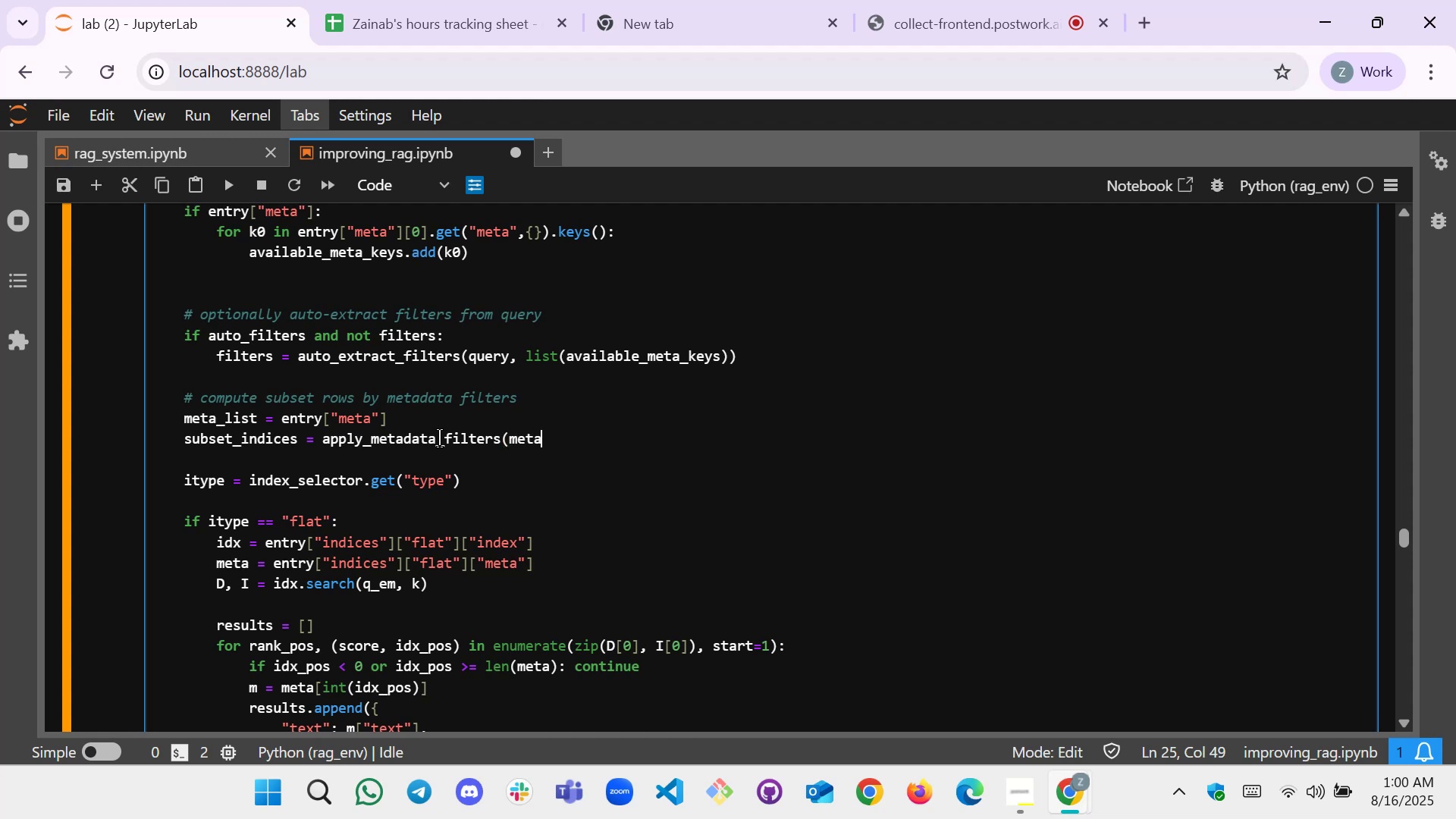 
type(_list,filters) if filters e)
 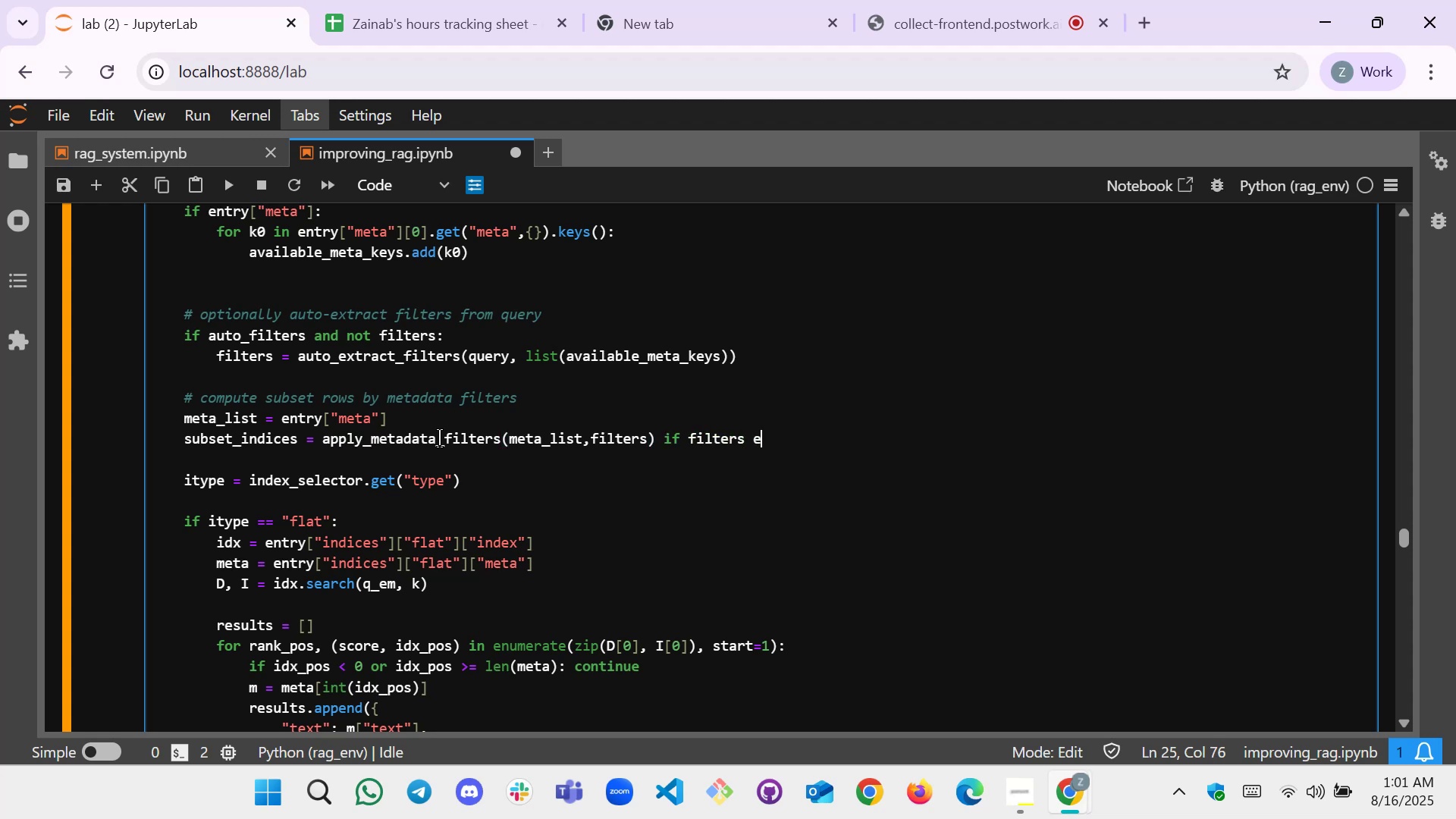 
wait(32.63)
 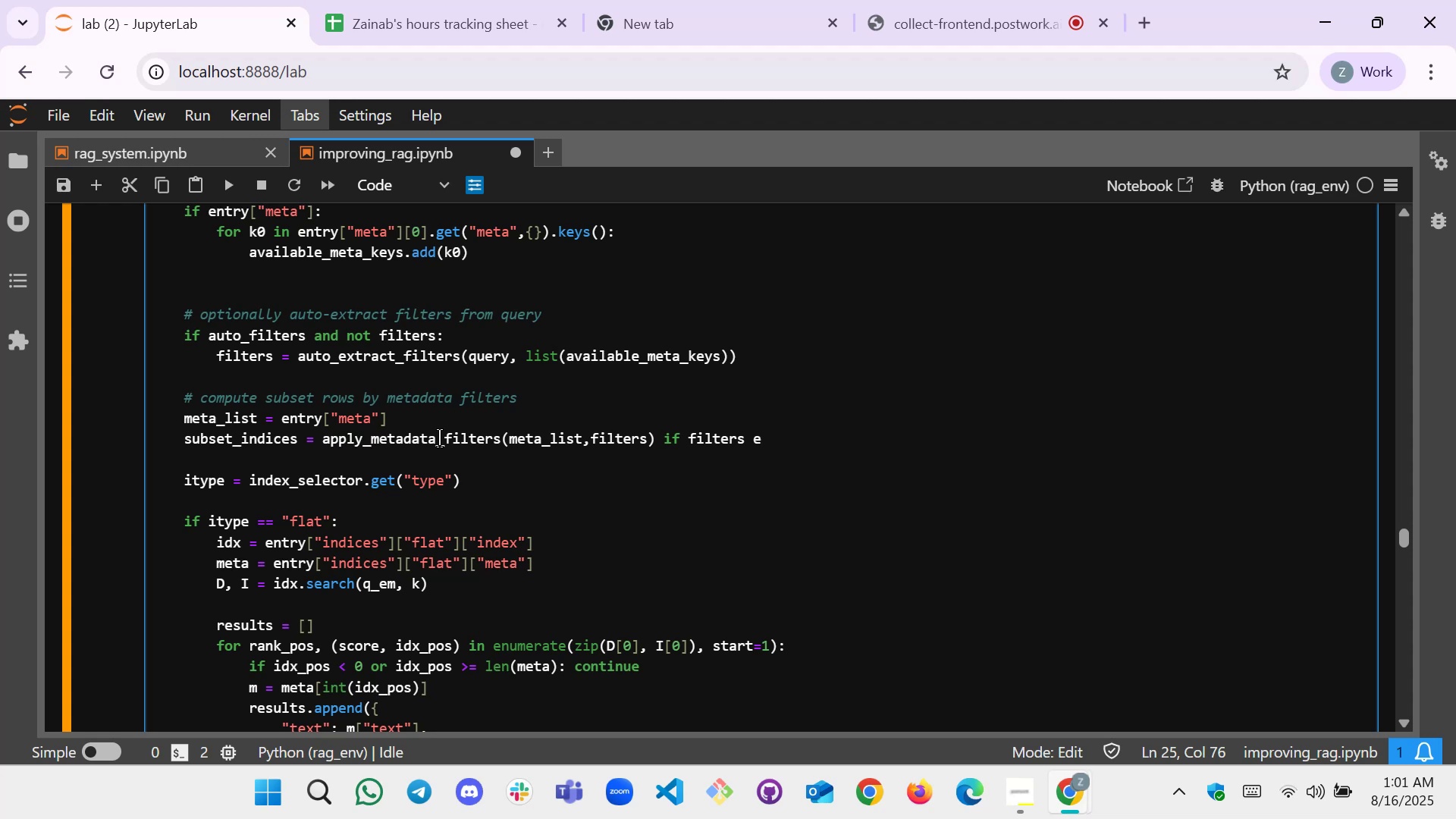 
type(lse list(range(len()
 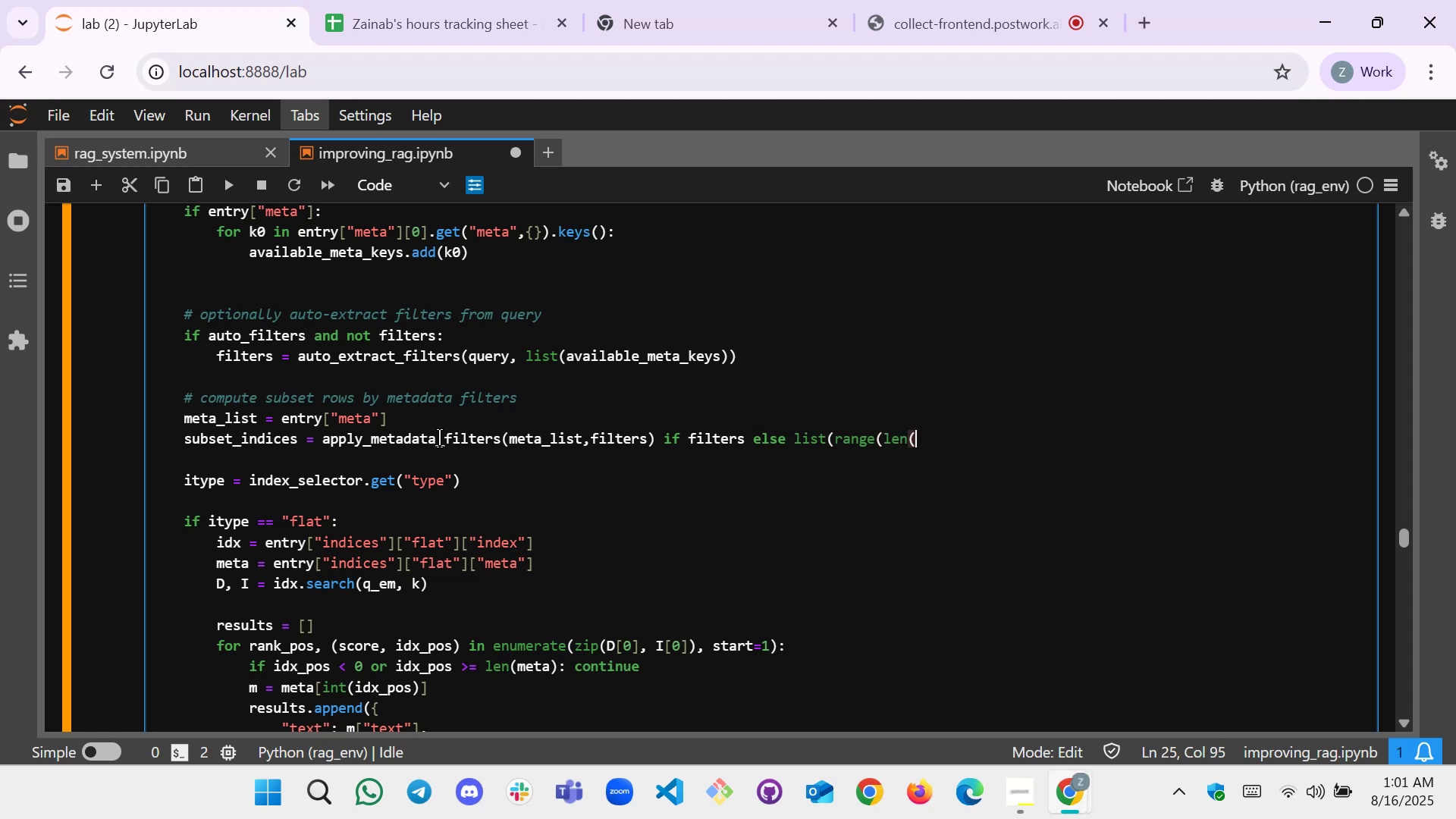 
wait(7.89)
 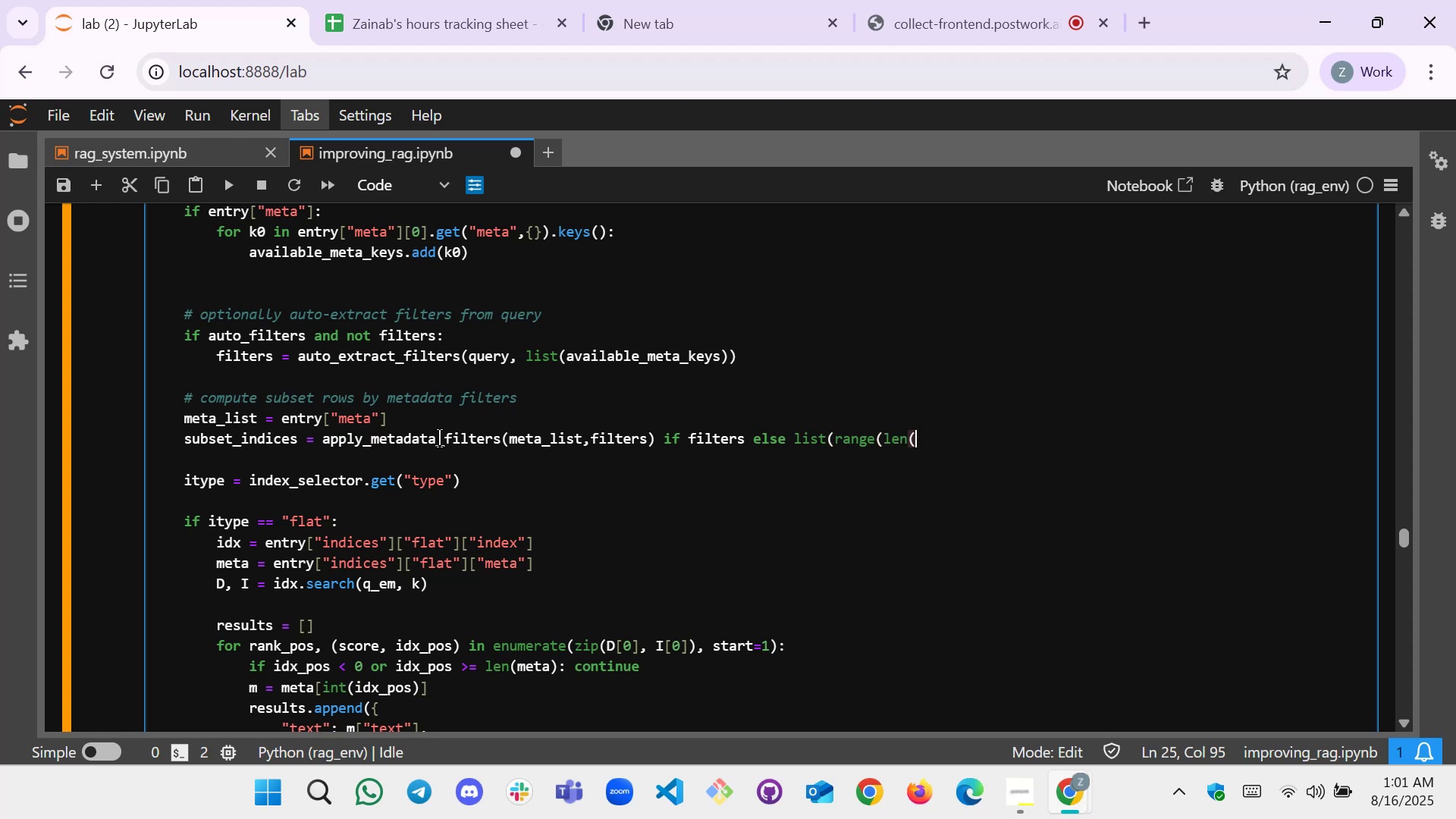 
type(meta)))
 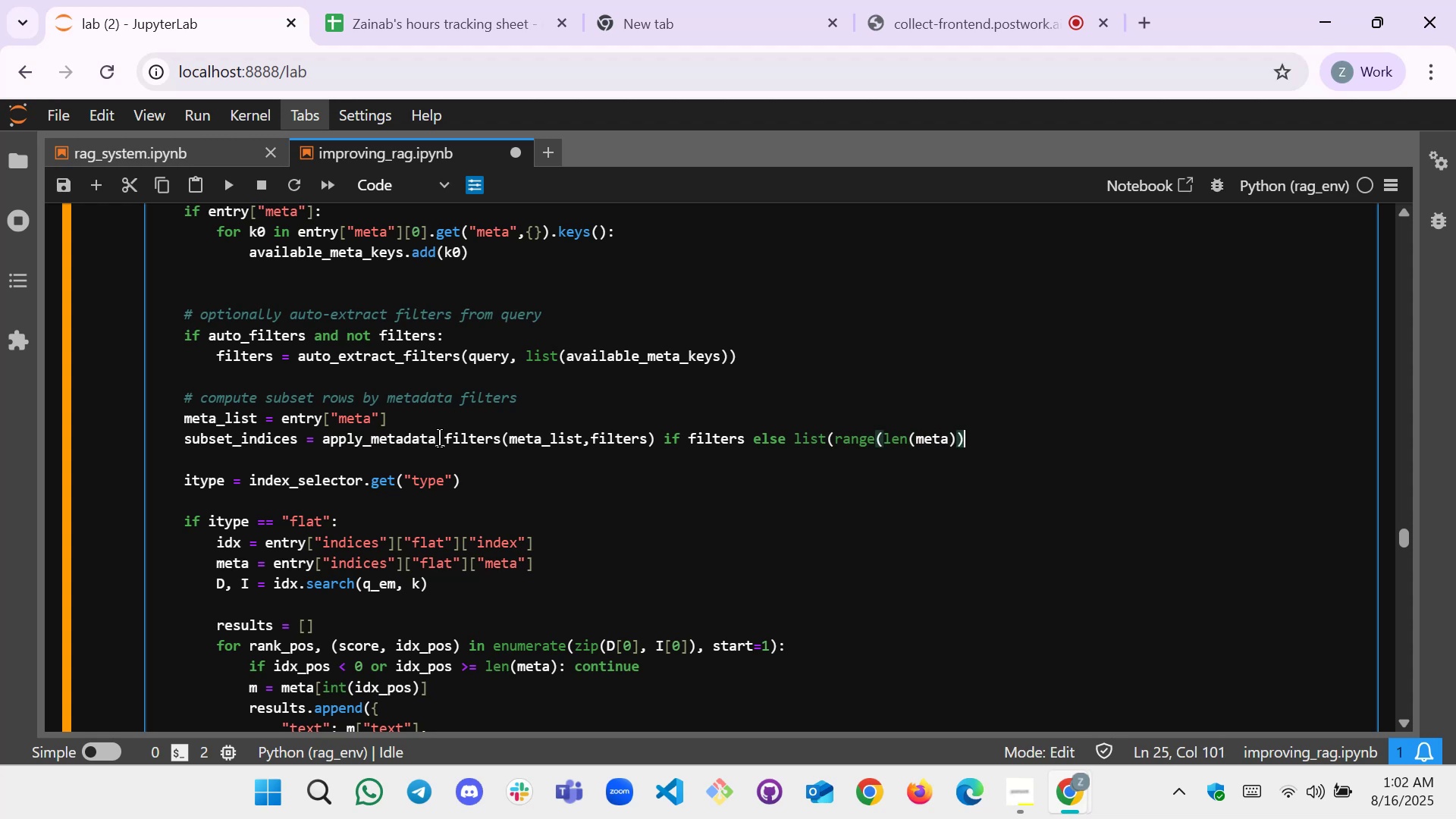 
wait(5.93)
 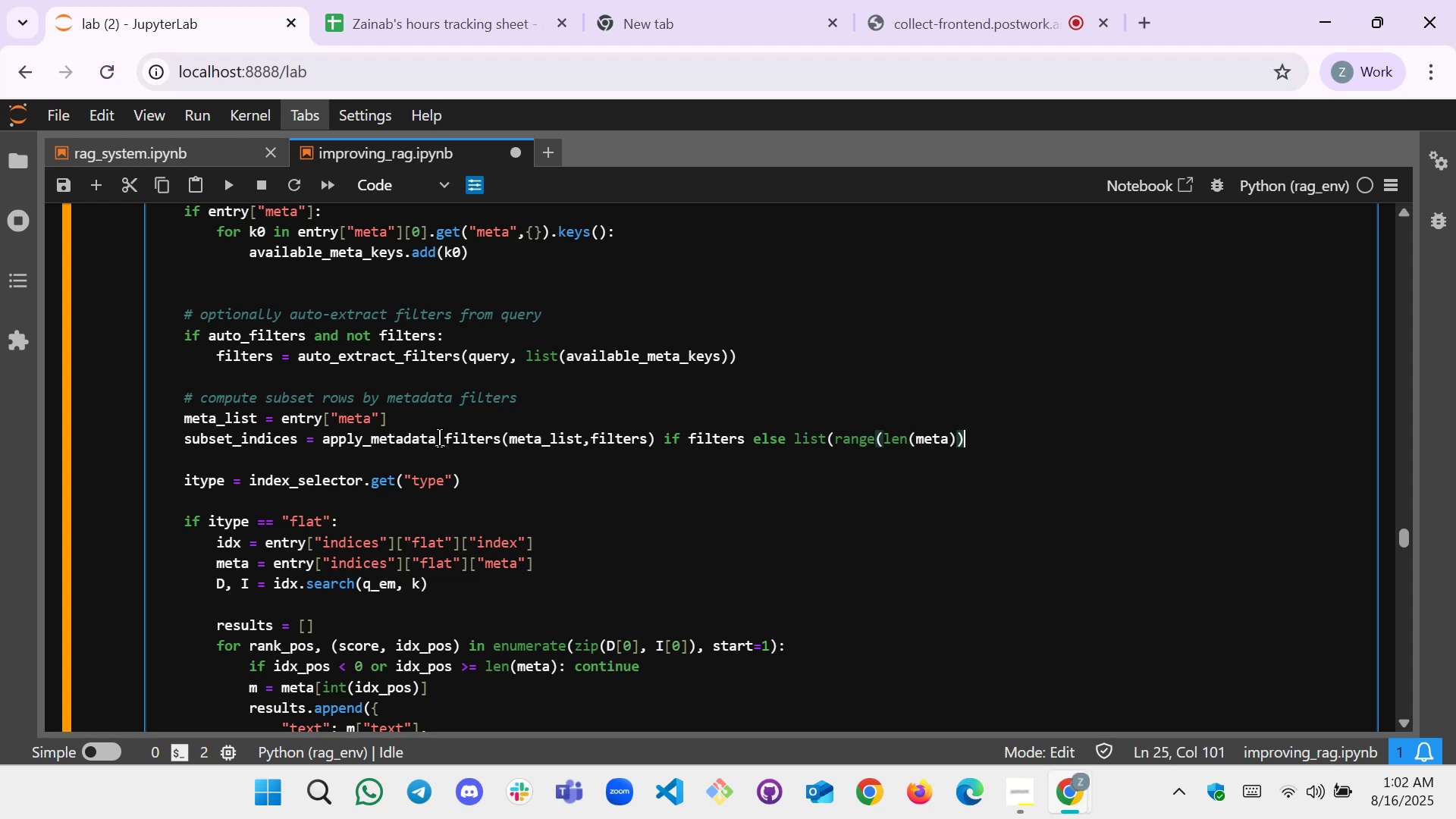 
key(Enter)
 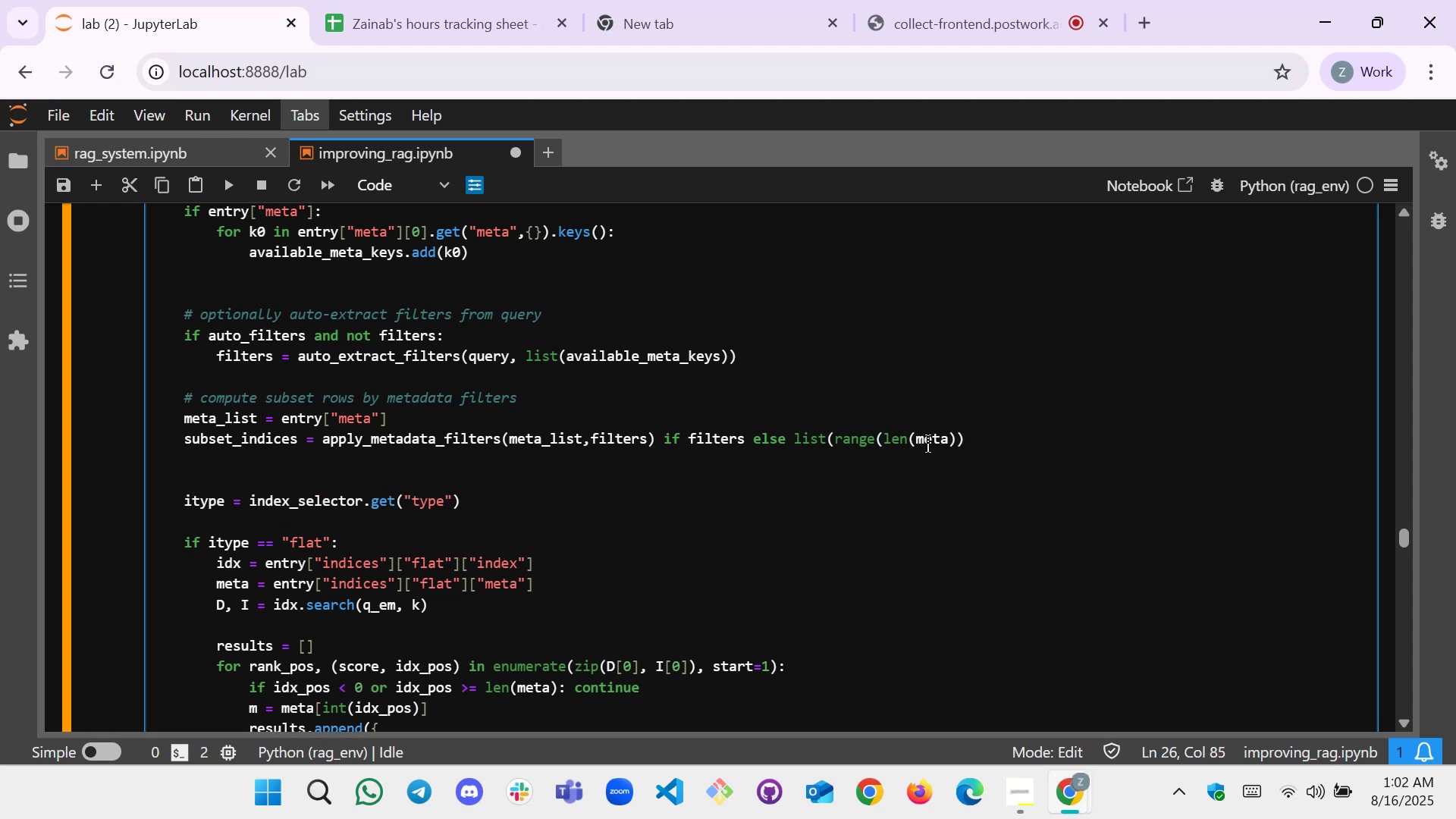 
wait(7.46)
 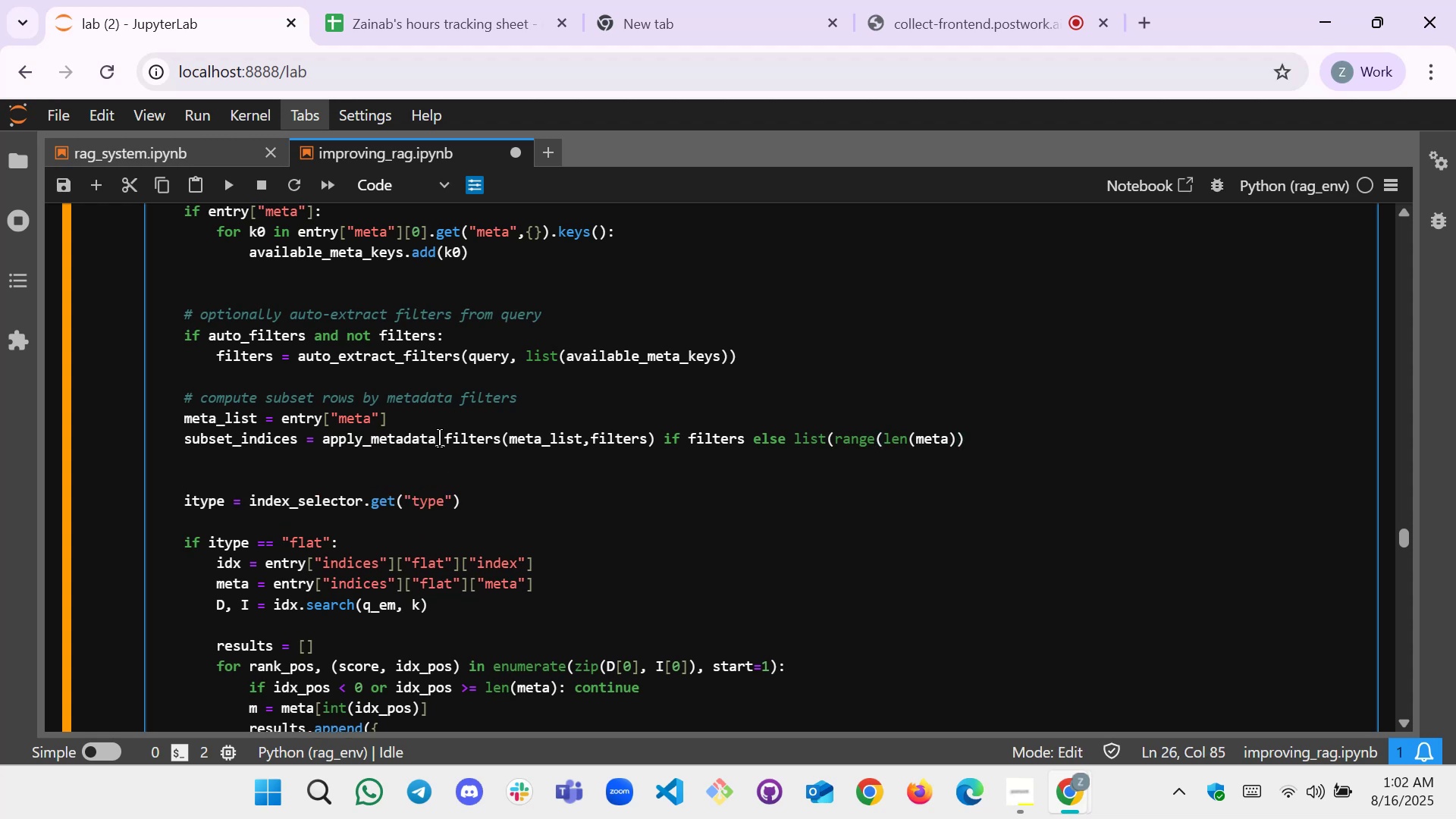 
left_click([1003, 447])
 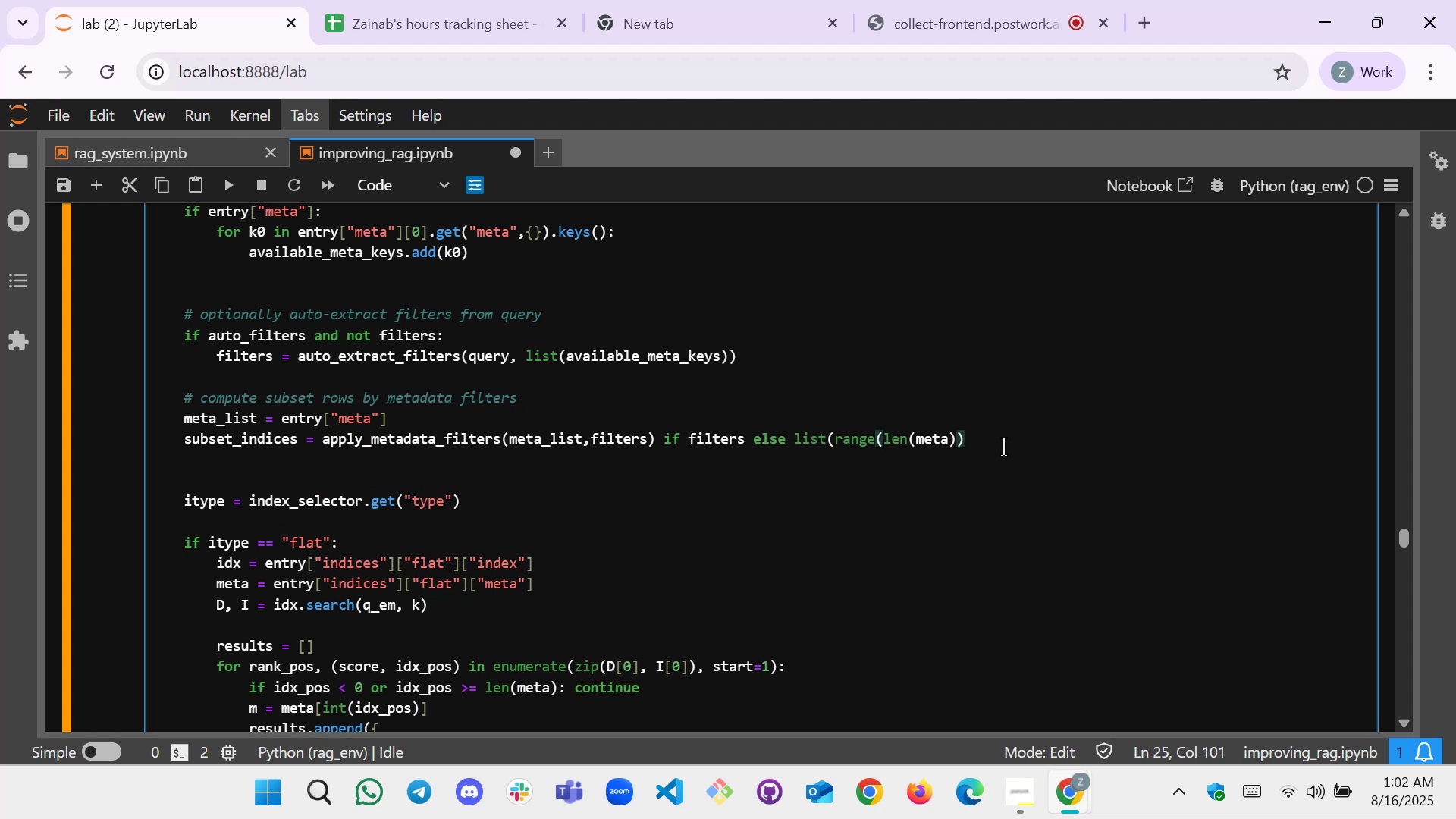 
key(Shift+0)
 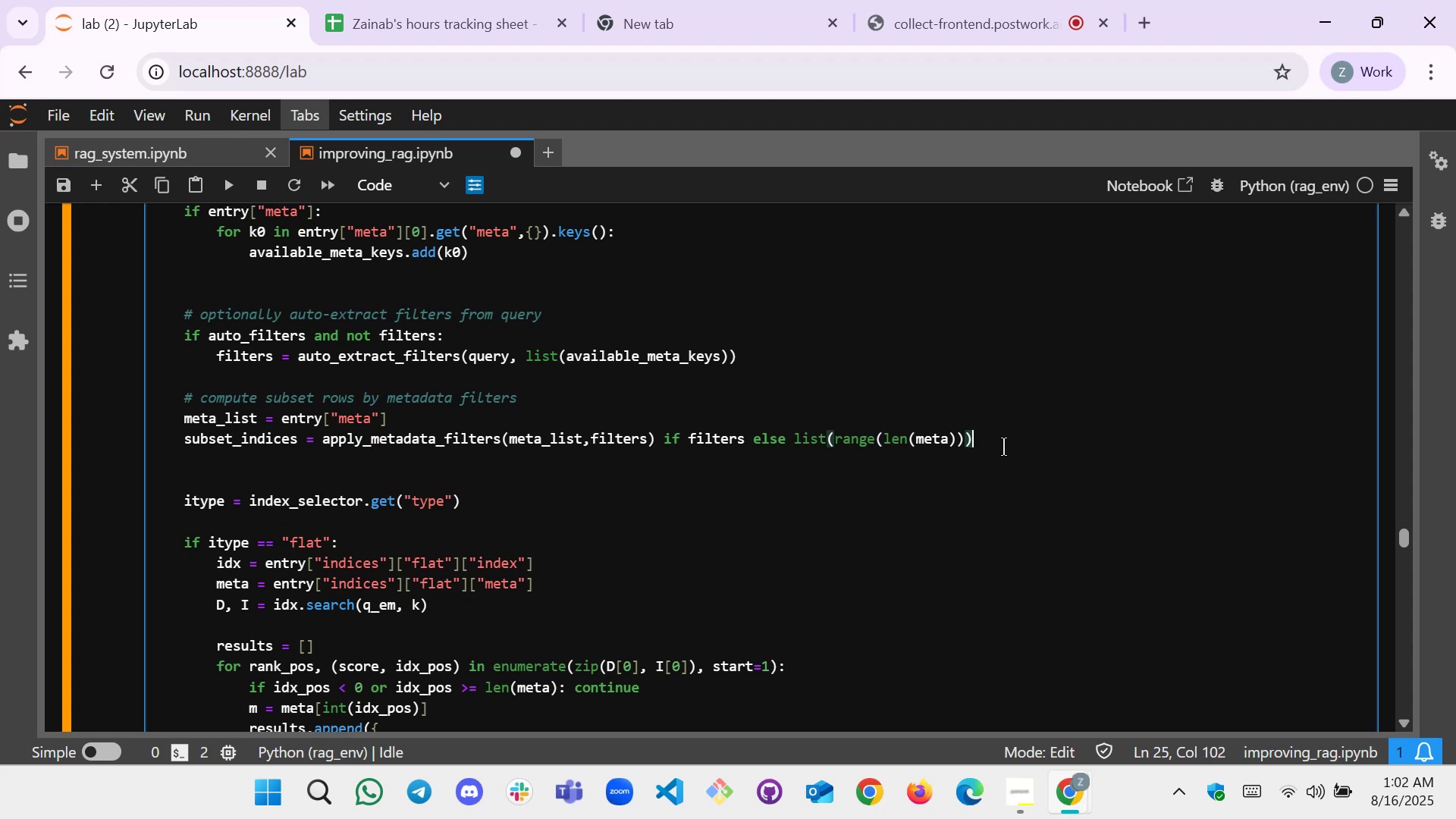 
key(Enter)
 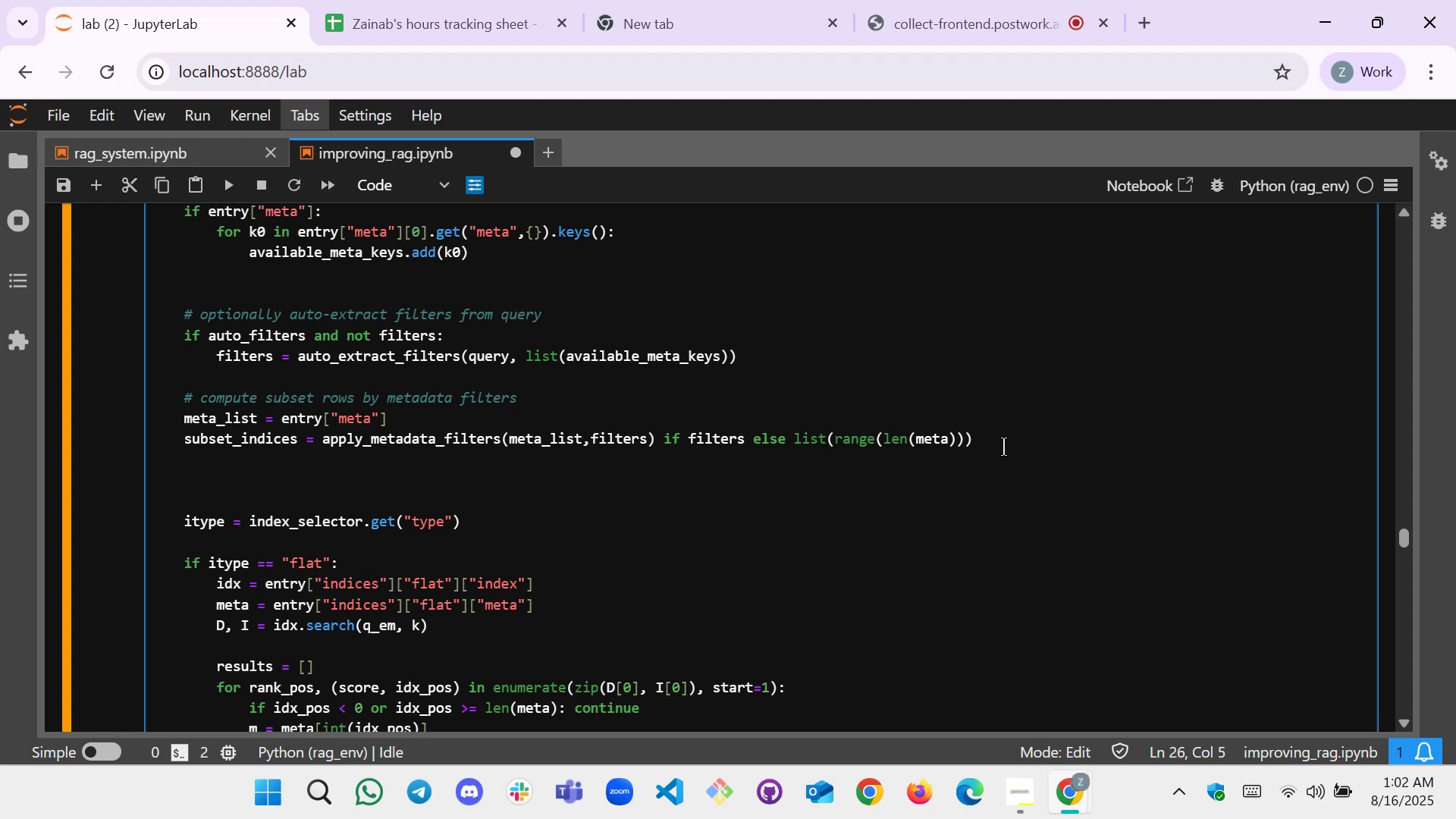 
wait(7.33)
 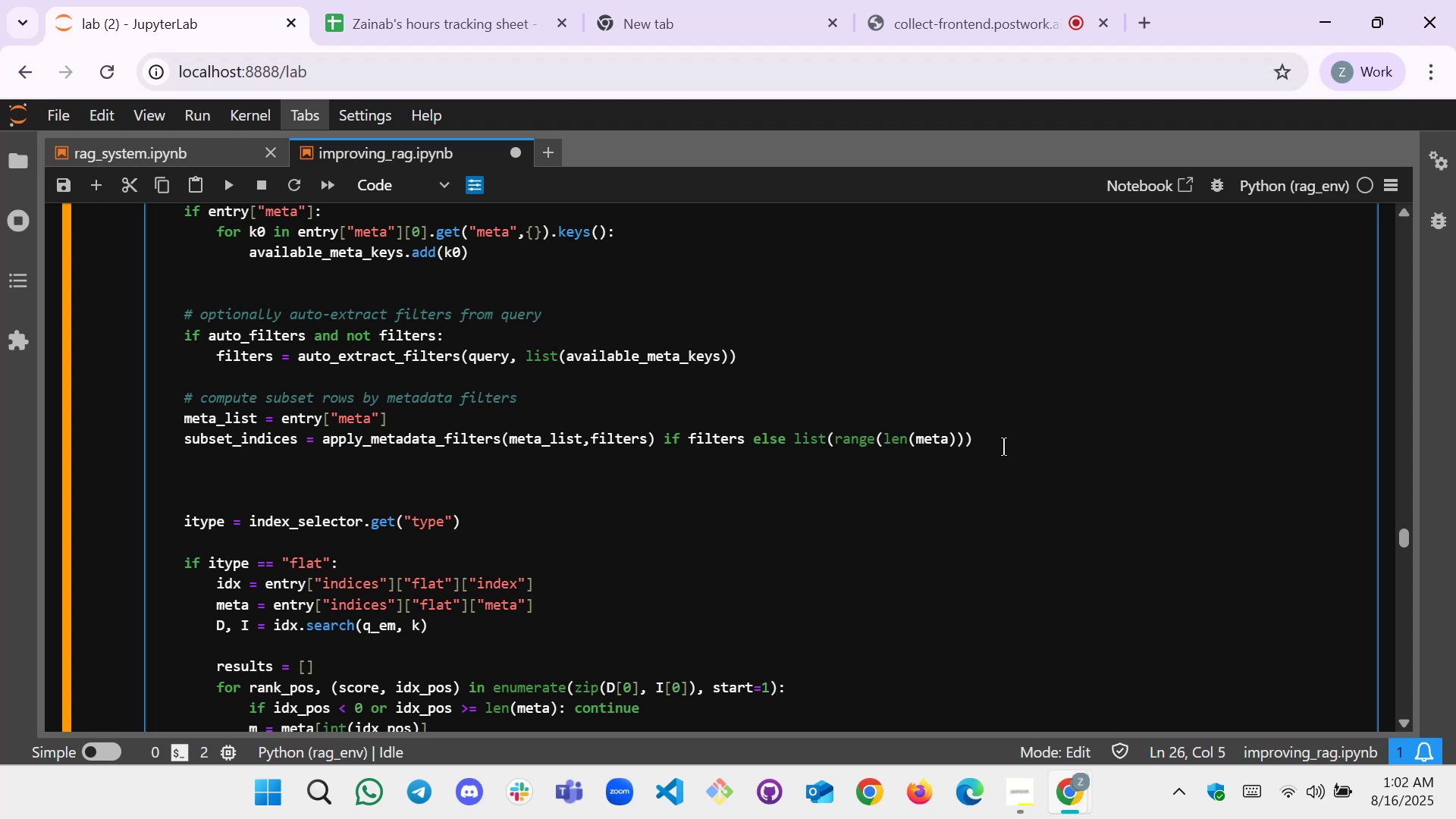 
key(Enter)
 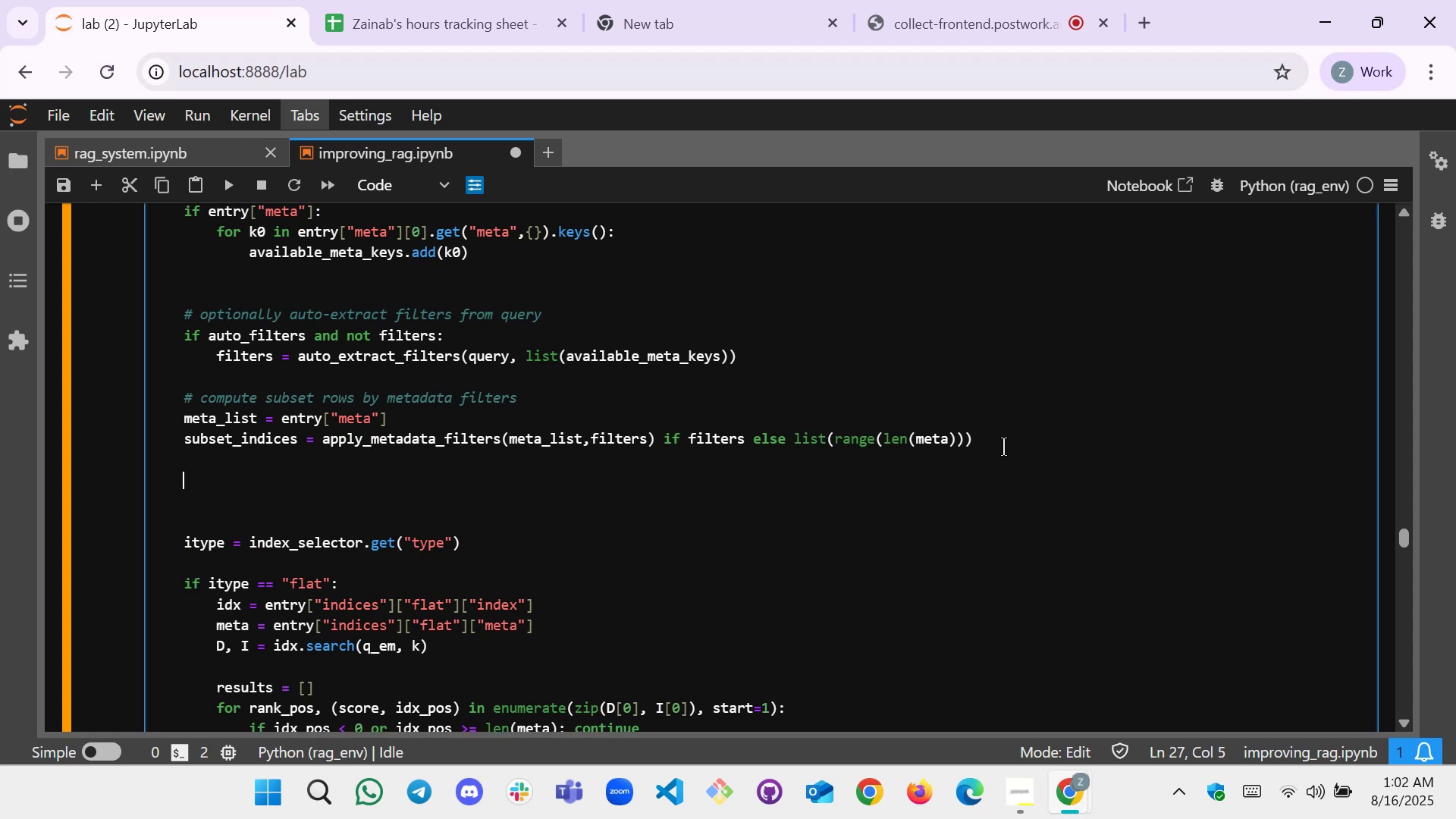 
key(Control+Slash)
 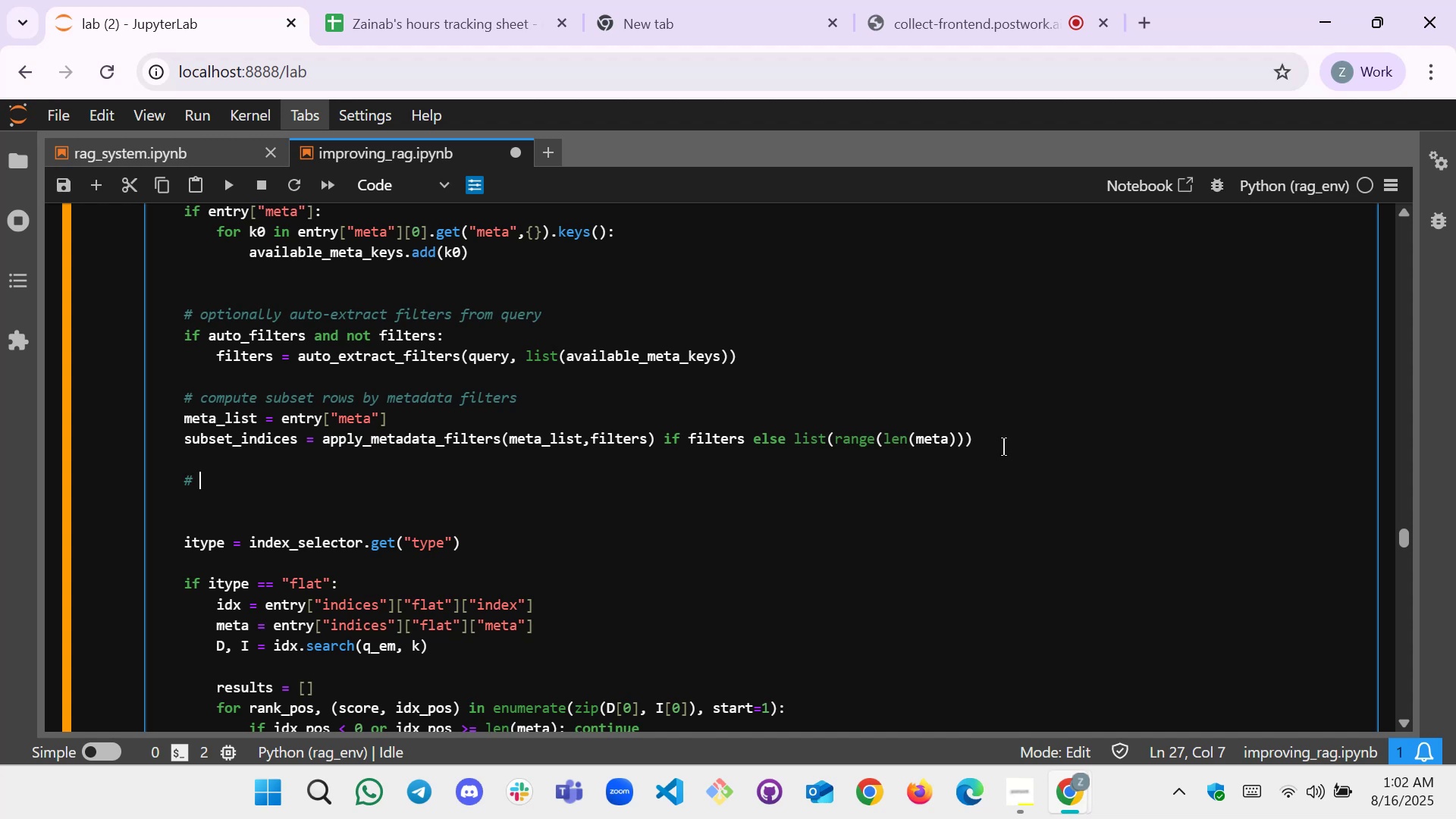 
type(early e)
 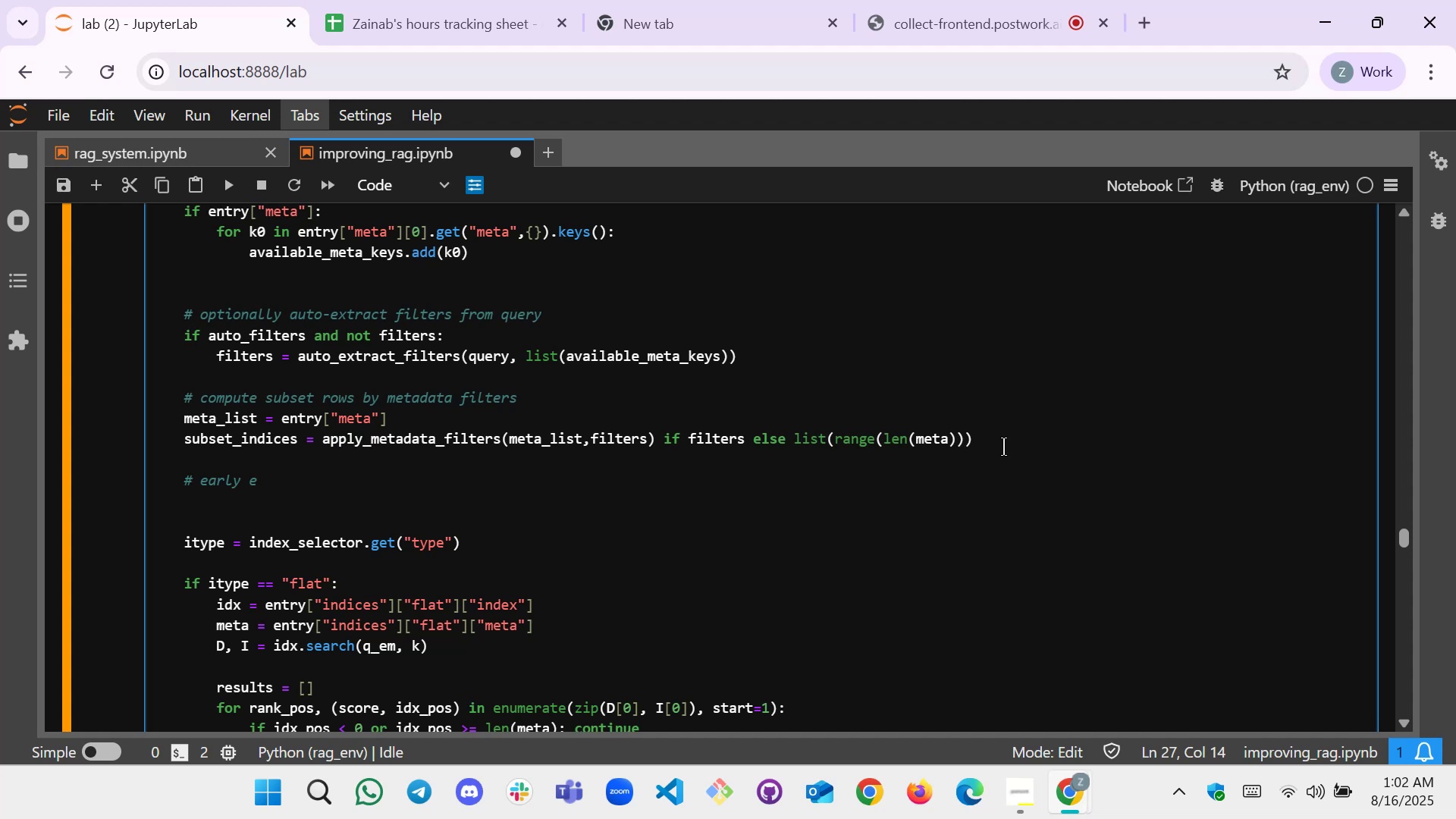 
type(xist)
 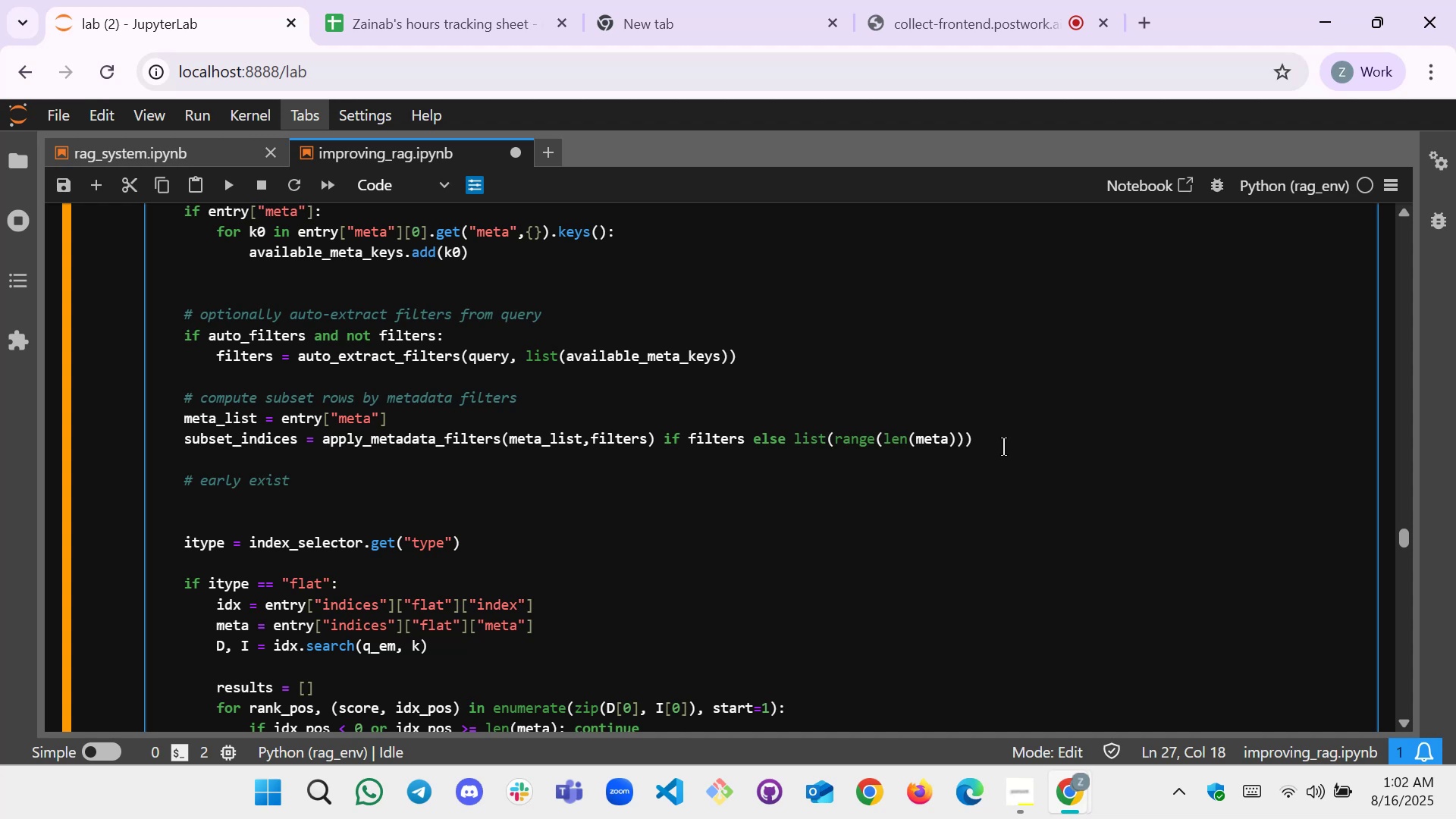 
key(Enter)
 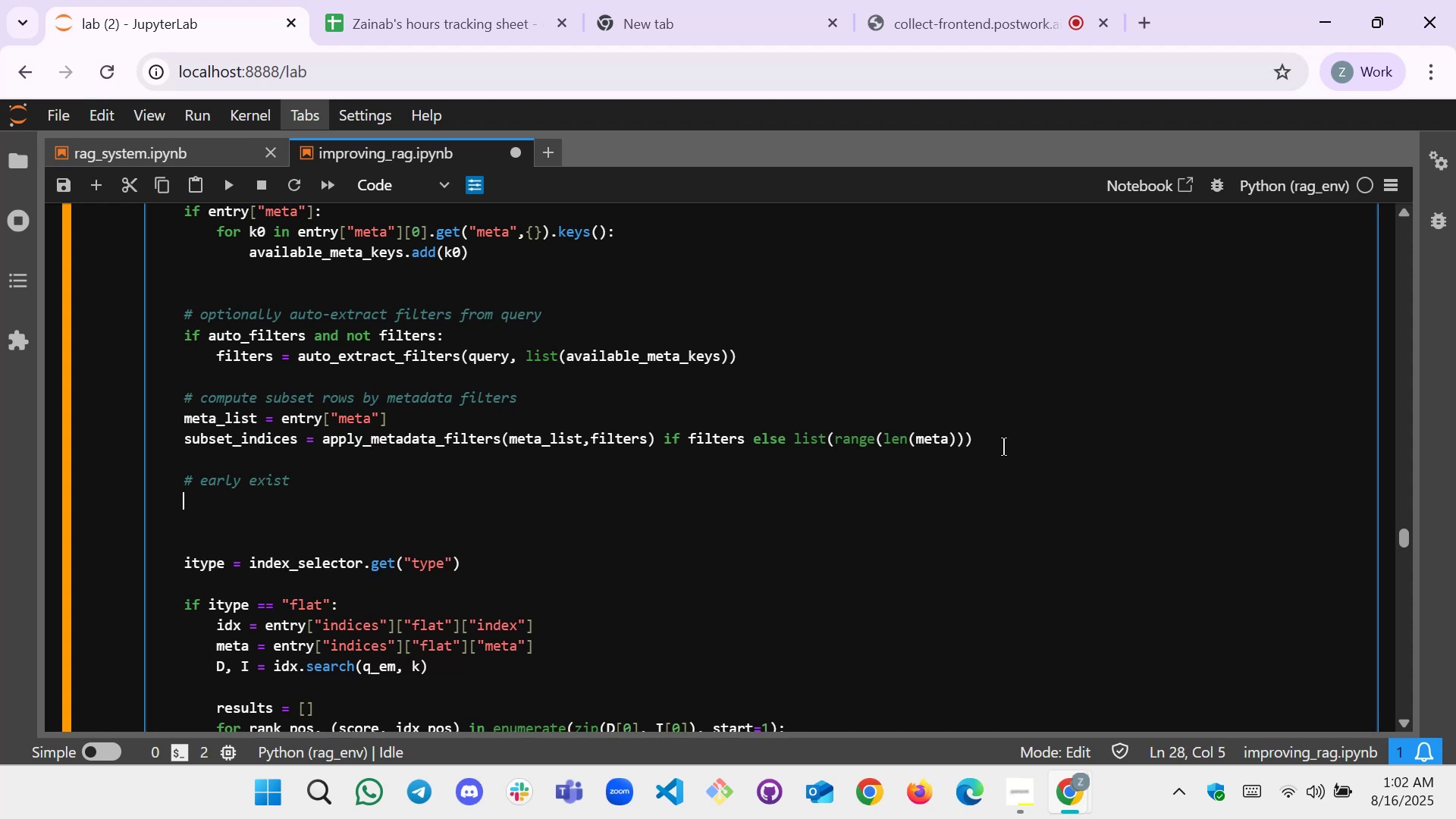 
type(if not subset_in)
 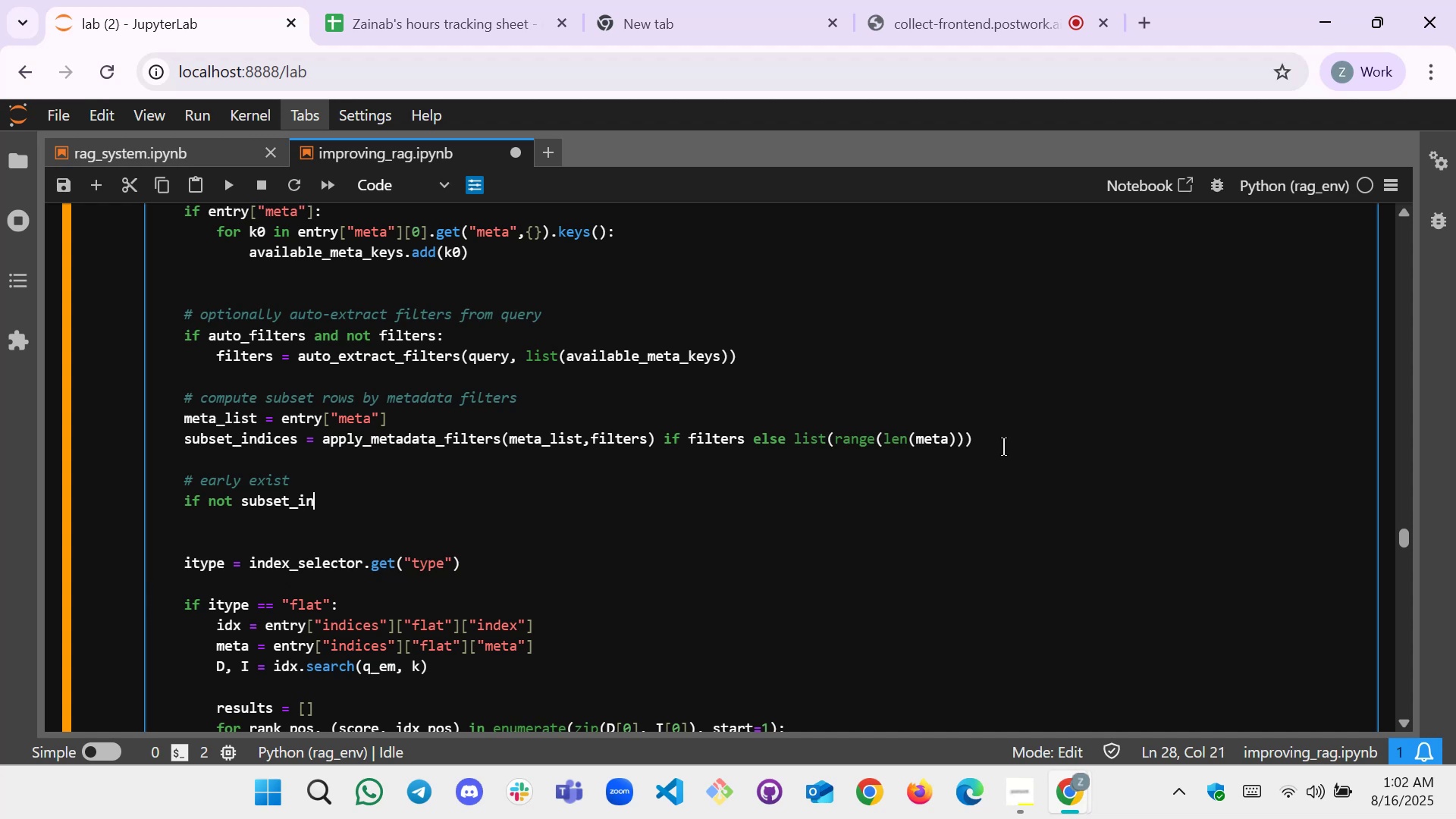 
type(dices)
 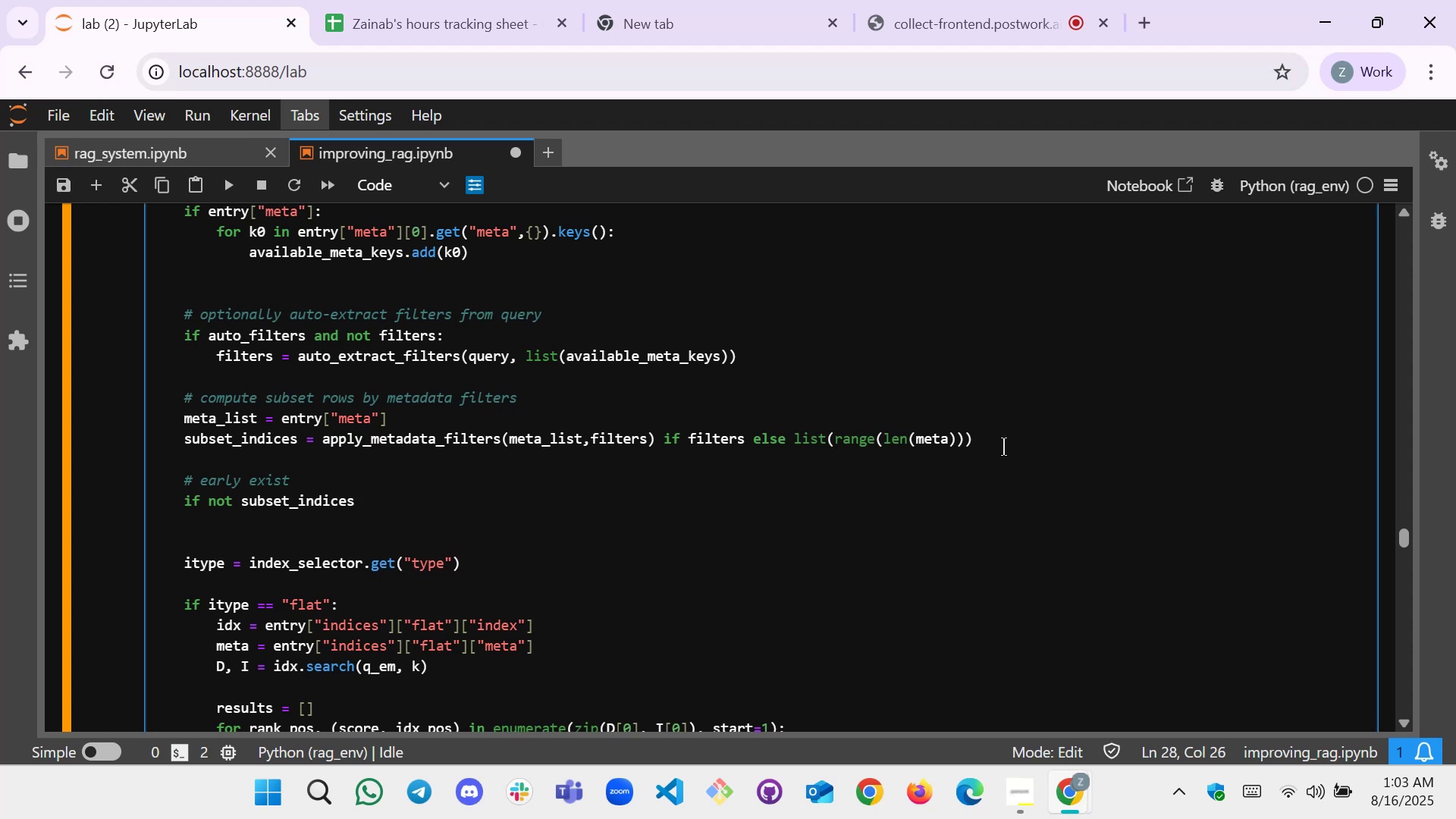 
key(Shift+Semicolon)
 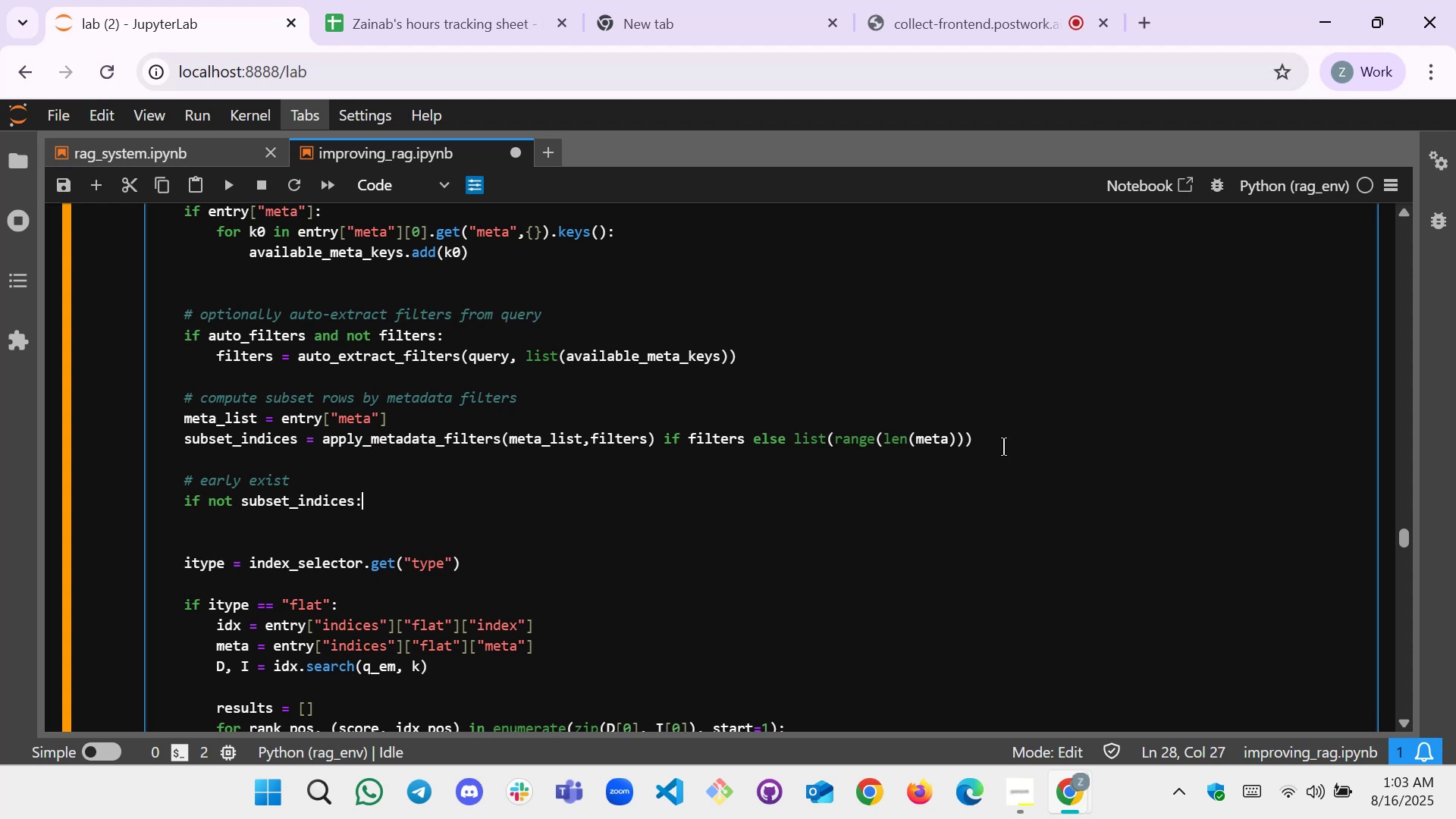 
key(Enter)
 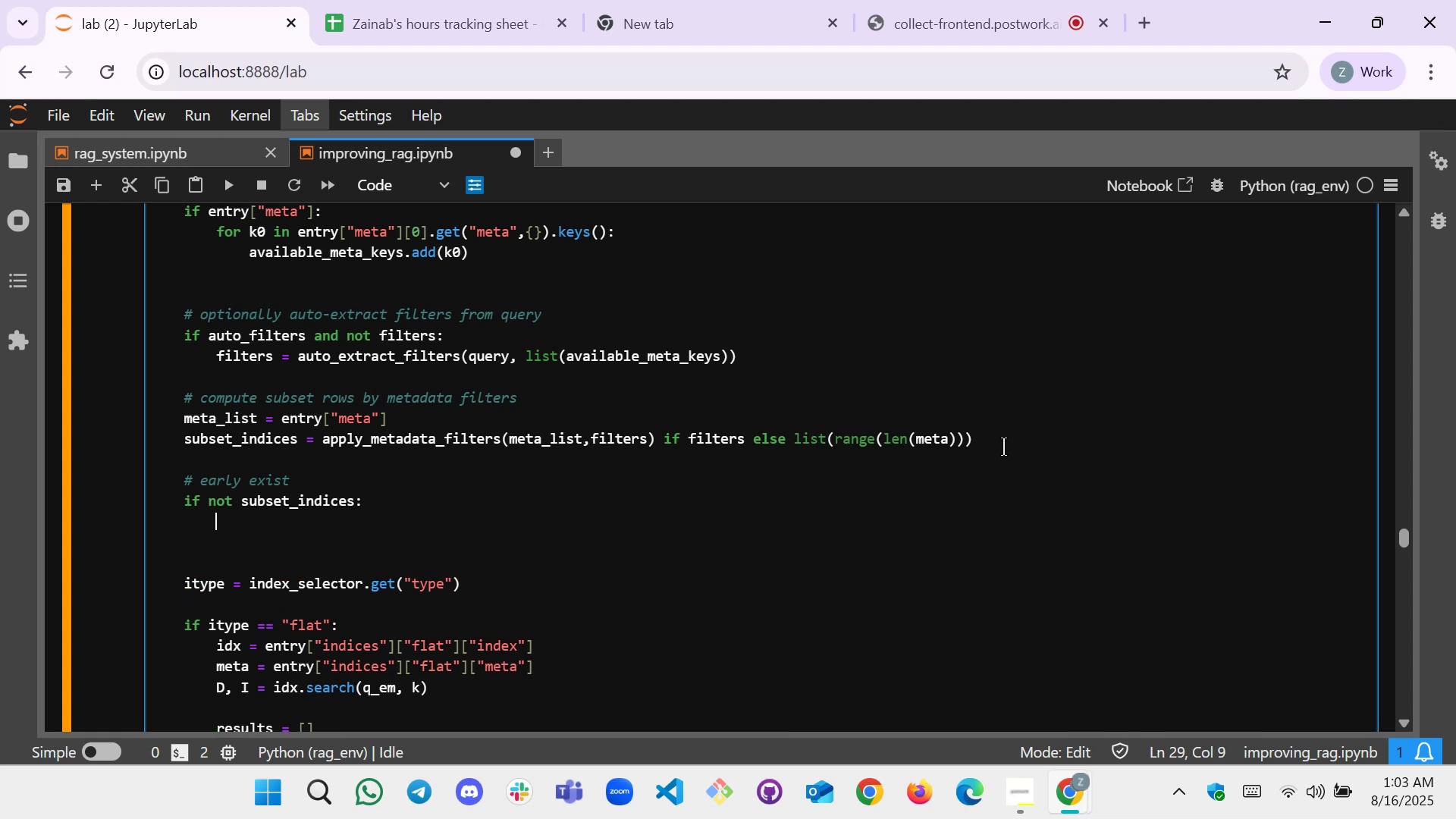 
type(return[])
 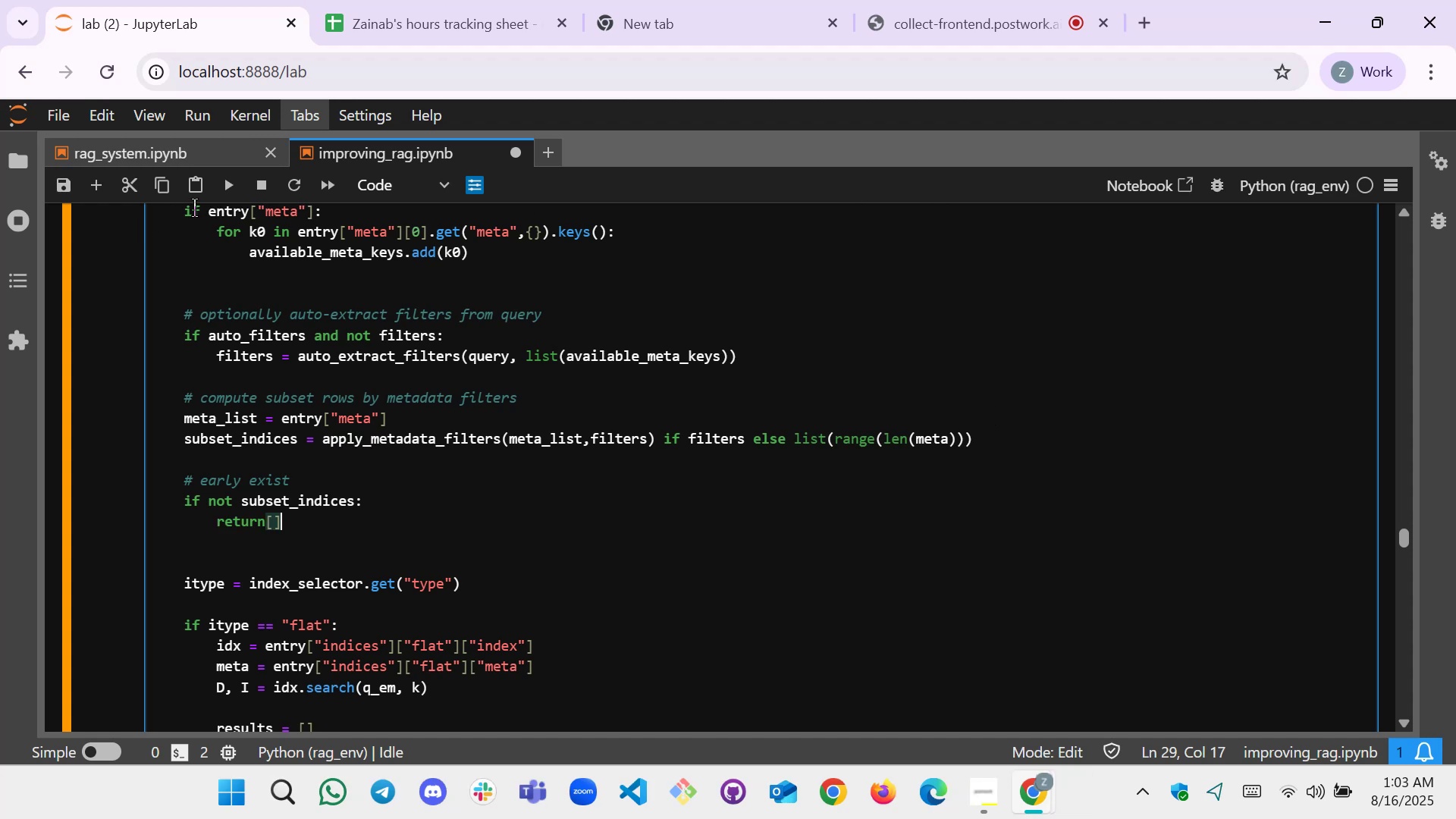 
left_click([234, 193])
 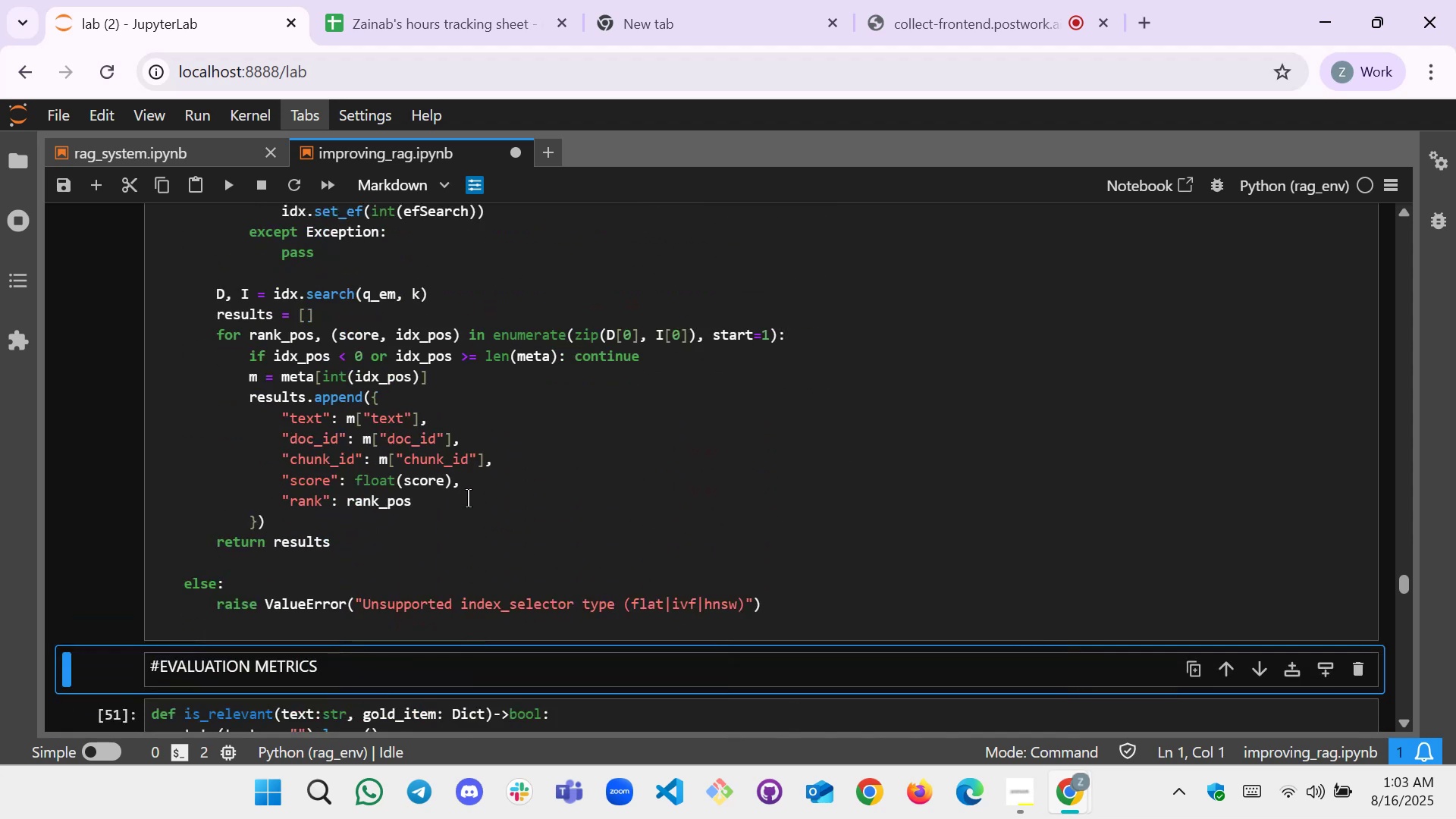 
wait(12.59)
 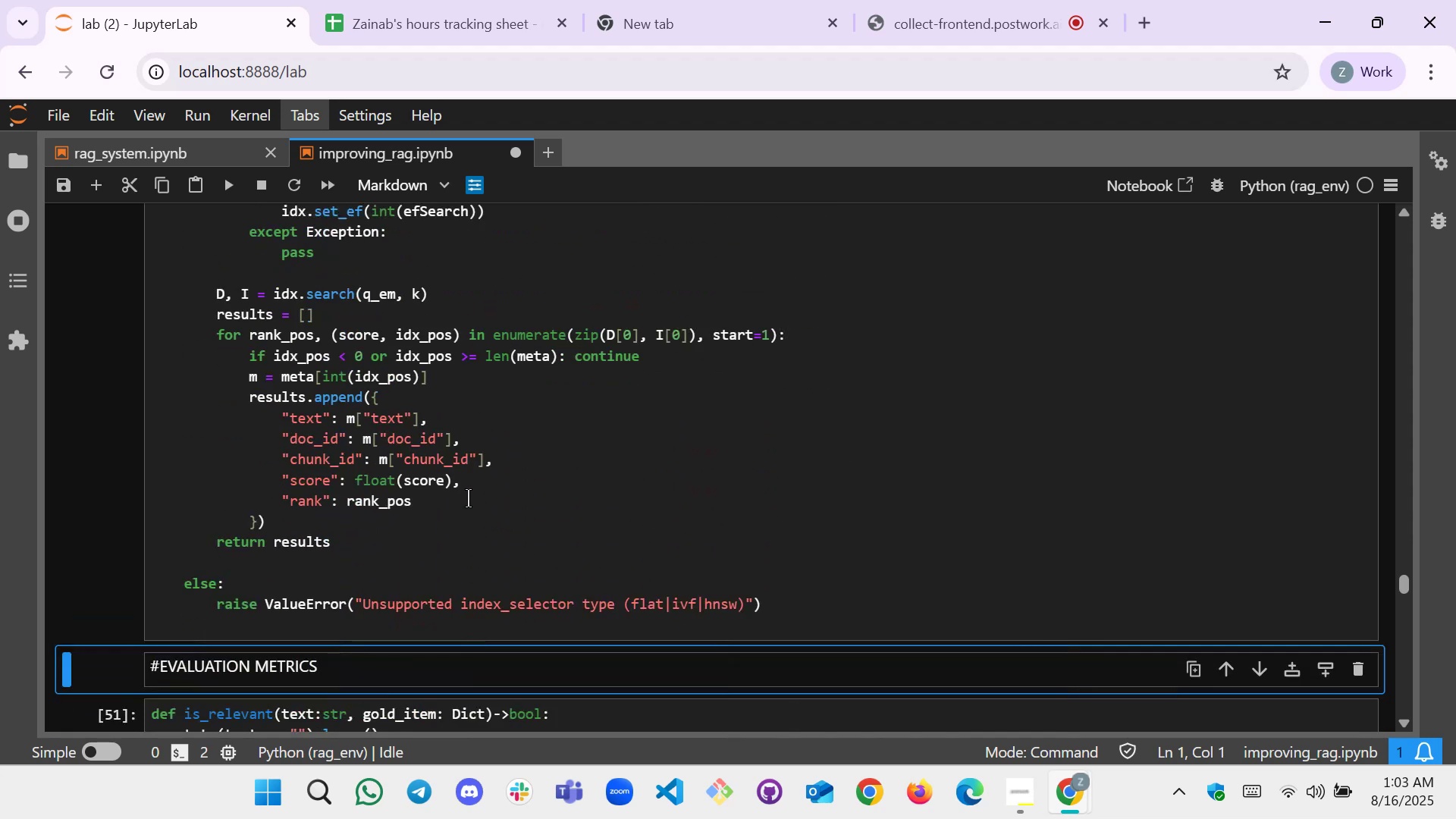 
left_click([582, 388])
 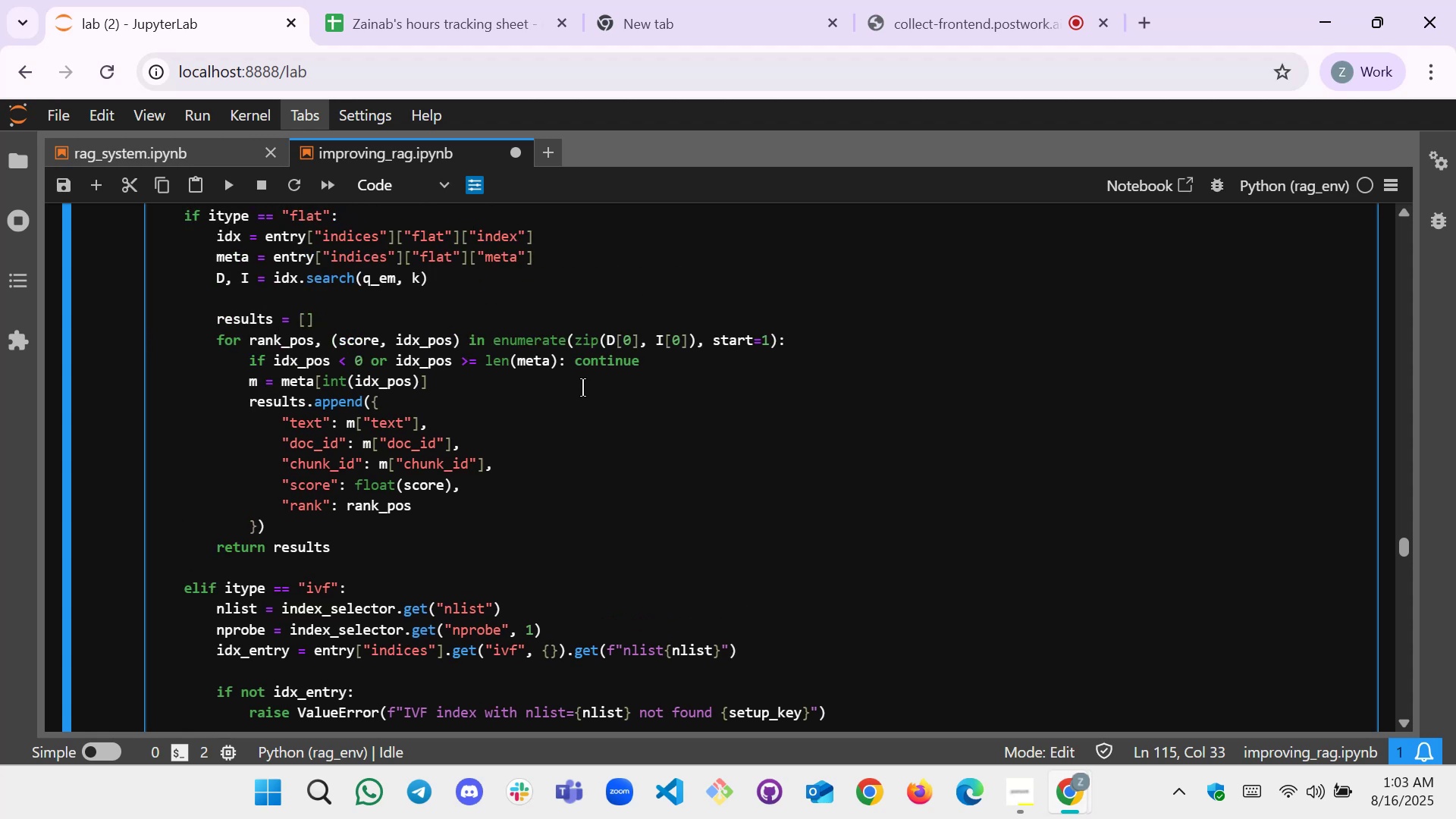 
wait(8.04)
 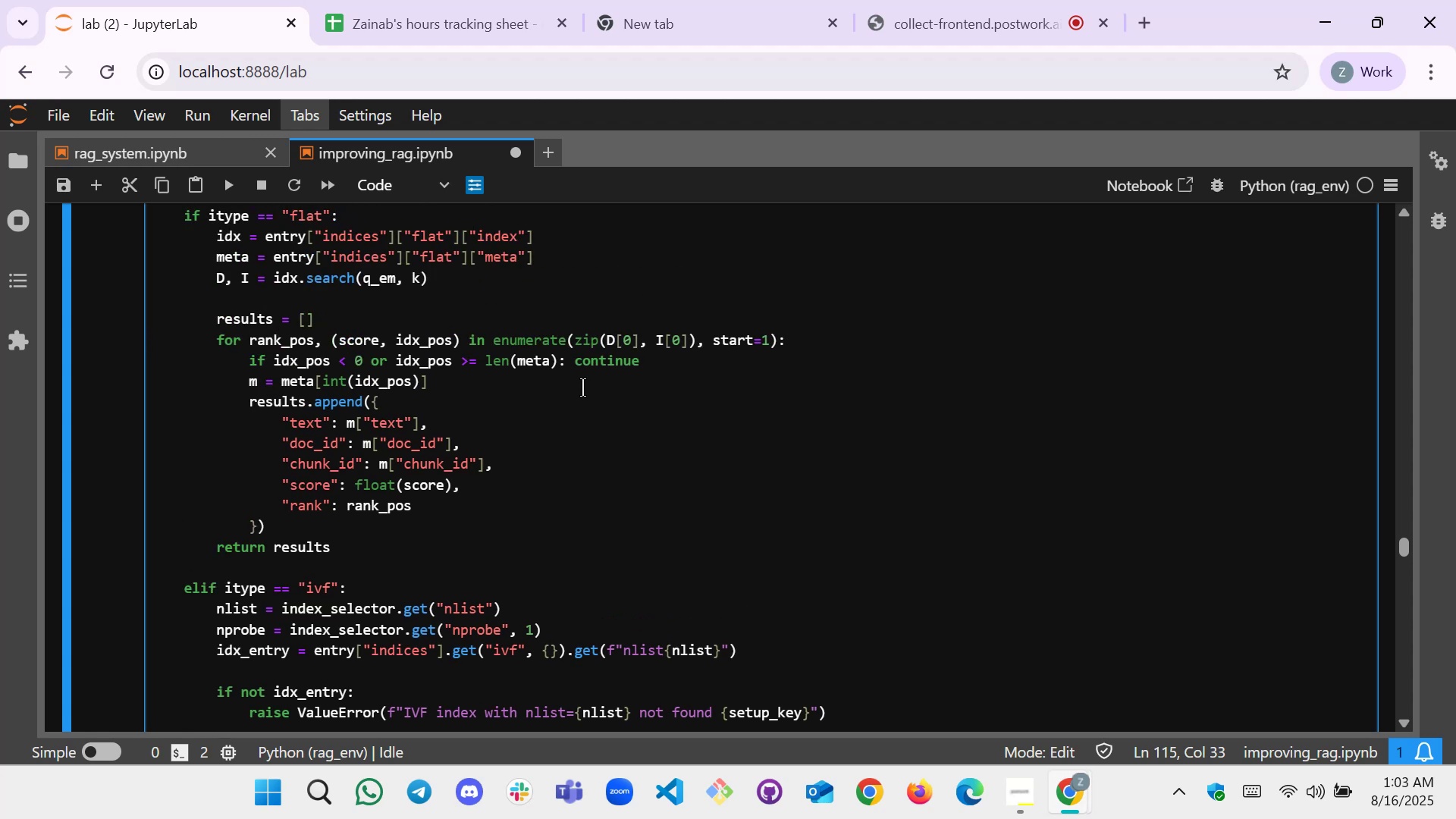 
left_click_drag(start_coordinate=[215, 423], to_coordinate=[422, 444])
 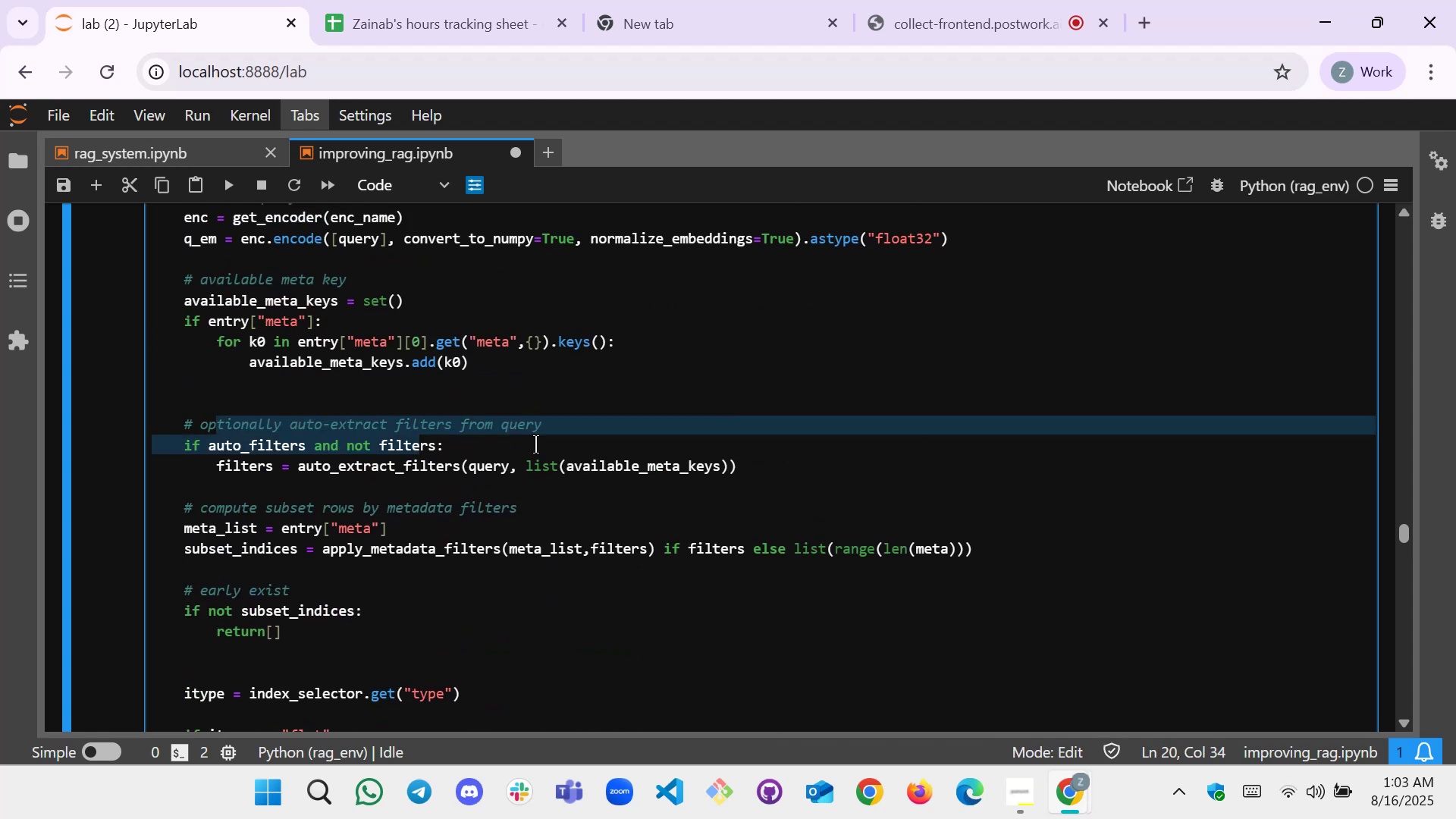 
left_click([535, 444])
 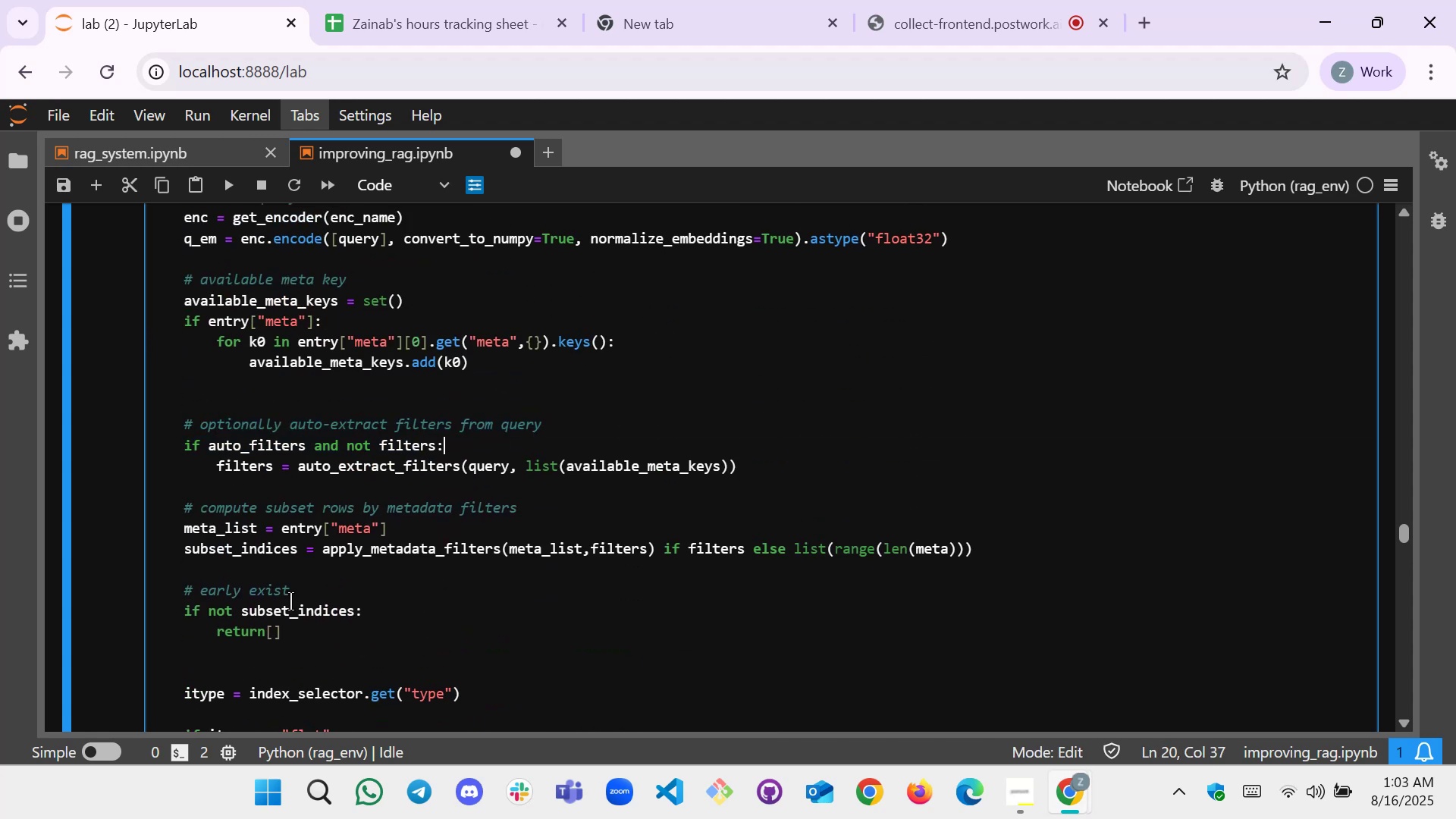 
left_click_drag(start_coordinate=[290, 601], to_coordinate=[237, 594])
 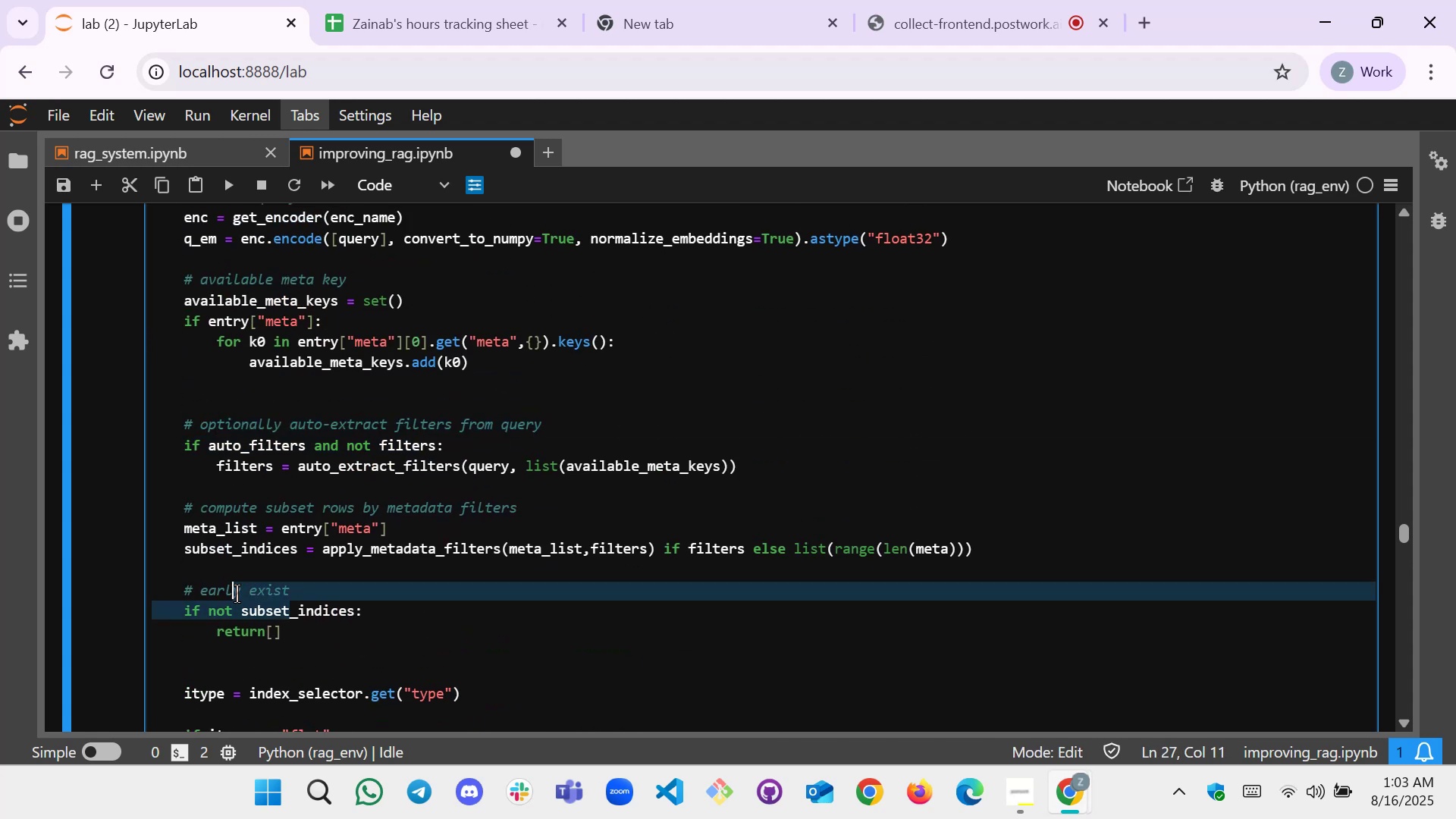 
left_click([237, 594])
 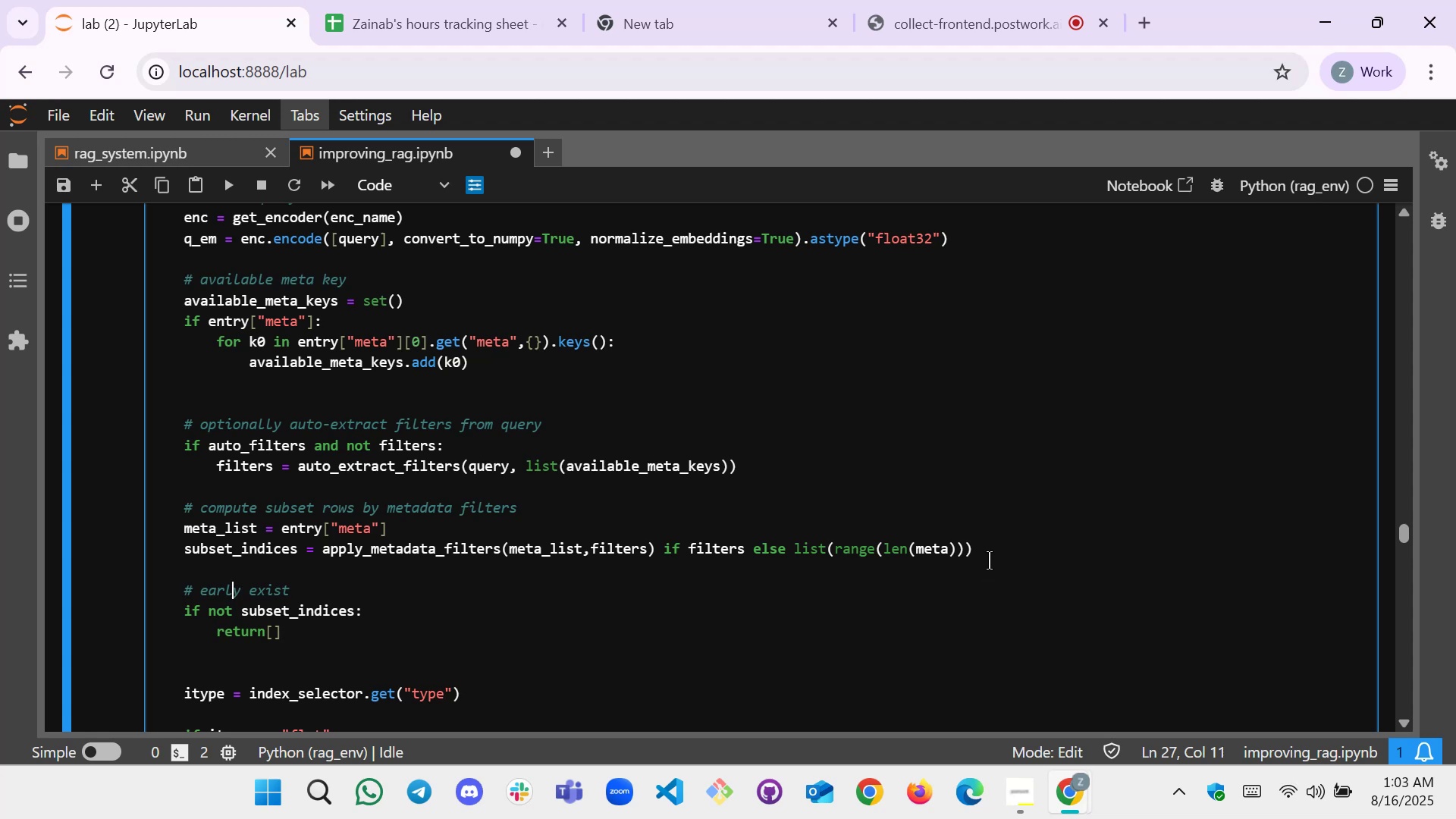 
left_click([989, 560])
 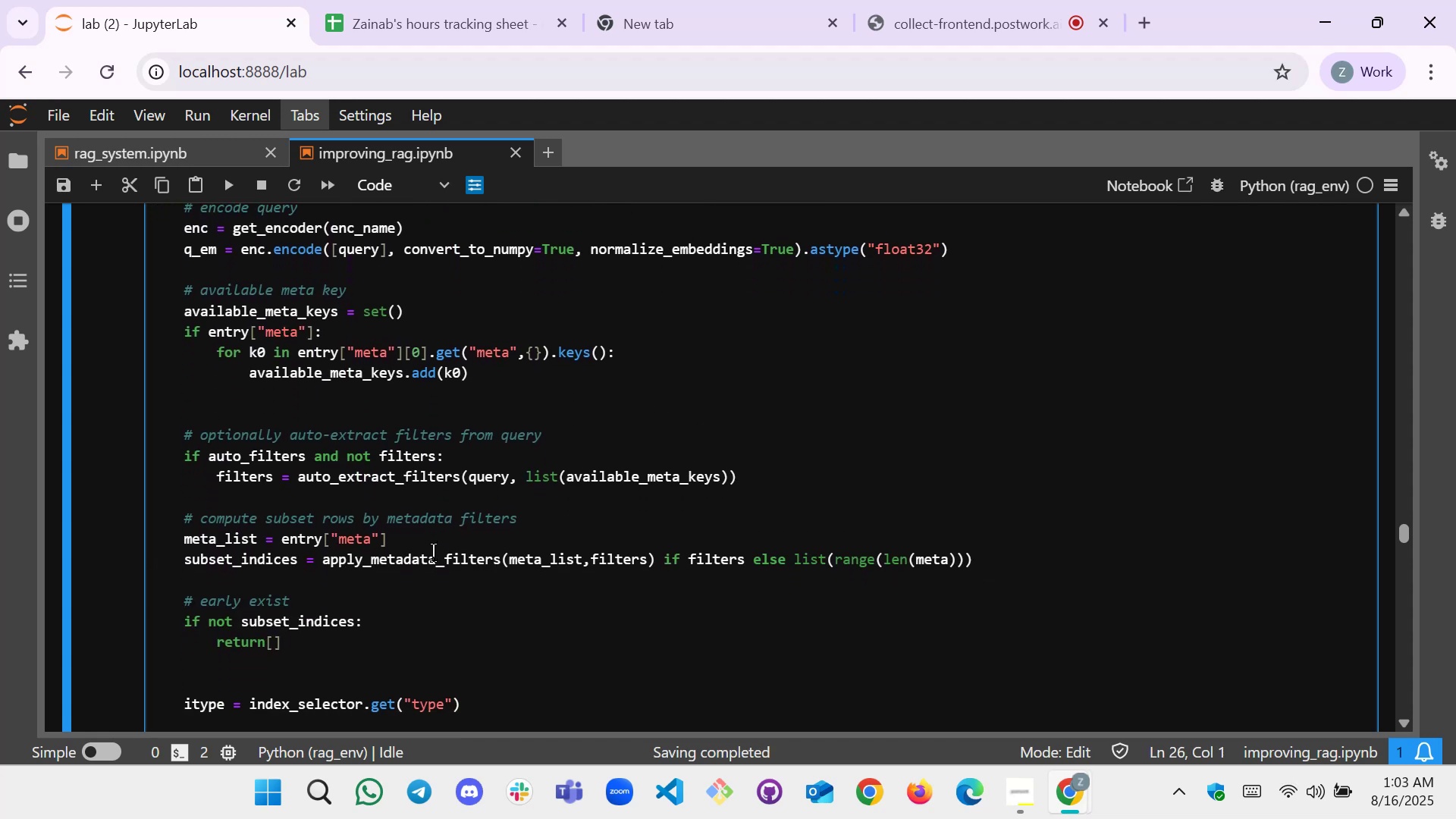 
left_click_drag(start_coordinate=[180, 548], to_coordinate=[428, 536])
 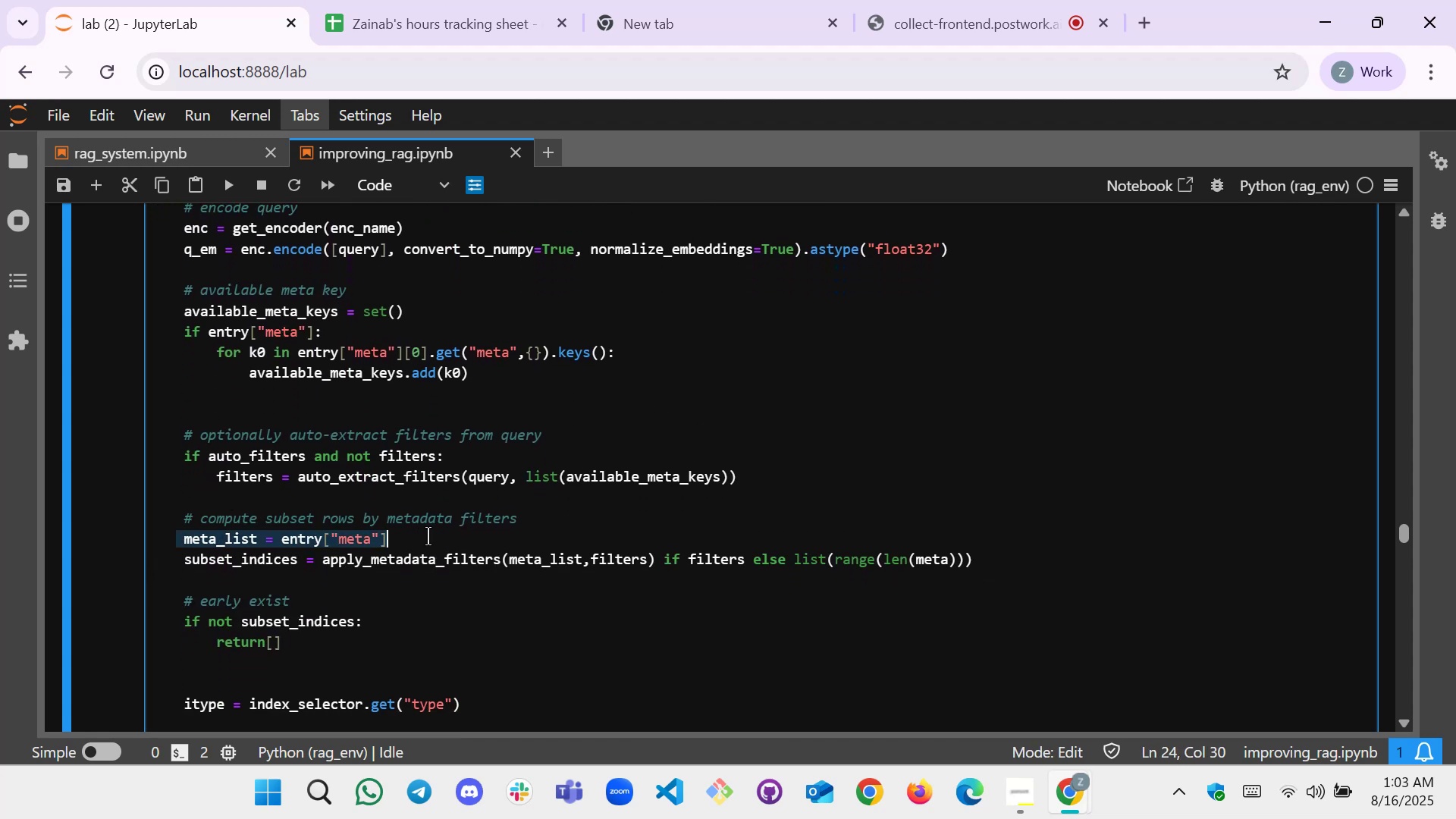 
left_click([428, 536])
 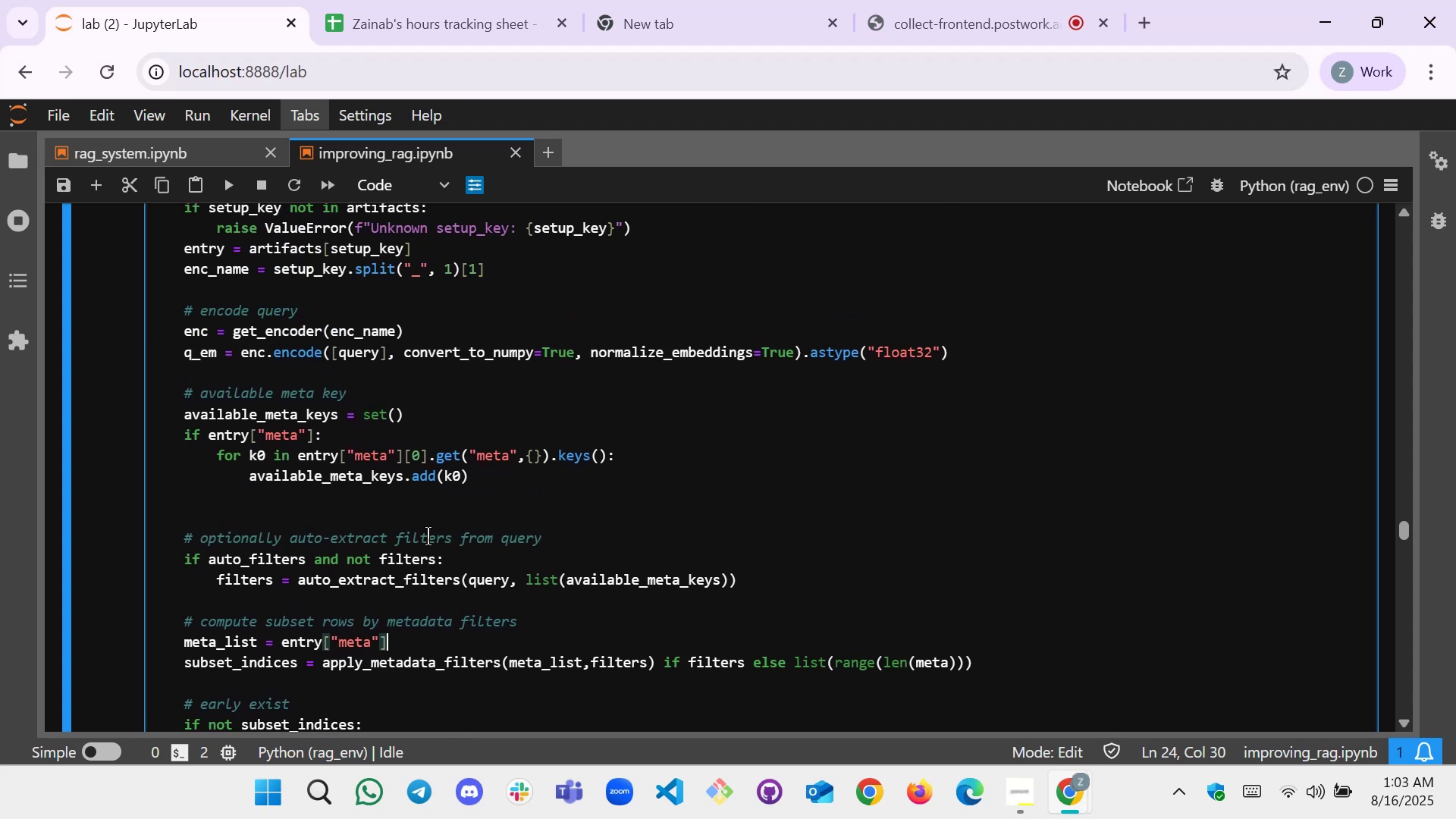 
wait(5.01)
 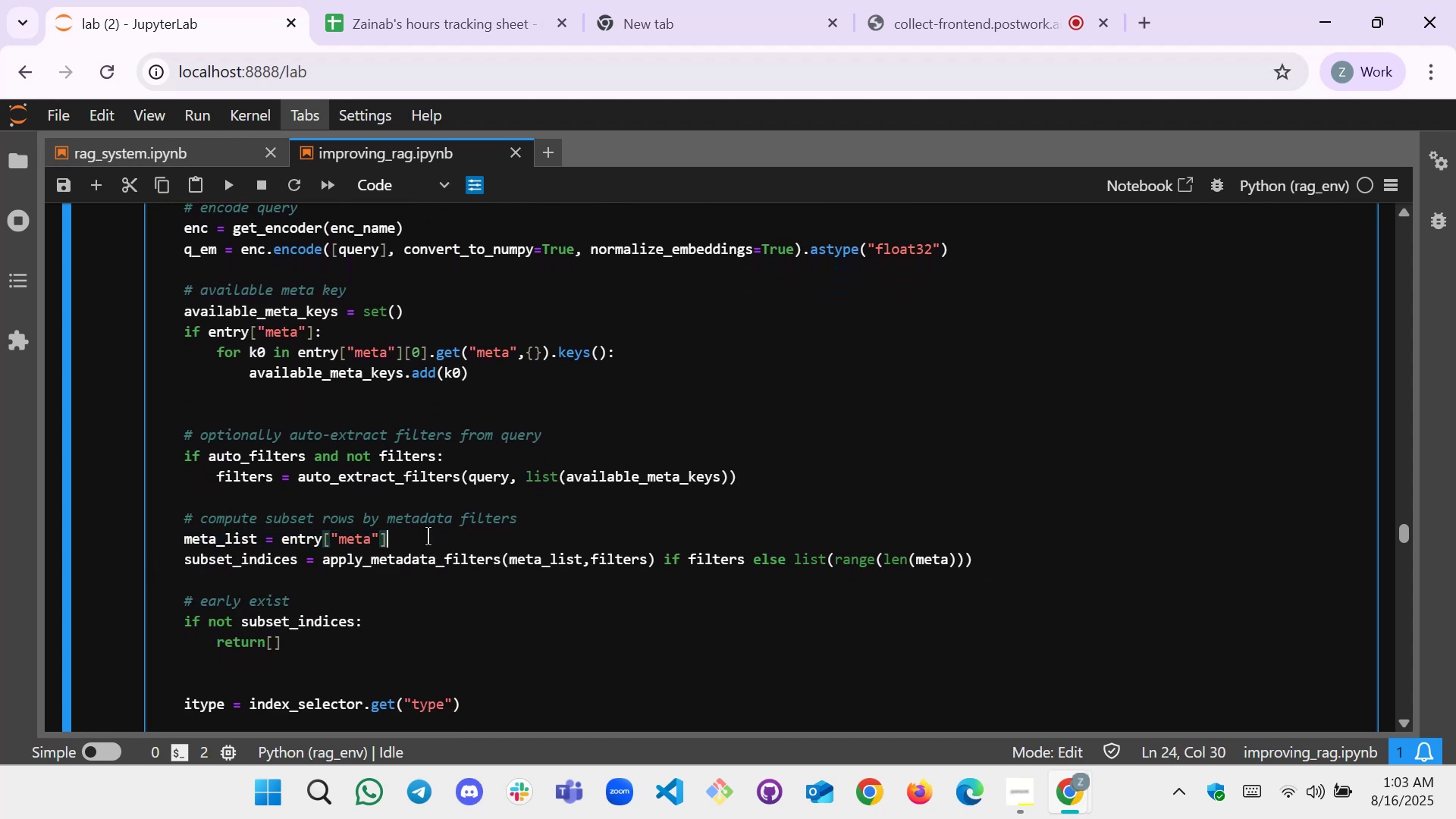 
left_click_drag(start_coordinate=[199, 317], to_coordinate=[335, 343])
 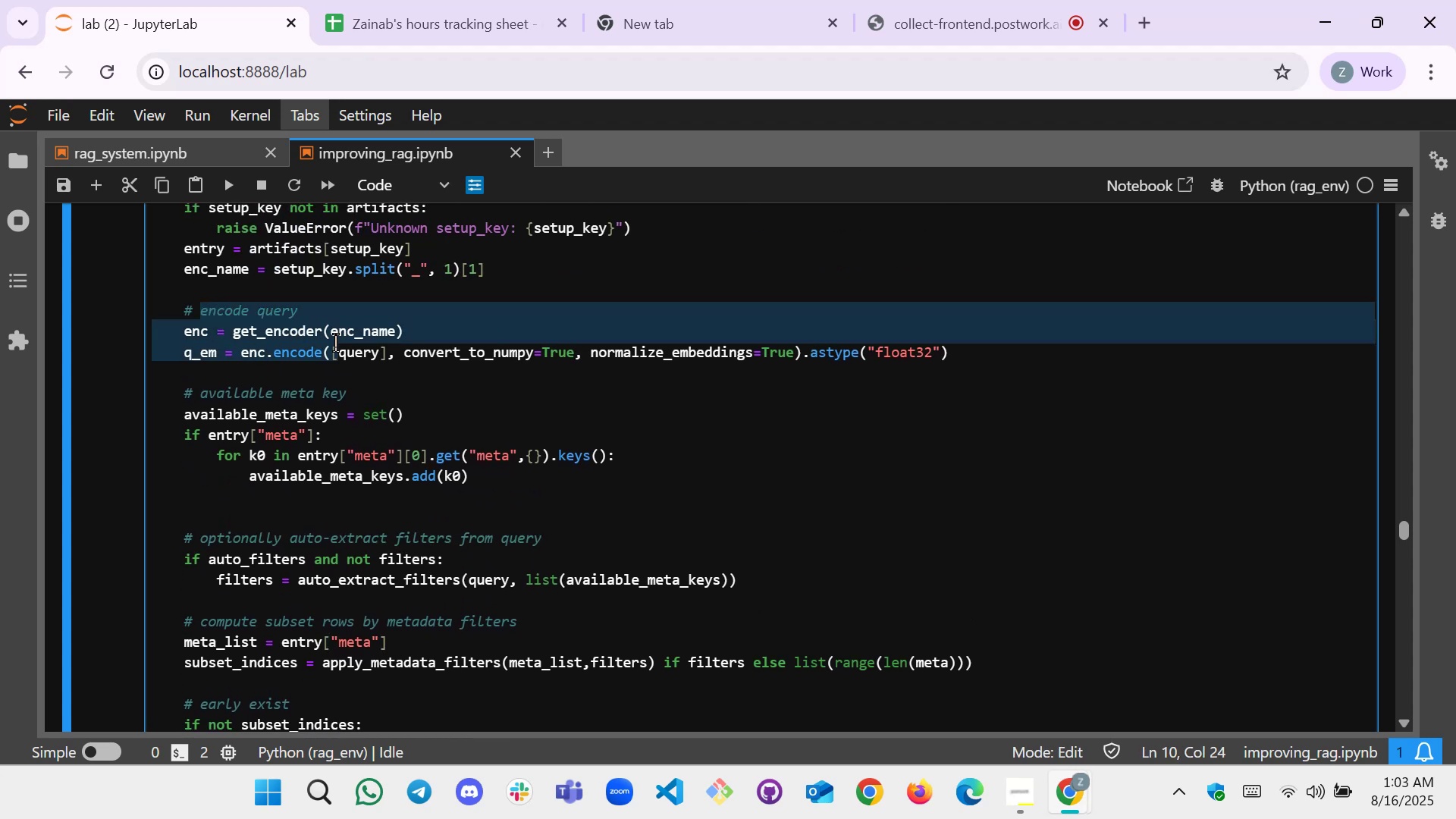 
left_click([335, 343])
 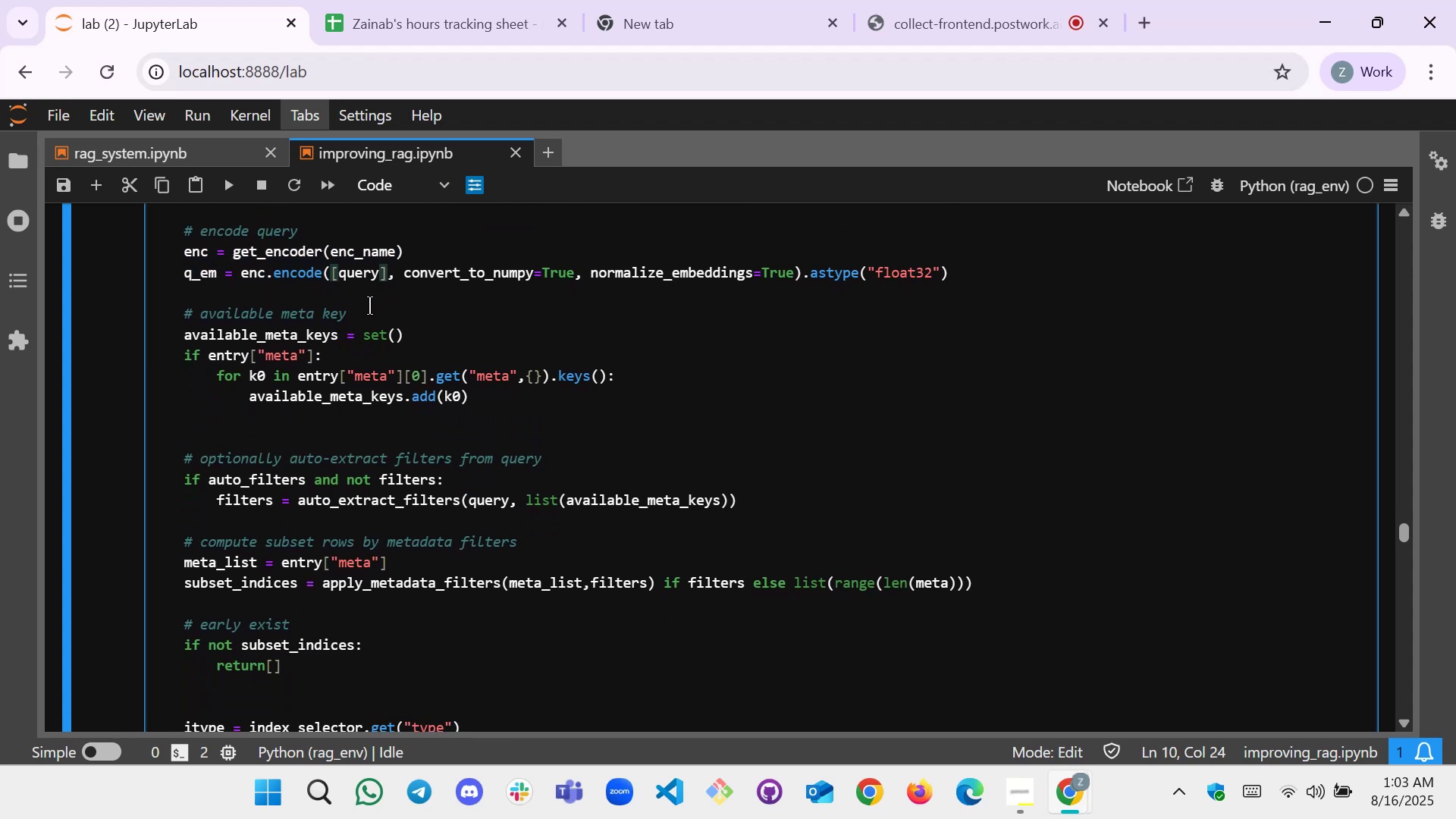 
left_click([368, 304])
 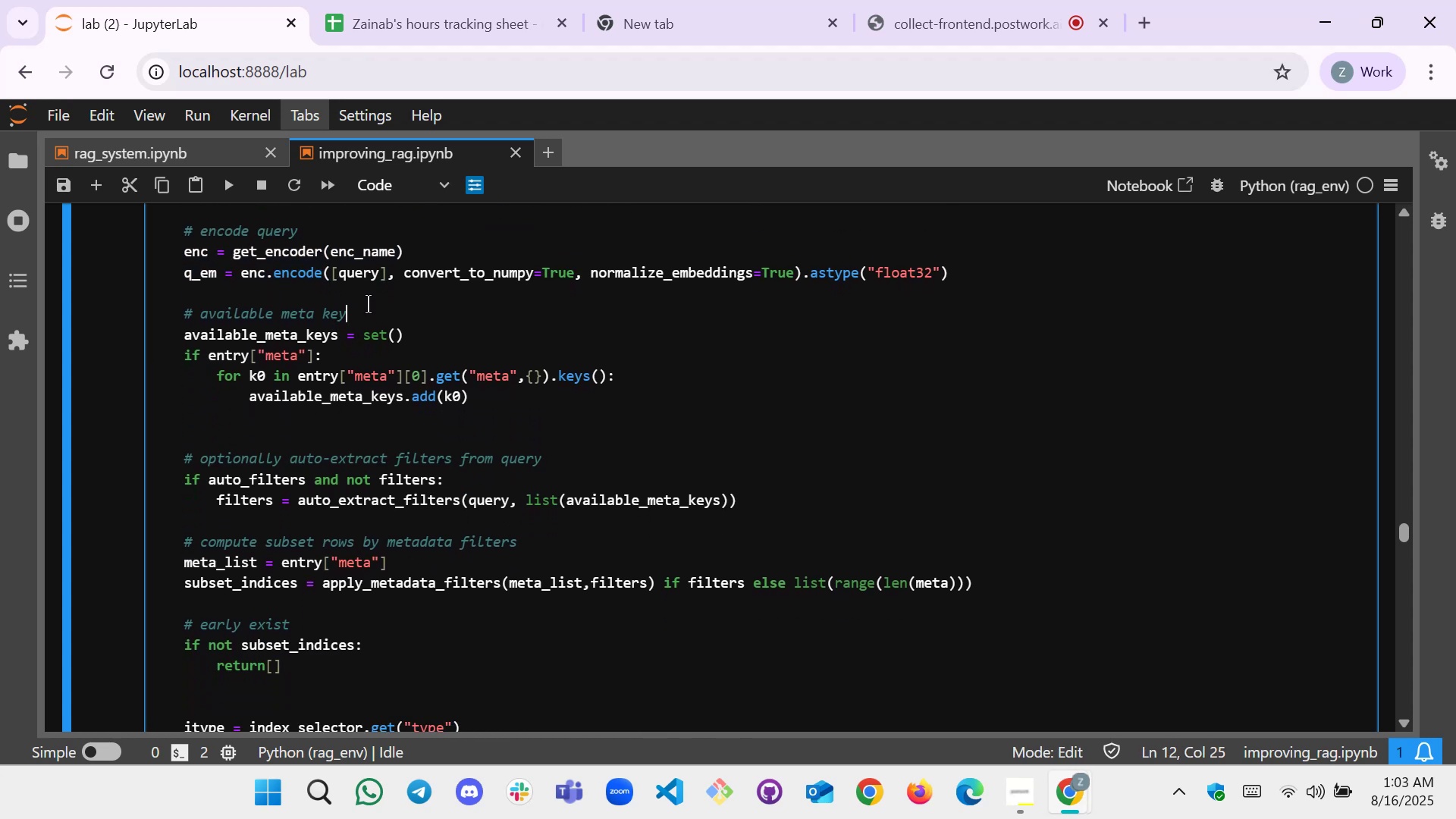 
key(Shift+I)
 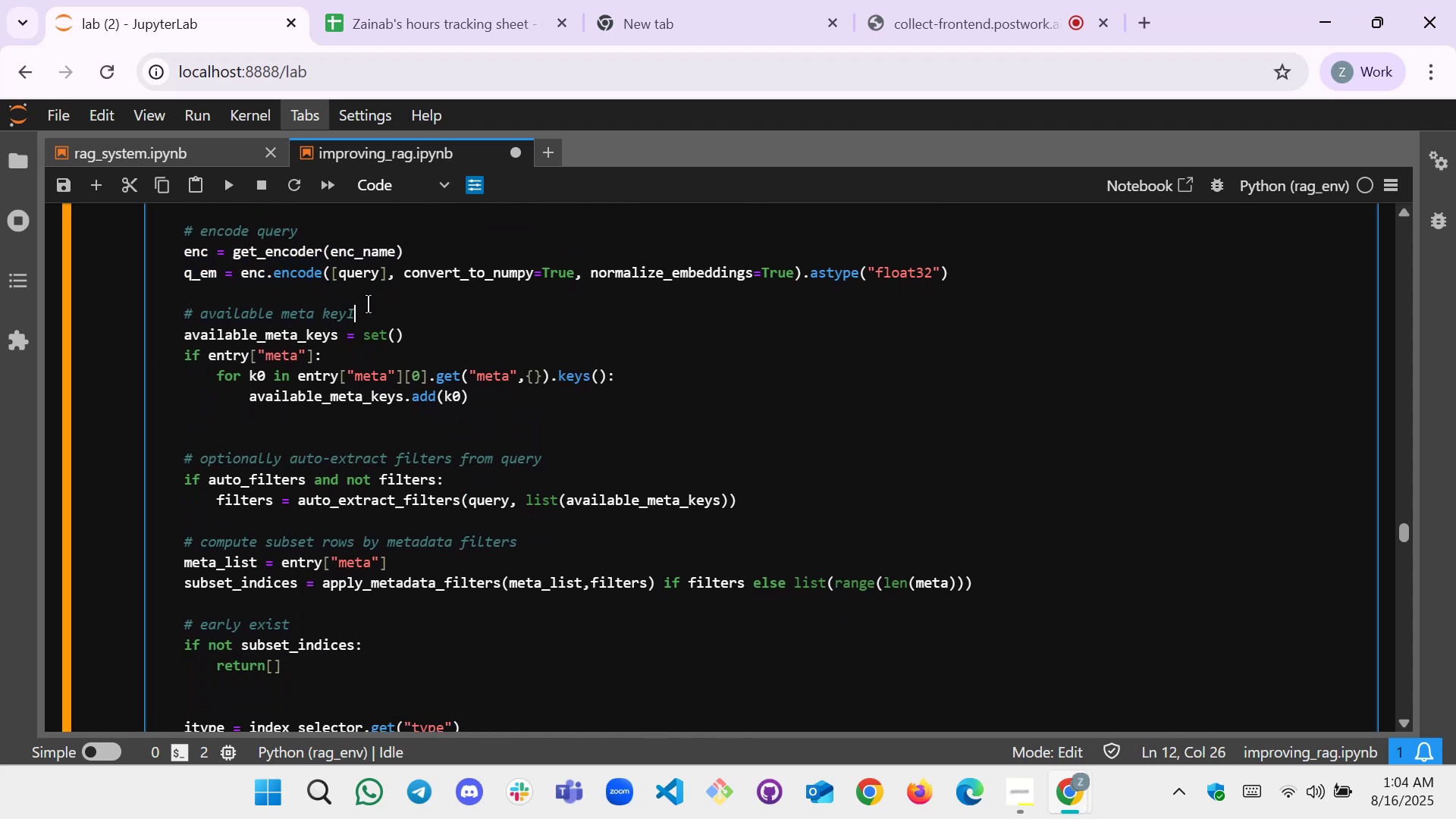 
key(Backspace)
 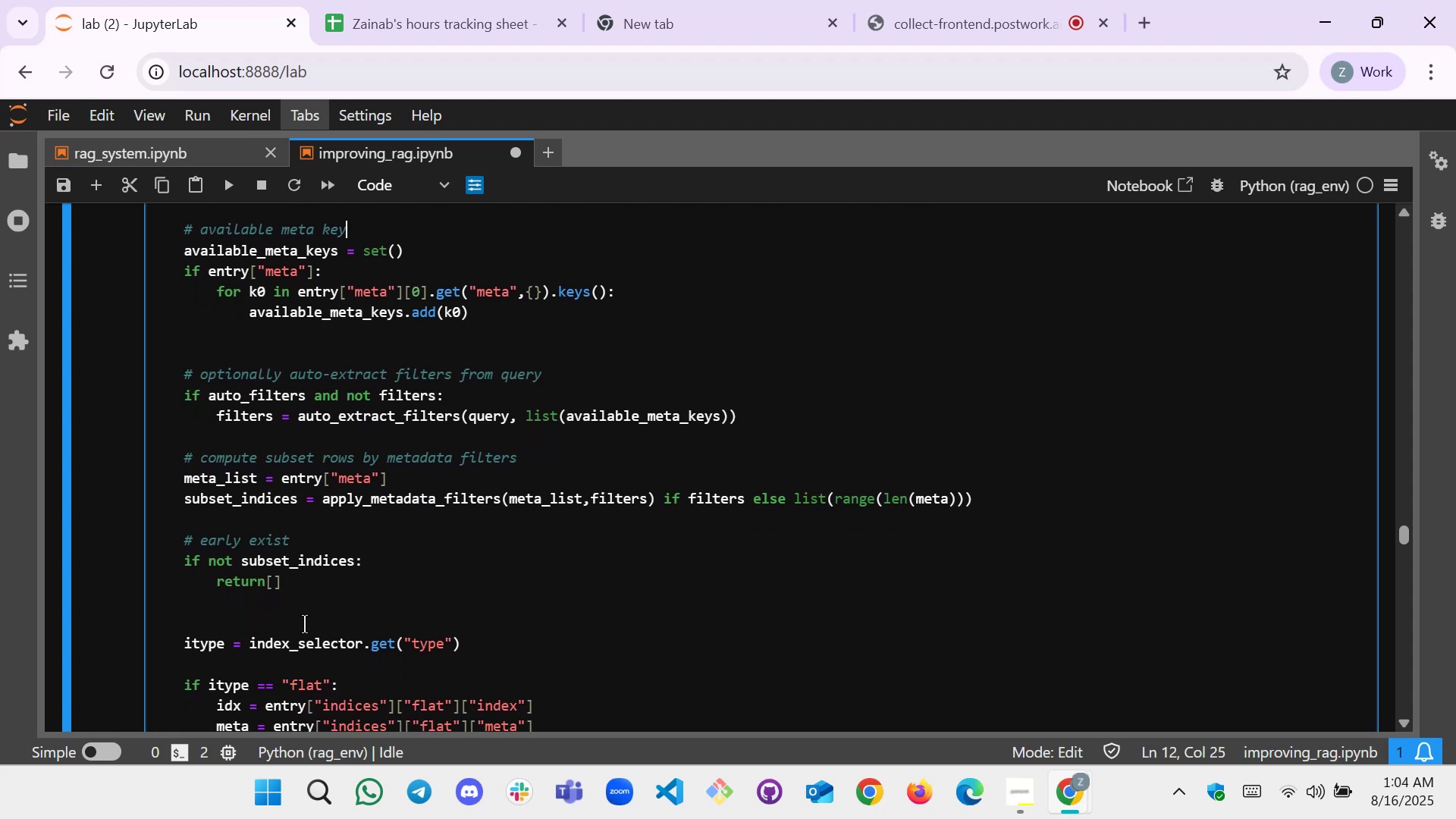 
left_click([297, 576])
 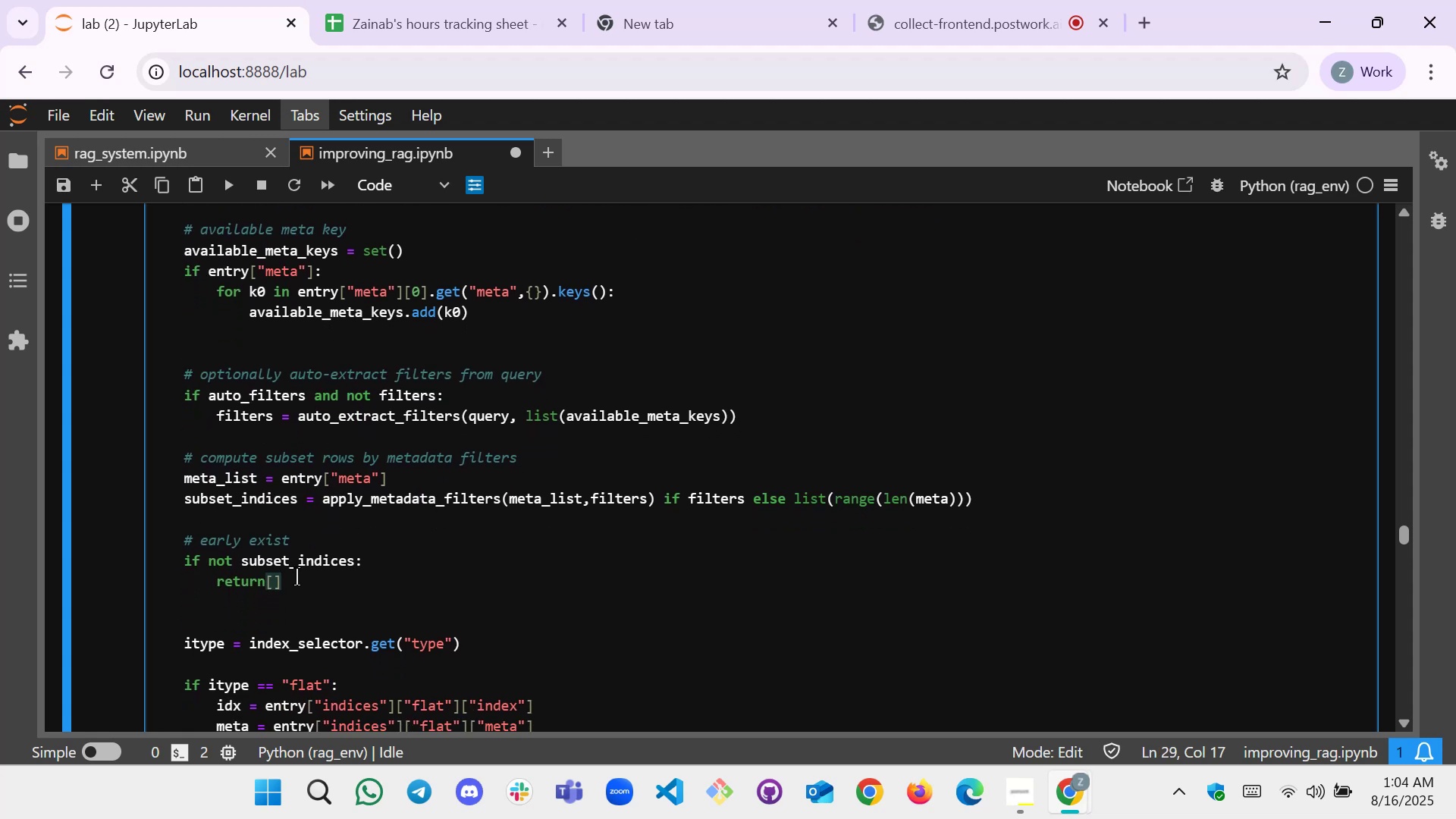 
key(Enter)
 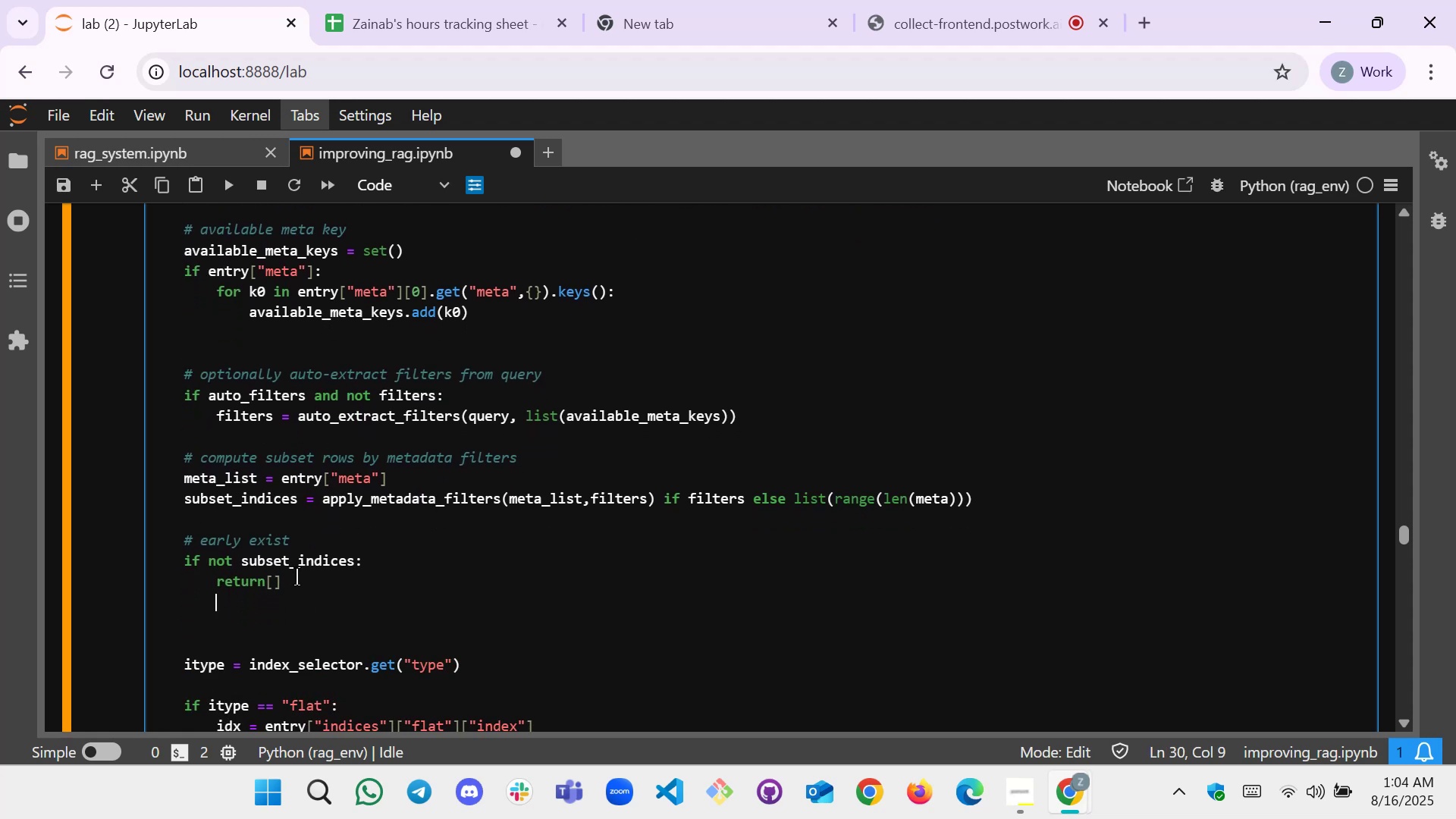 
key(Enter)
 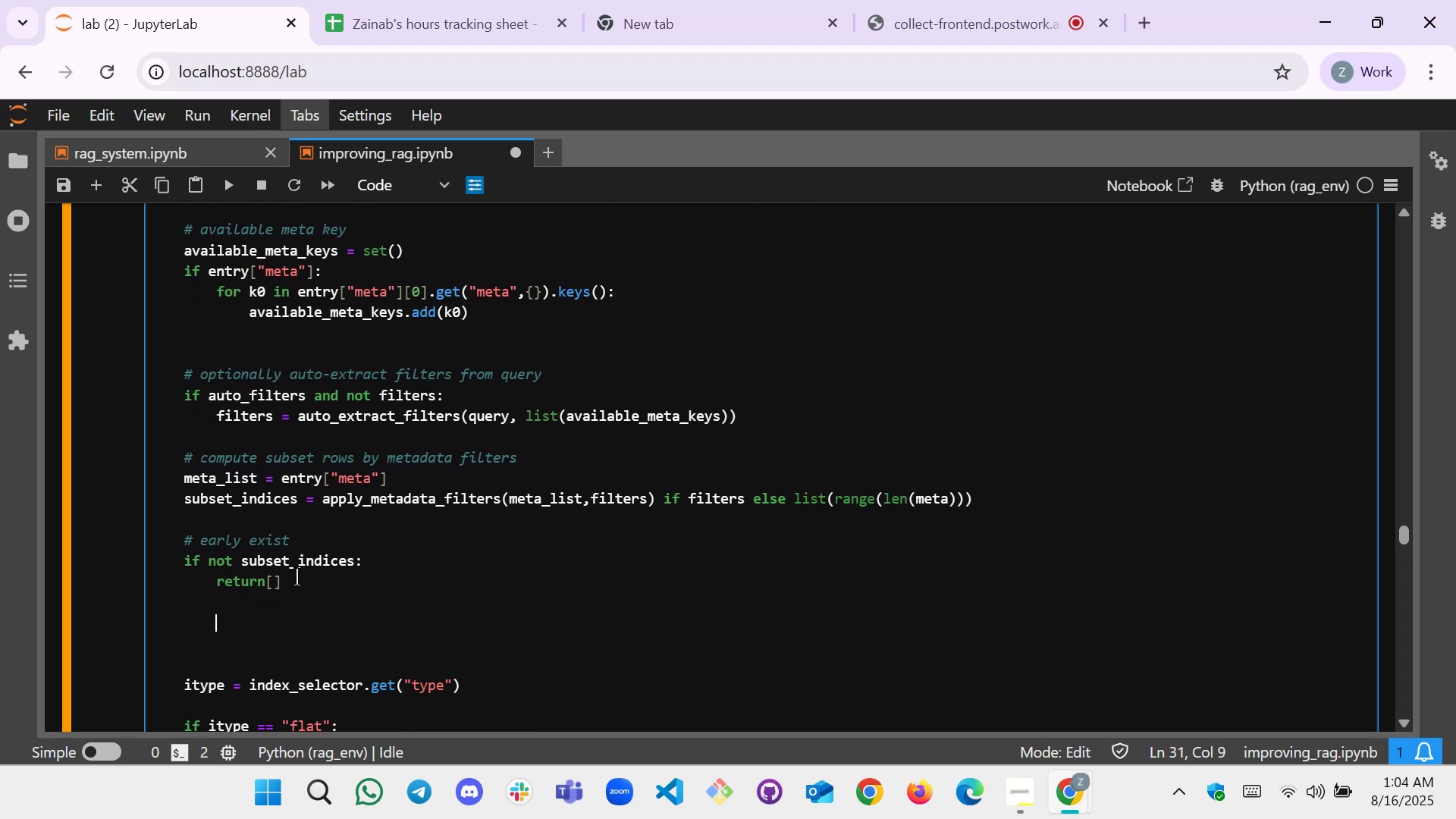 
key(Backspace)
 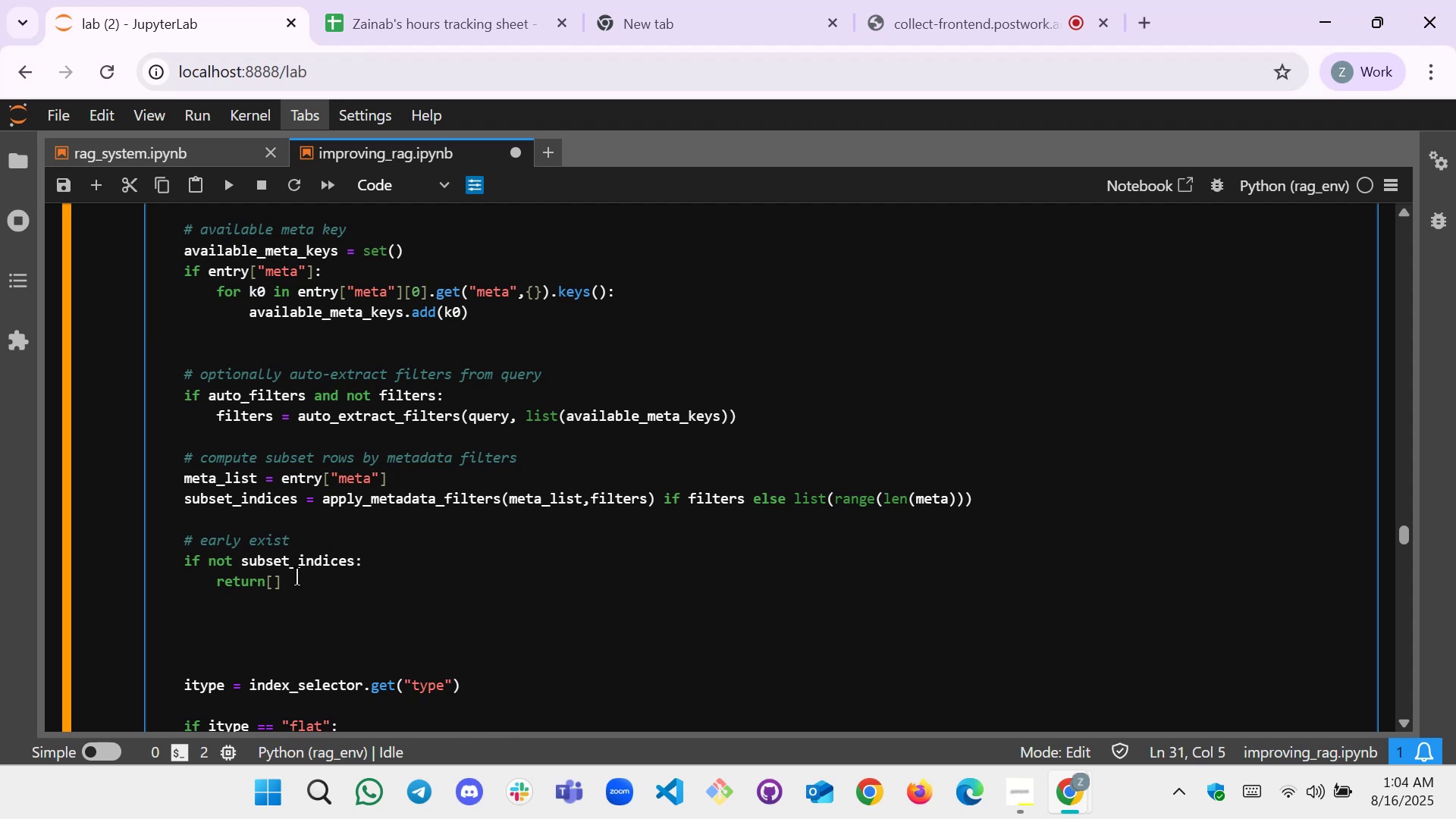 
type(subse)
key(Backspace)
key(Backspace)
key(Backspace)
key(Backspace)
key(Backspace)
 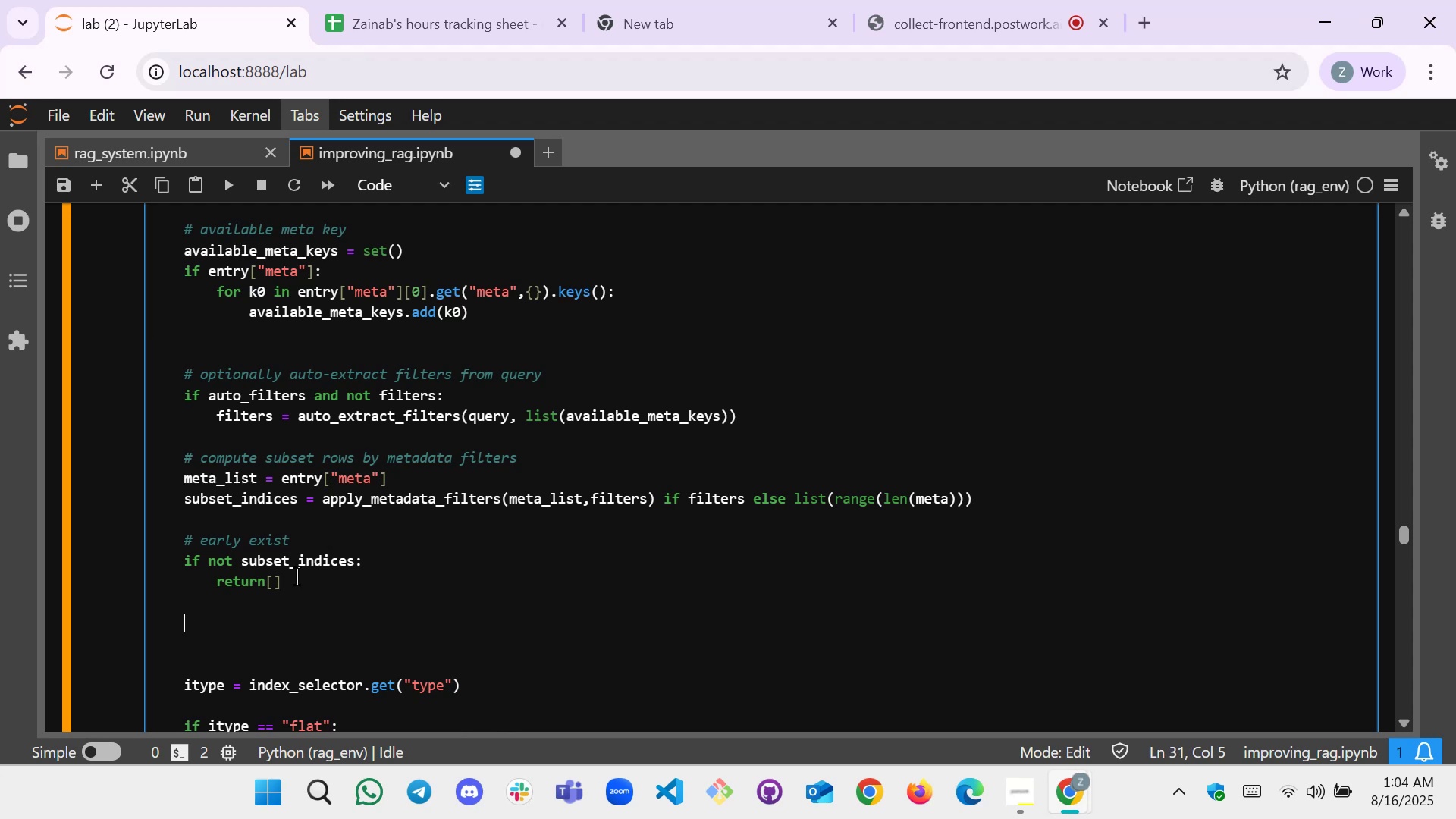 
key(Control+Slash)
 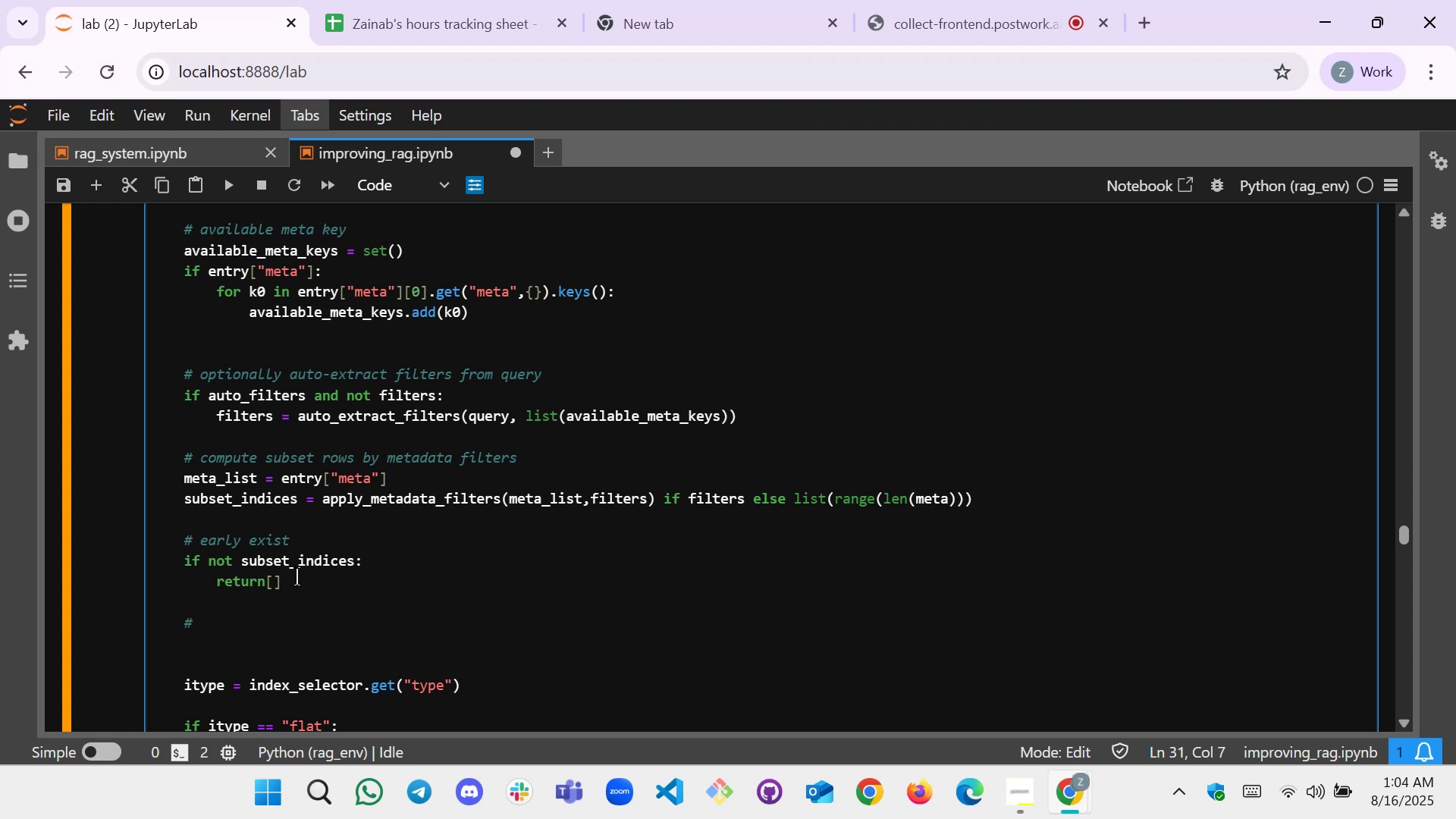 
type(slice embedding to te)
key(Backspace)
type(he filter subset\)
key(Backspace)
 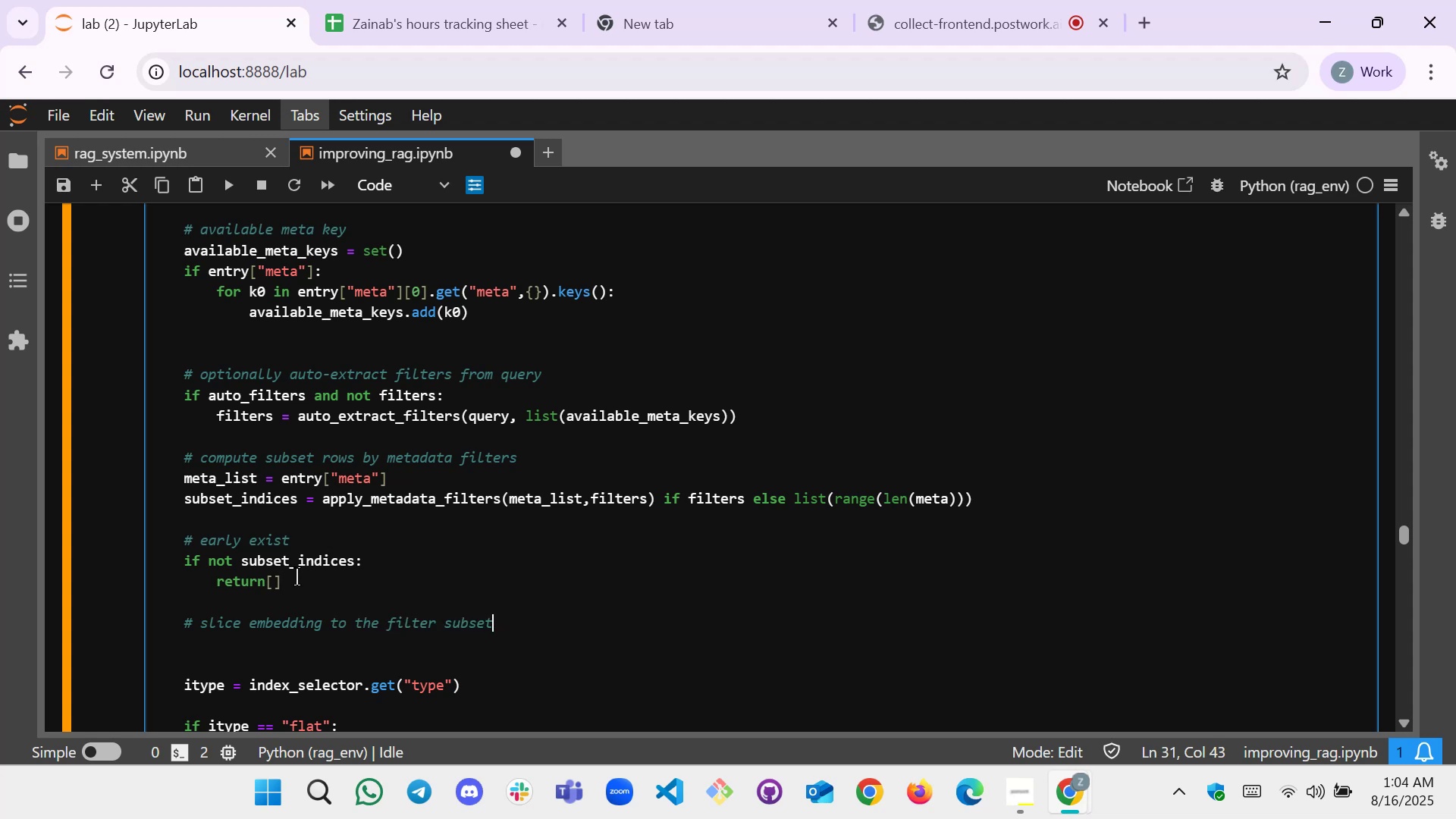 
key(Enter)
 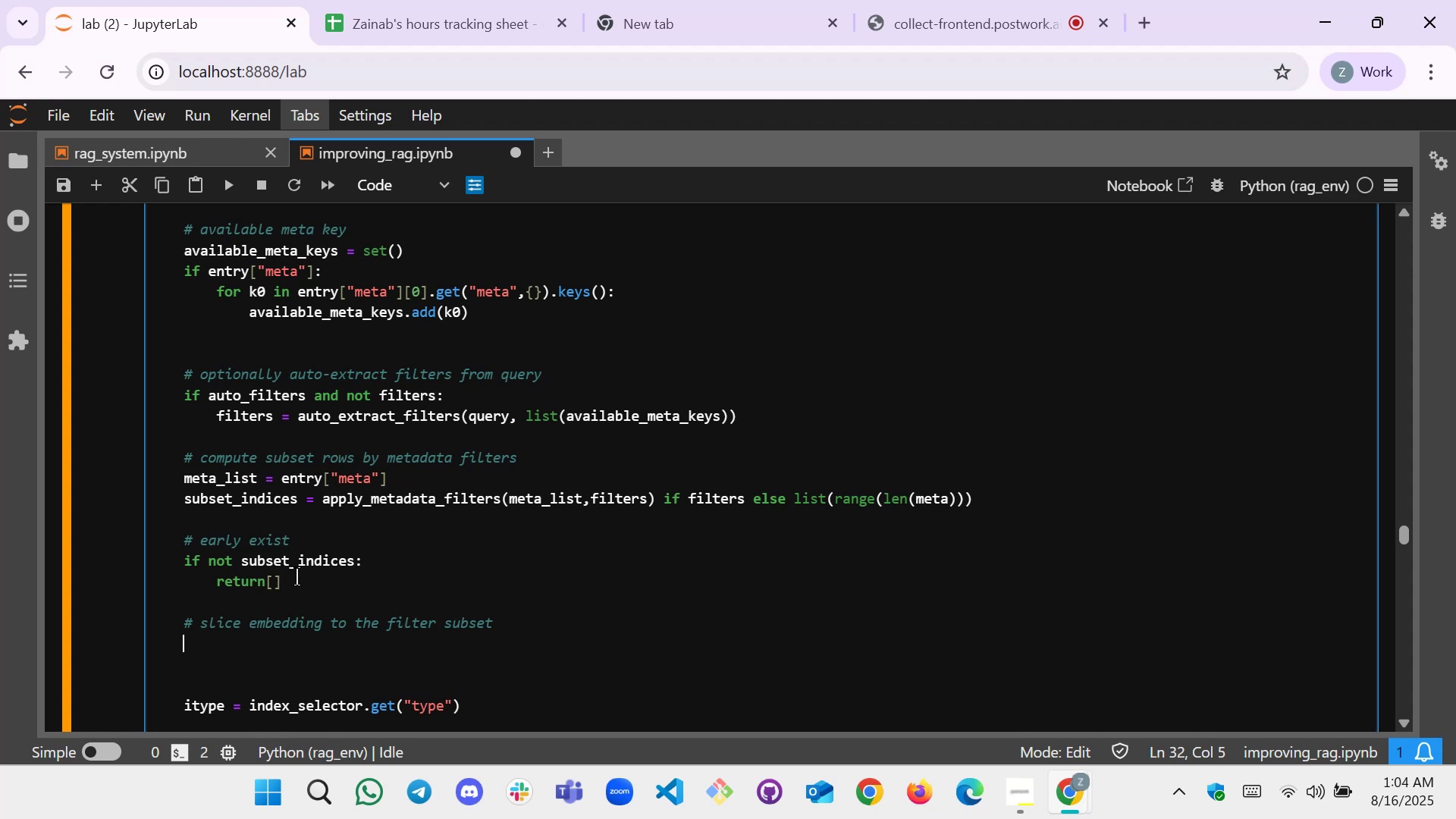 
type(subset-)
key(Backspace)
key(Backspace)
type())
key(Backspace)
type(_e)
key(Backspace)
type(row = [meta)
 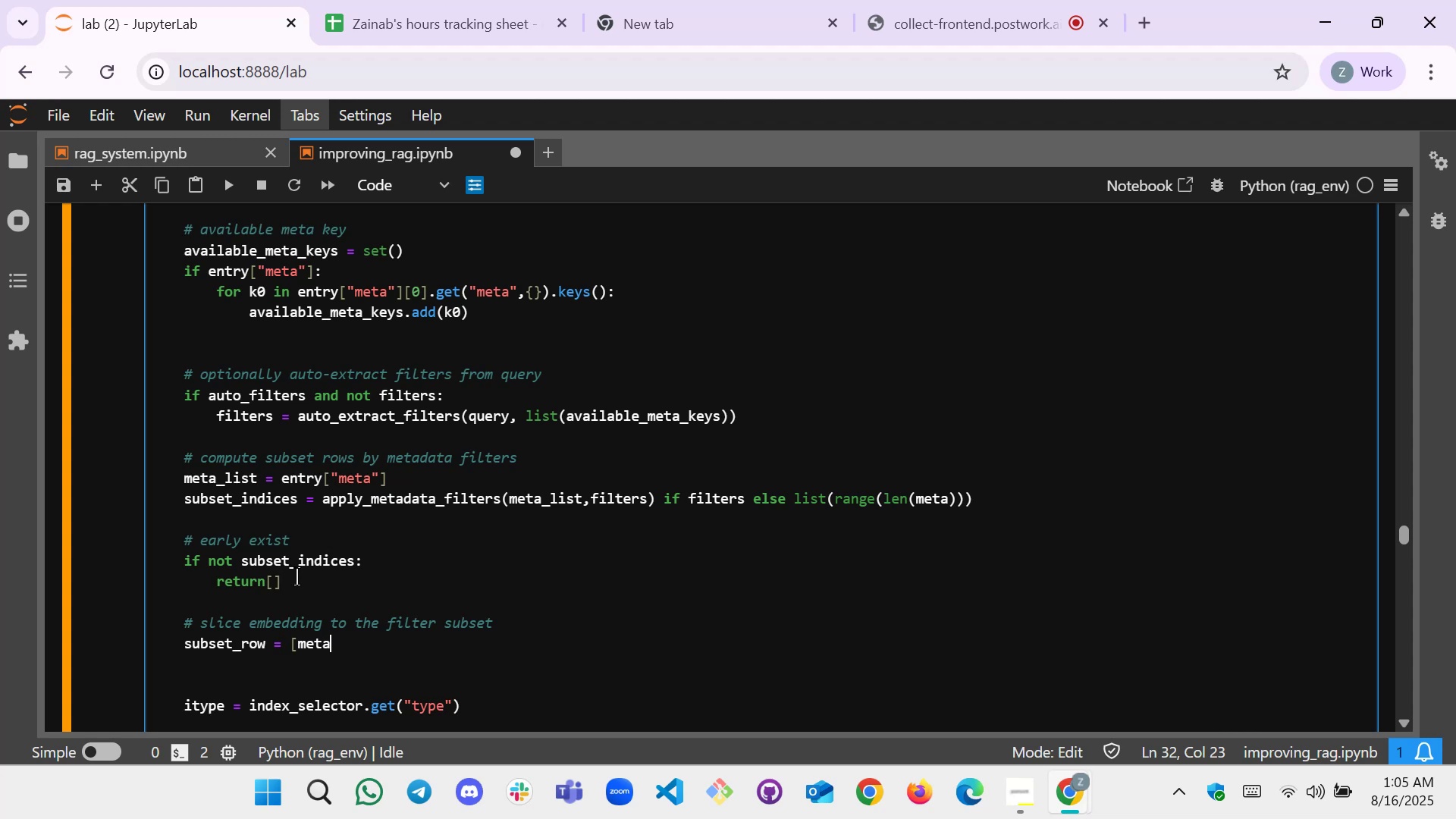 
hold_key(key=Break, duration=0.51)
 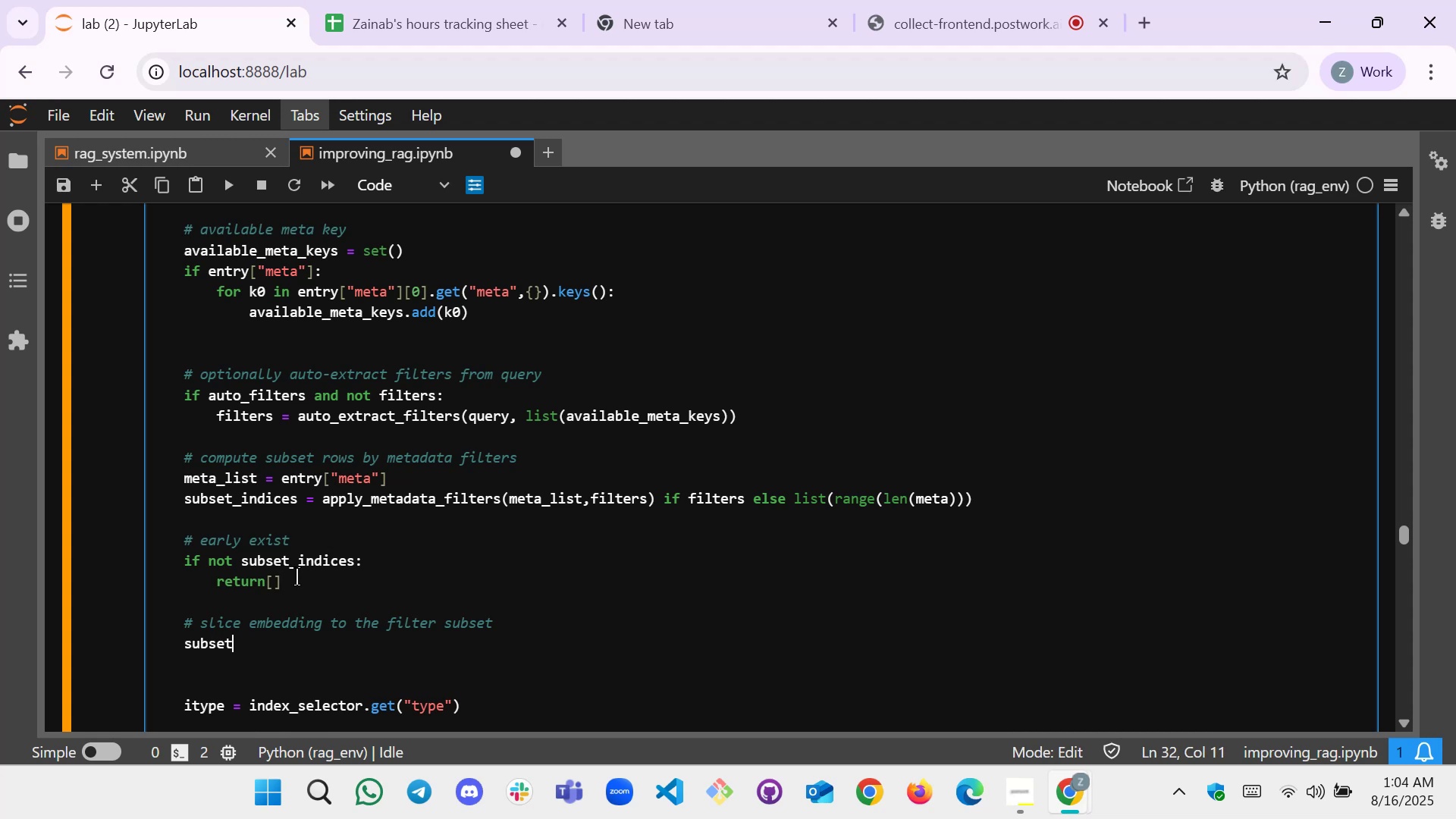 
type(_list[i])
 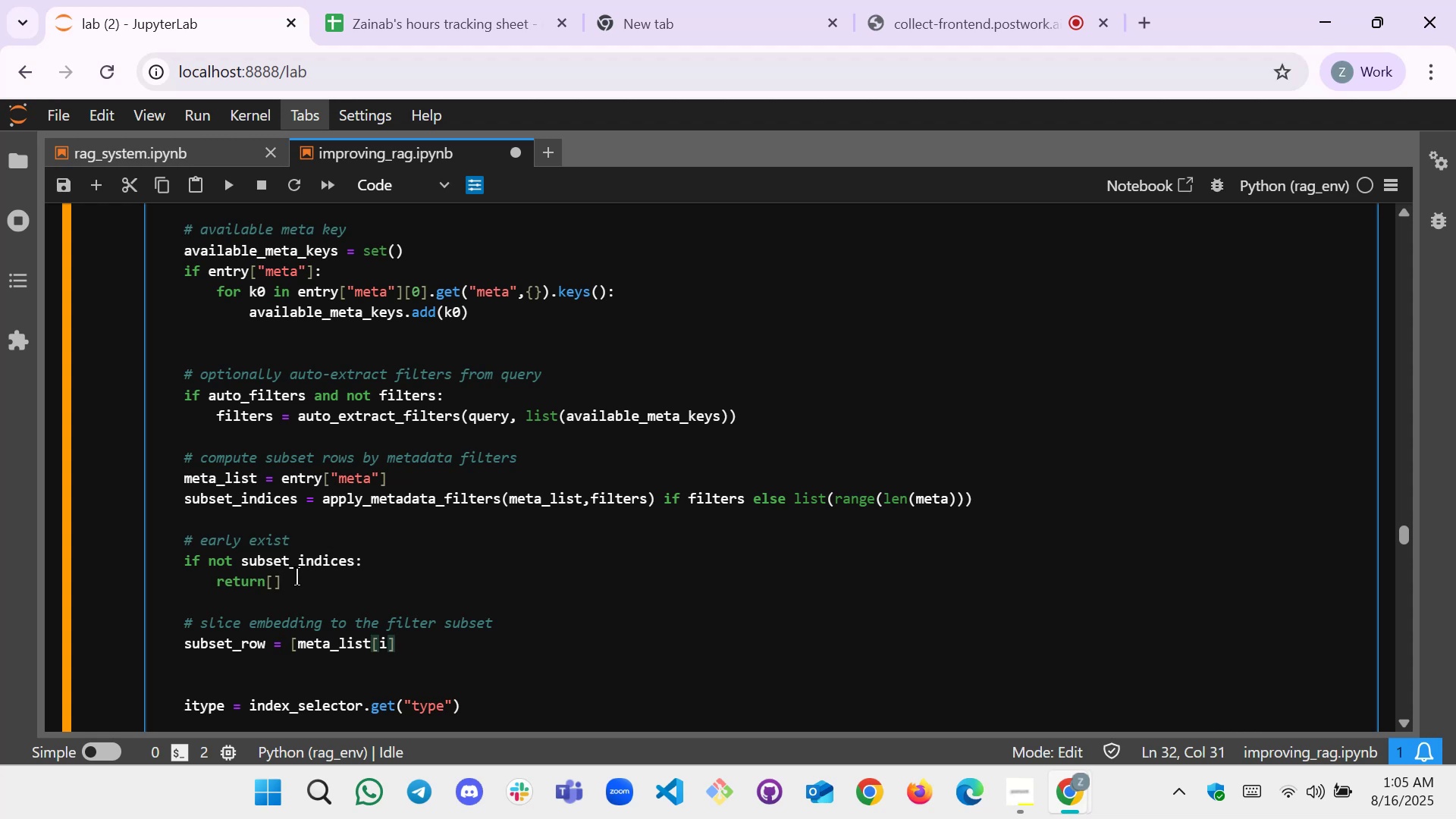 
type(["row"])
 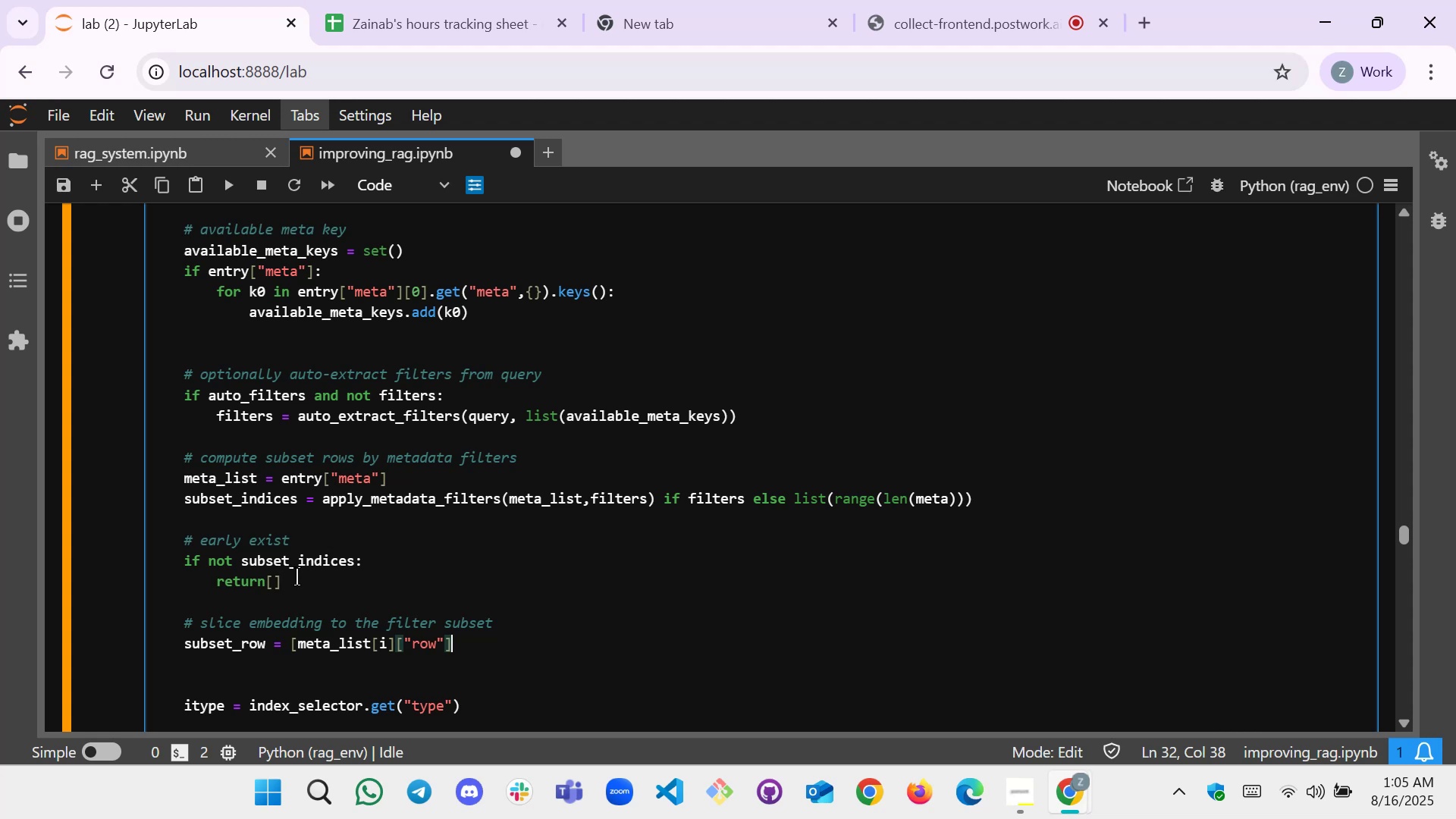 
type( for )
key(Backspace)
key(Backspace)
key(Backspace)
key(Backspace)
type(while )
key(Backspace)
key(Backspace)
key(Backspace)
key(Backspace)
key(Backspace)
key(Backspace)
type(for i in subset)
key(Backspace)
key(Backspace)
key(Backspace)
key(Backspace)
type(bset+)
key(Backspace)
type())
key(Backspace)
type(_indices])
 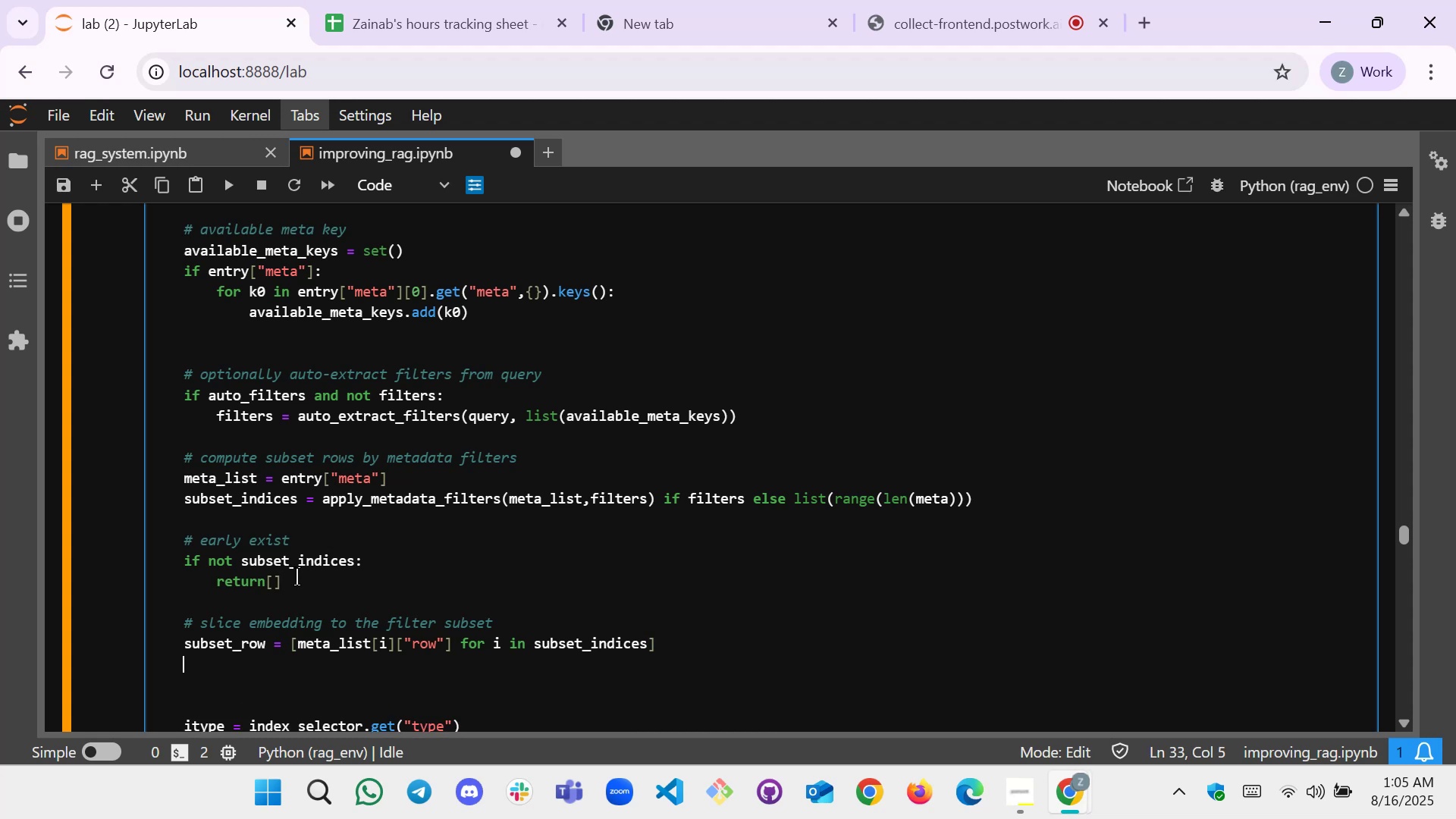 
 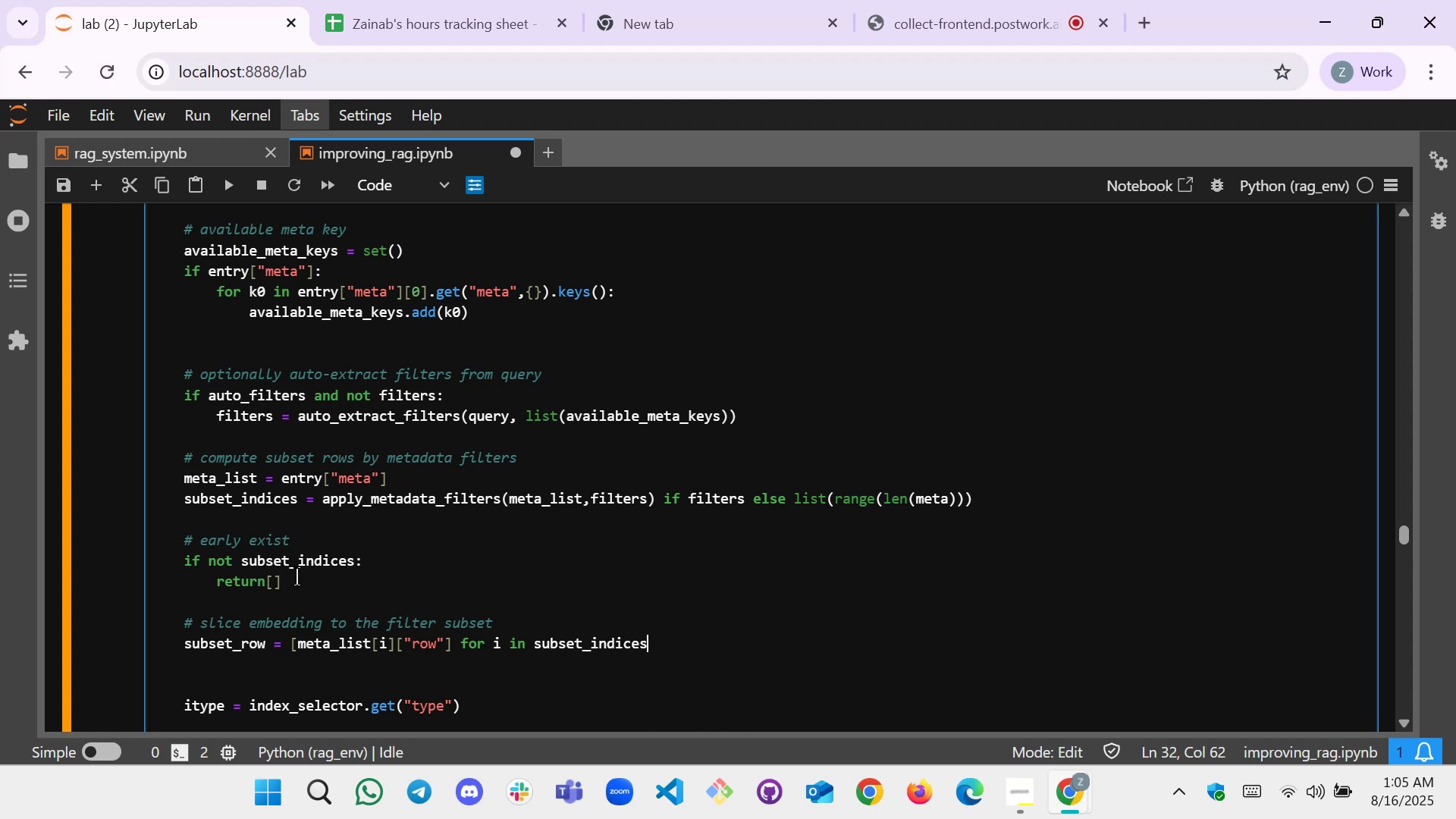 
key(Enter)
 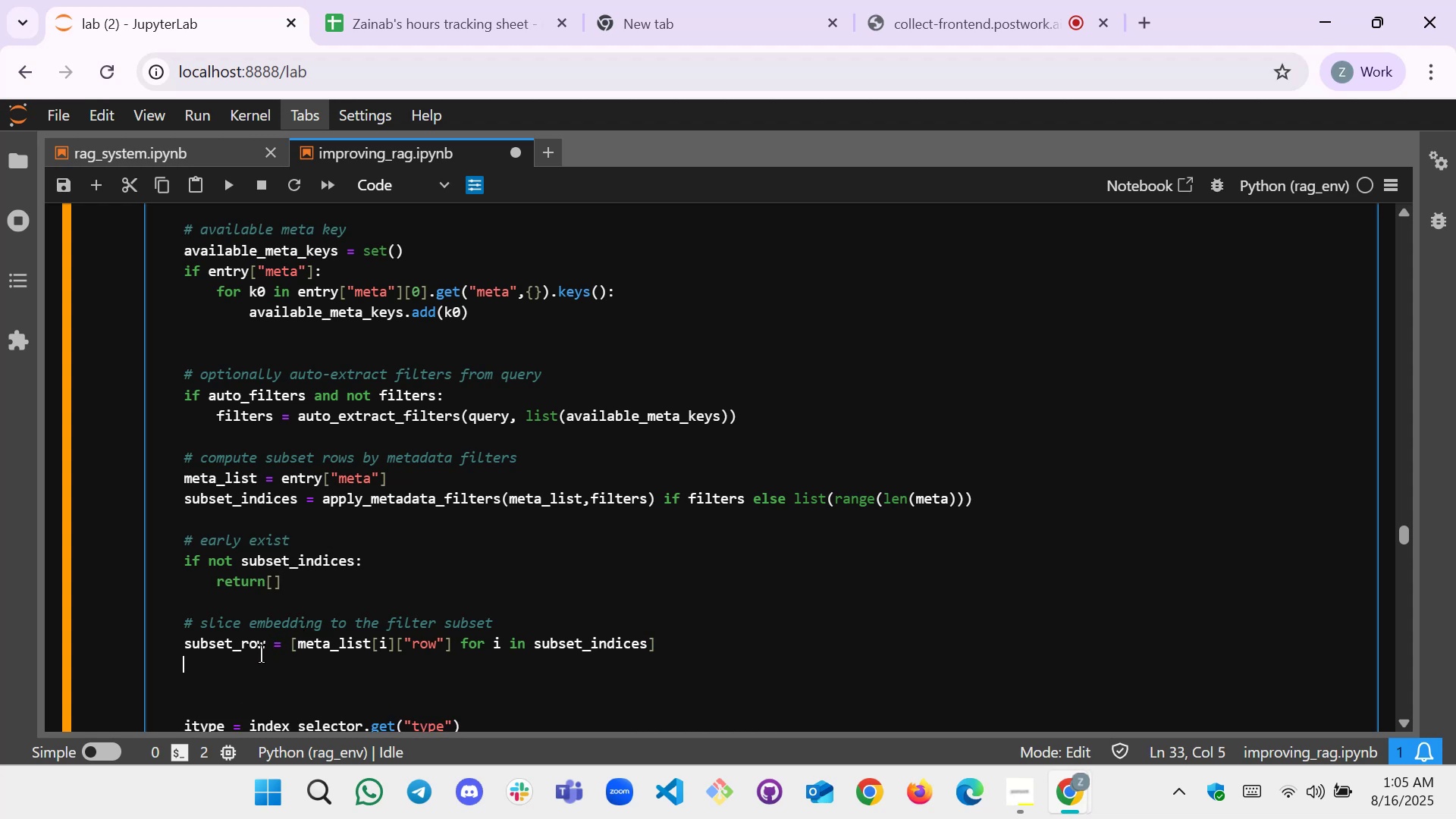 
left_click([265, 648])
 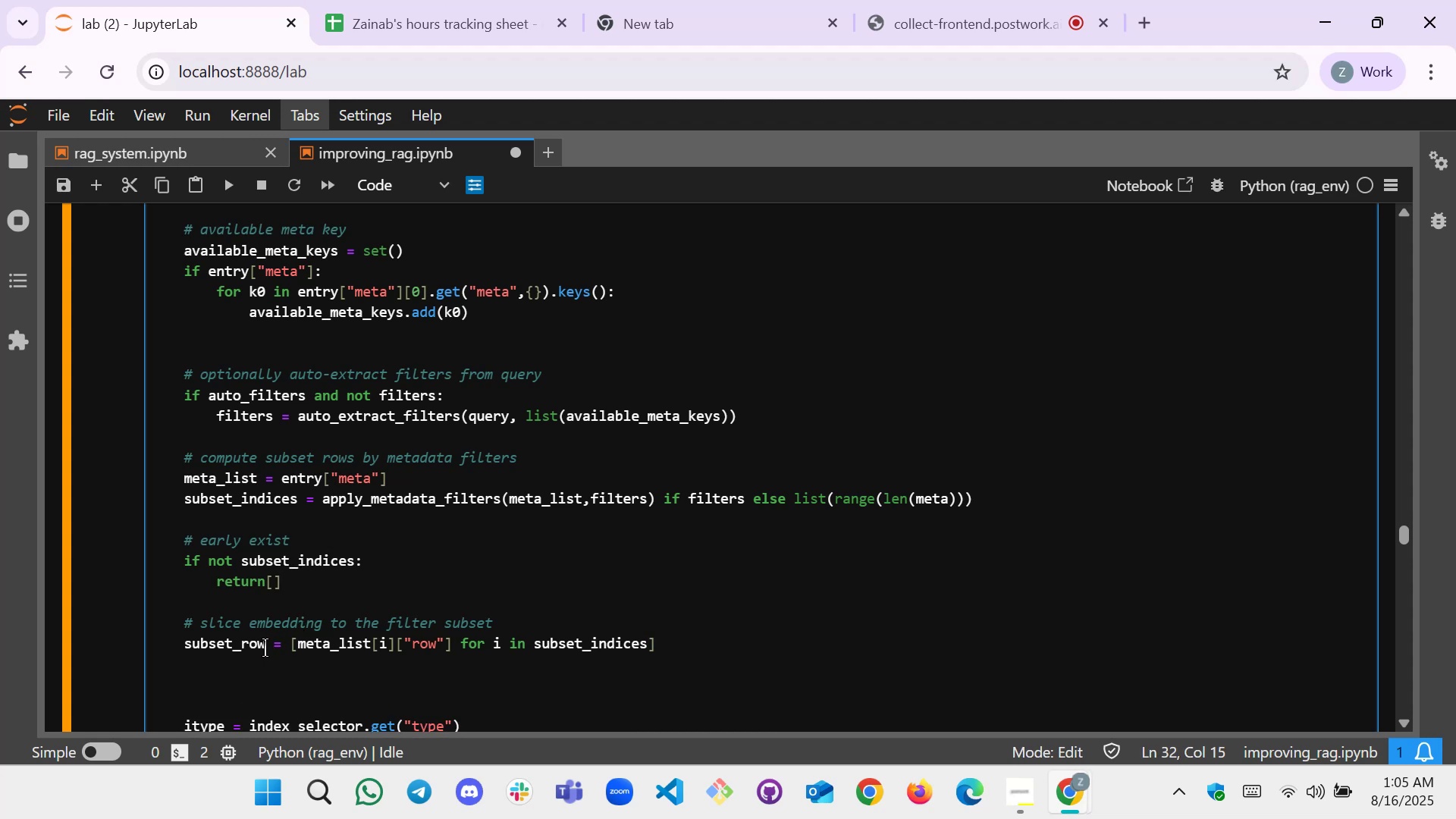 
key(S)
 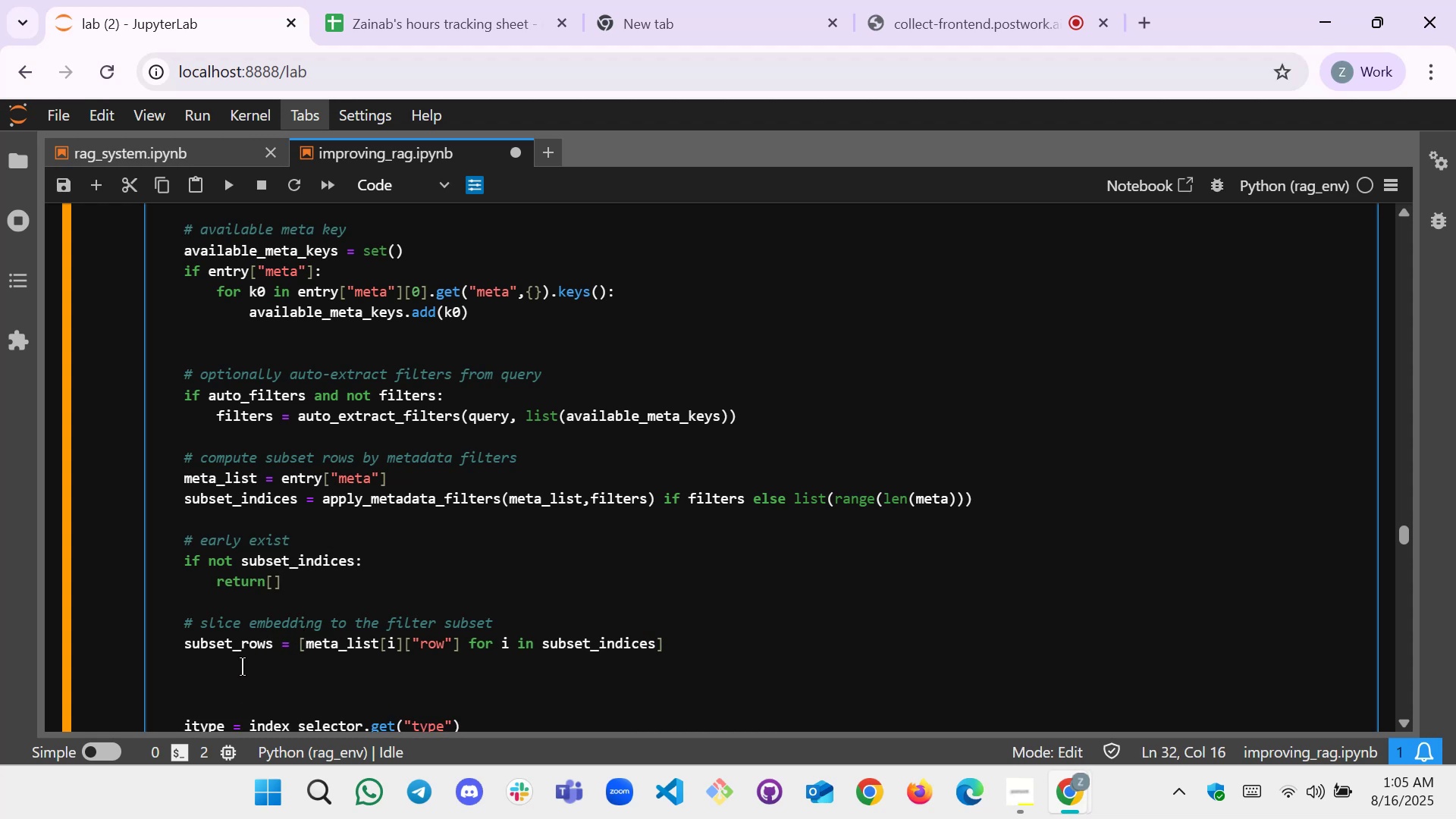 
left_click([241, 667])
 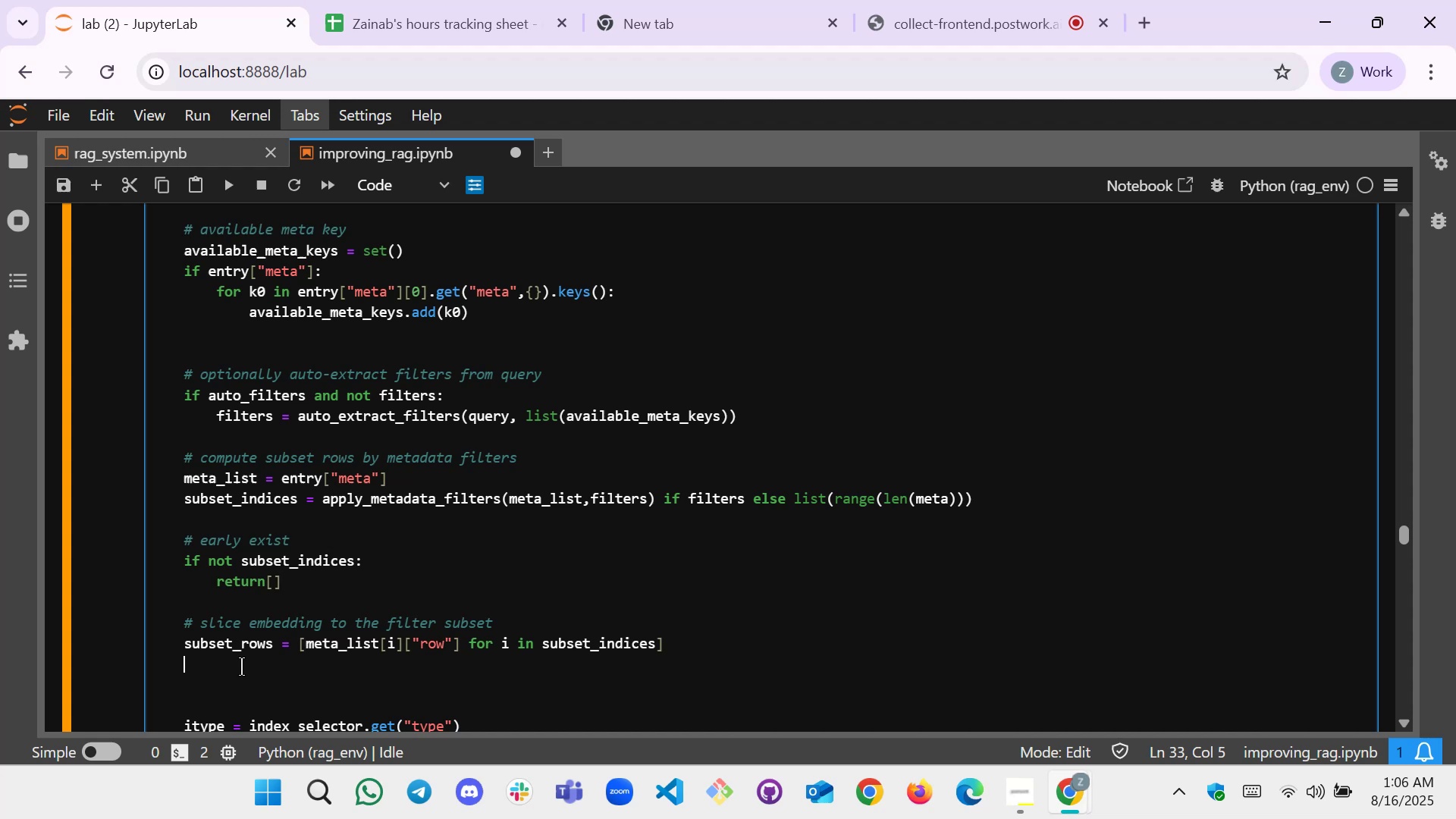 
type(subs)
key(Backspace)
type(_emb -)
key(Backspace)
type(= )
 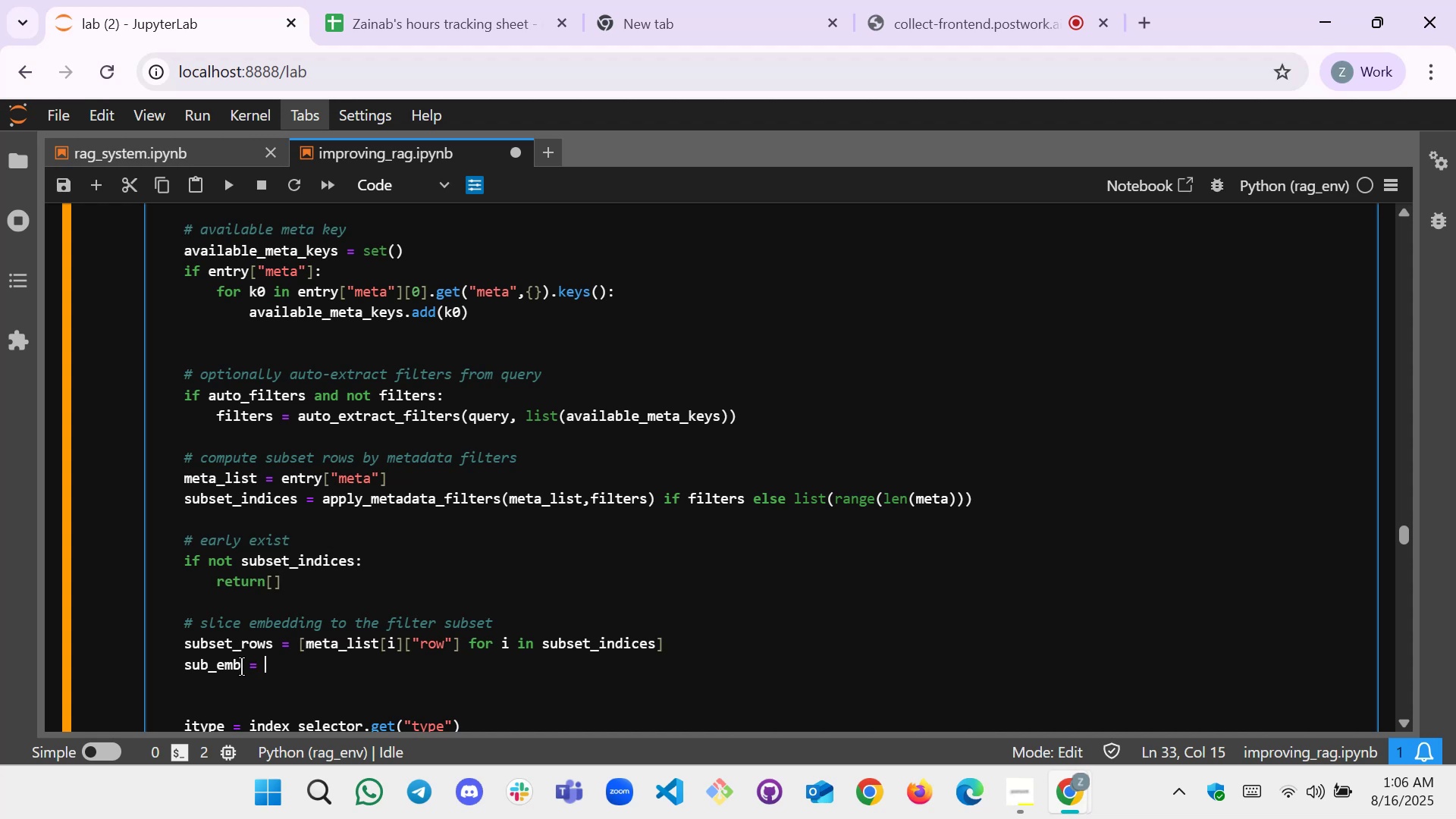 
left_click([441, 443])
 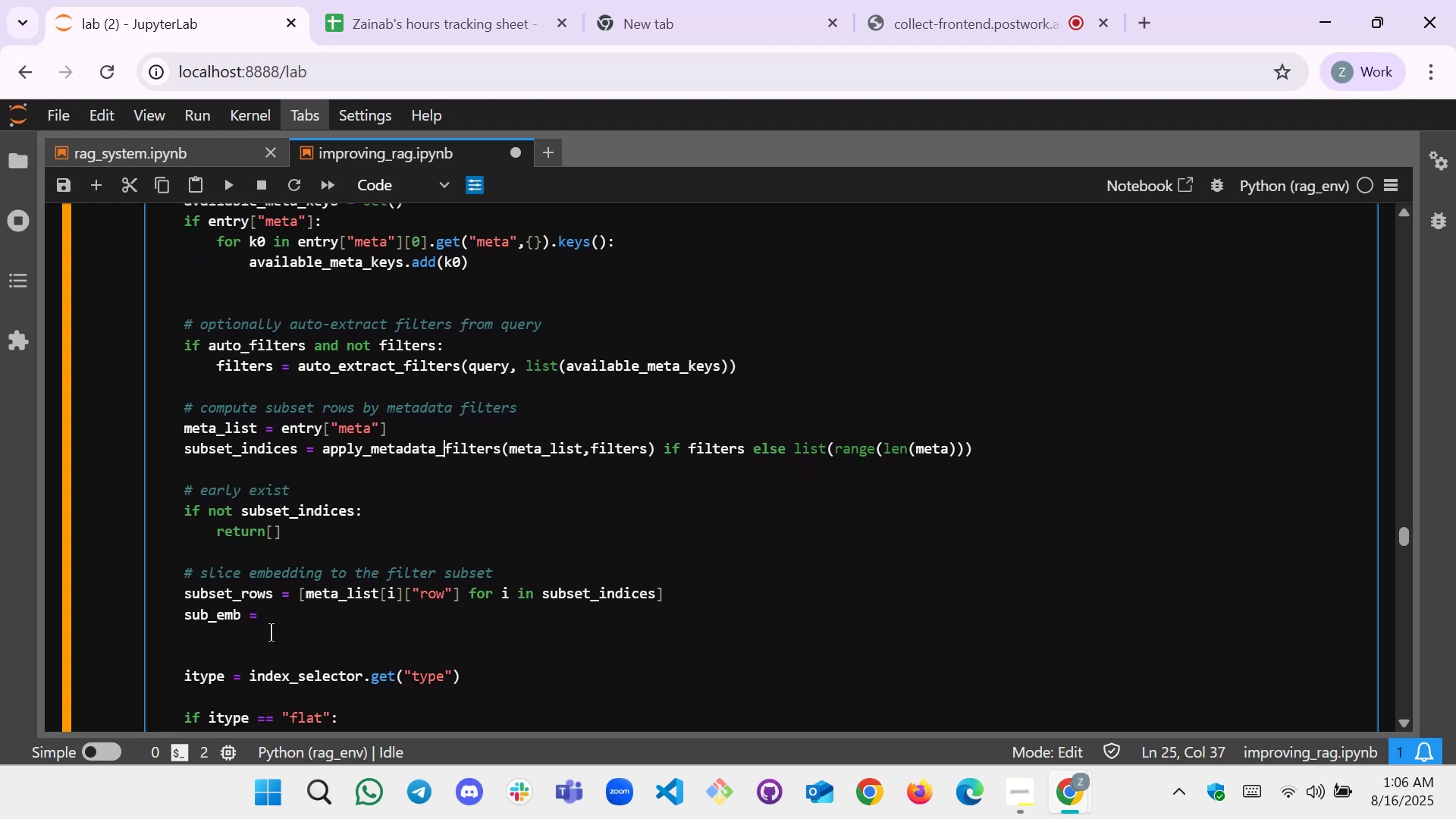 
left_click([266, 632])
 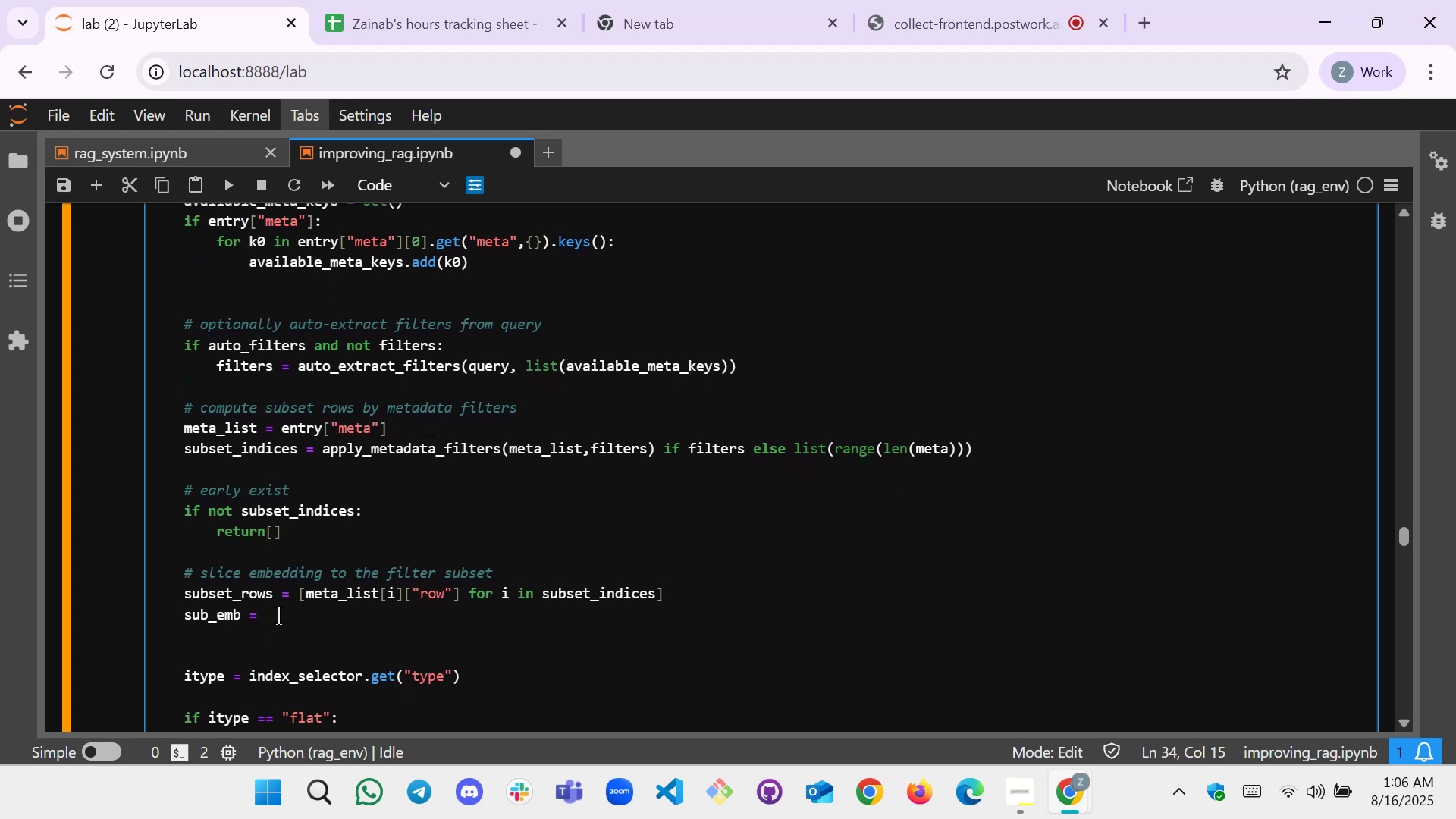 
left_click([278, 616])
 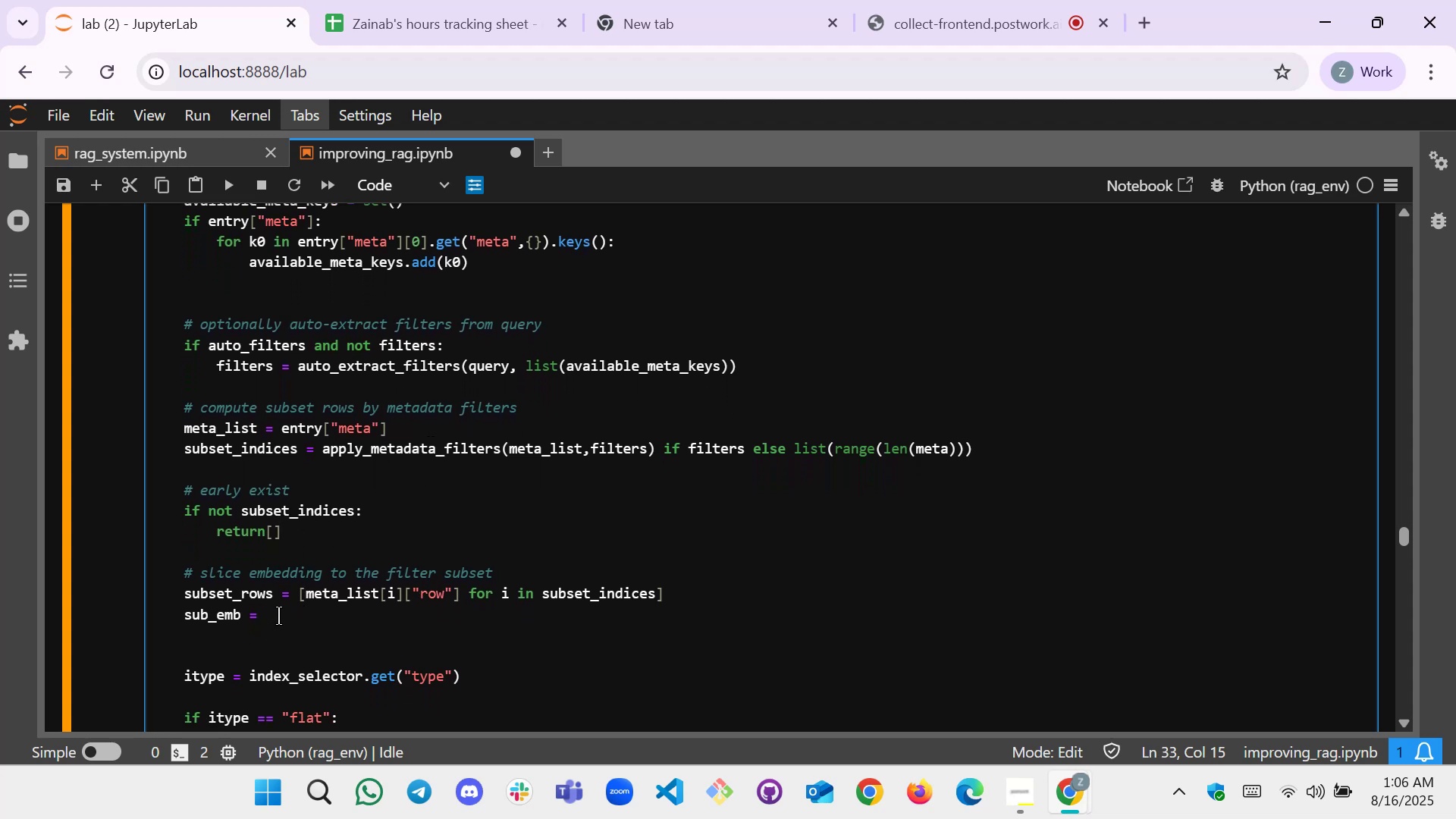 
type(entry["embeddings"])
 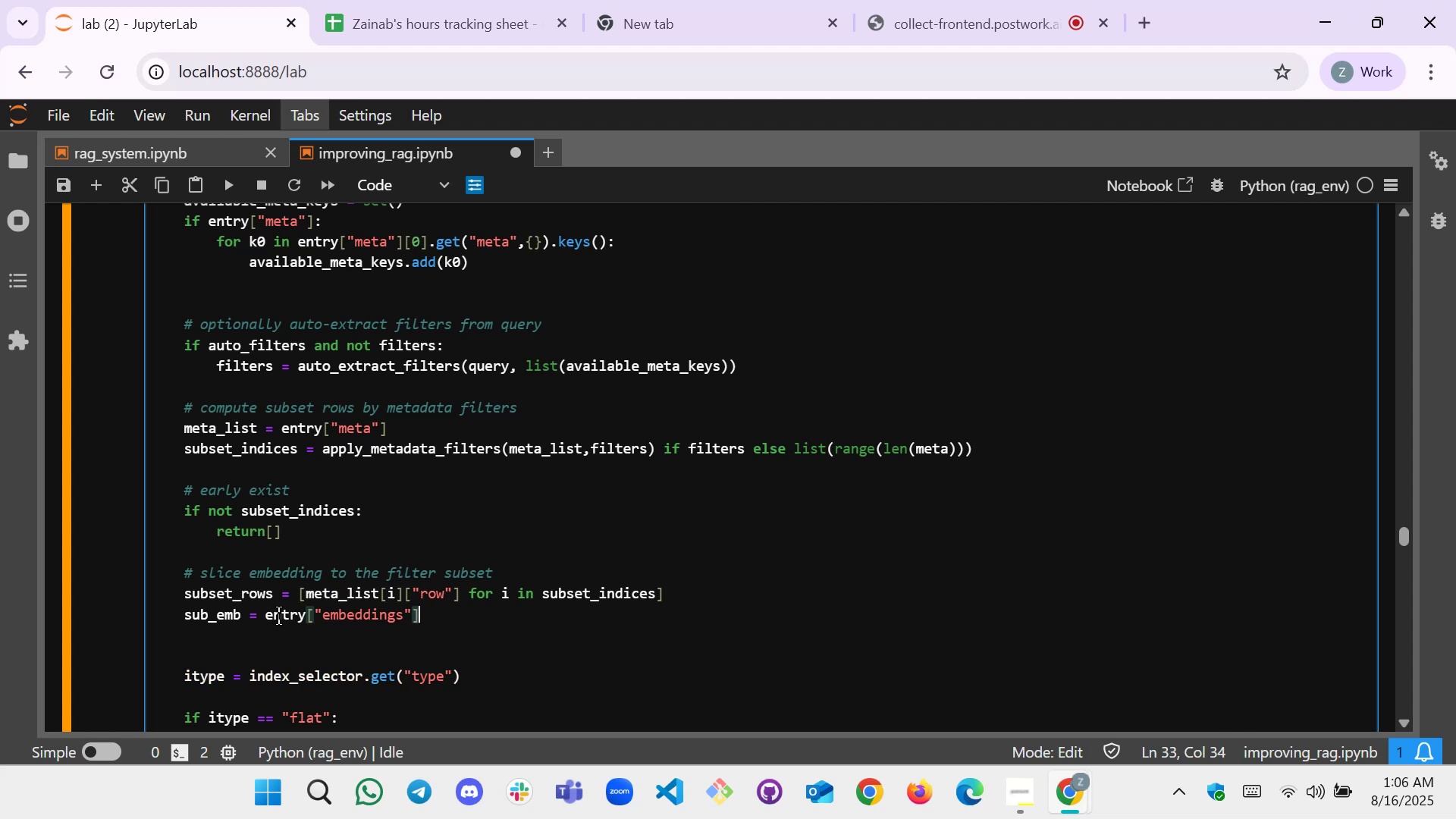 
type([subset_rows, :].astype)
 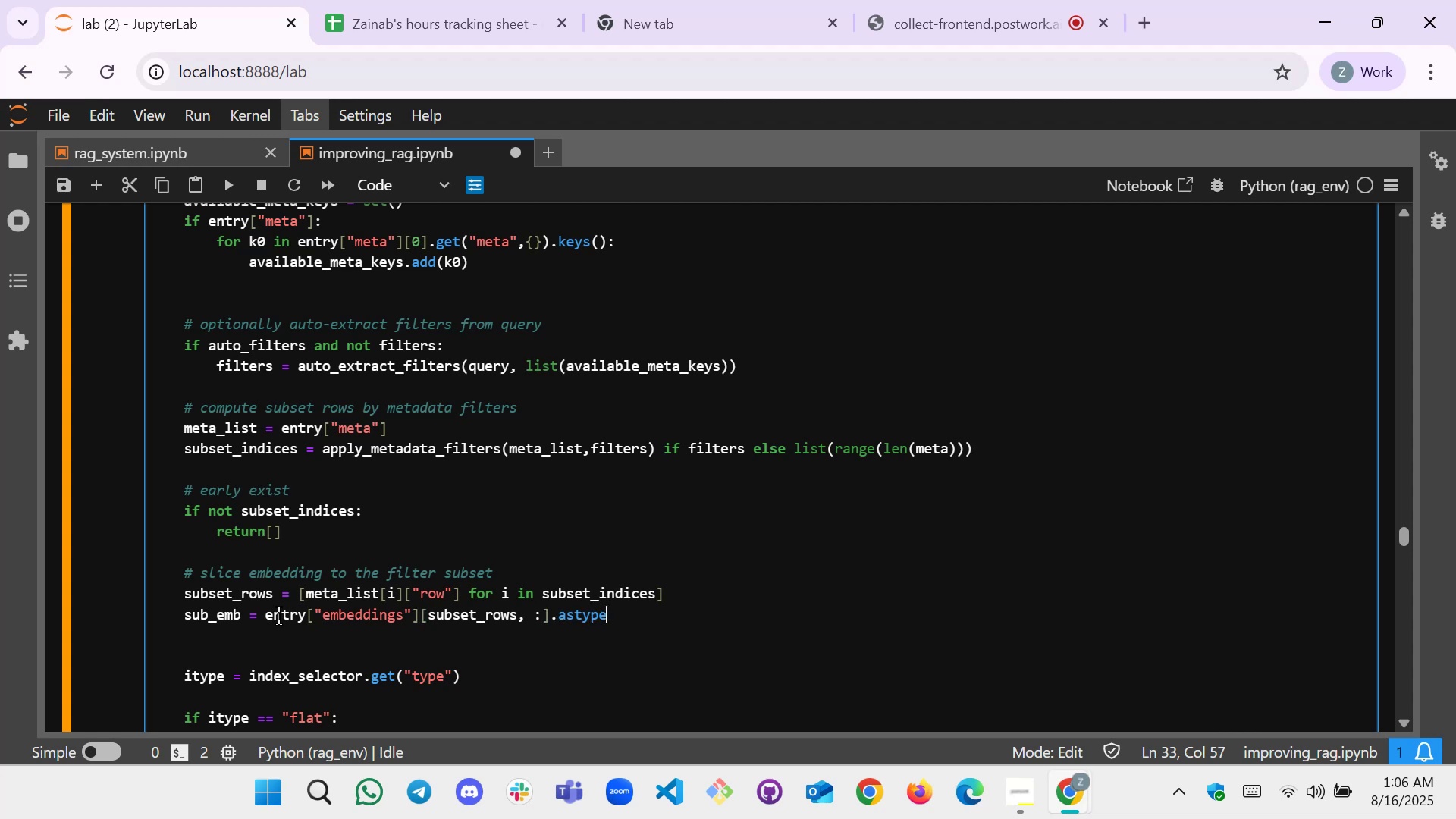 
type((flo)
key(Backspace)
key(Backspace)
key(Backspace)
type(:)
key(Backspace)
type("float32"))
 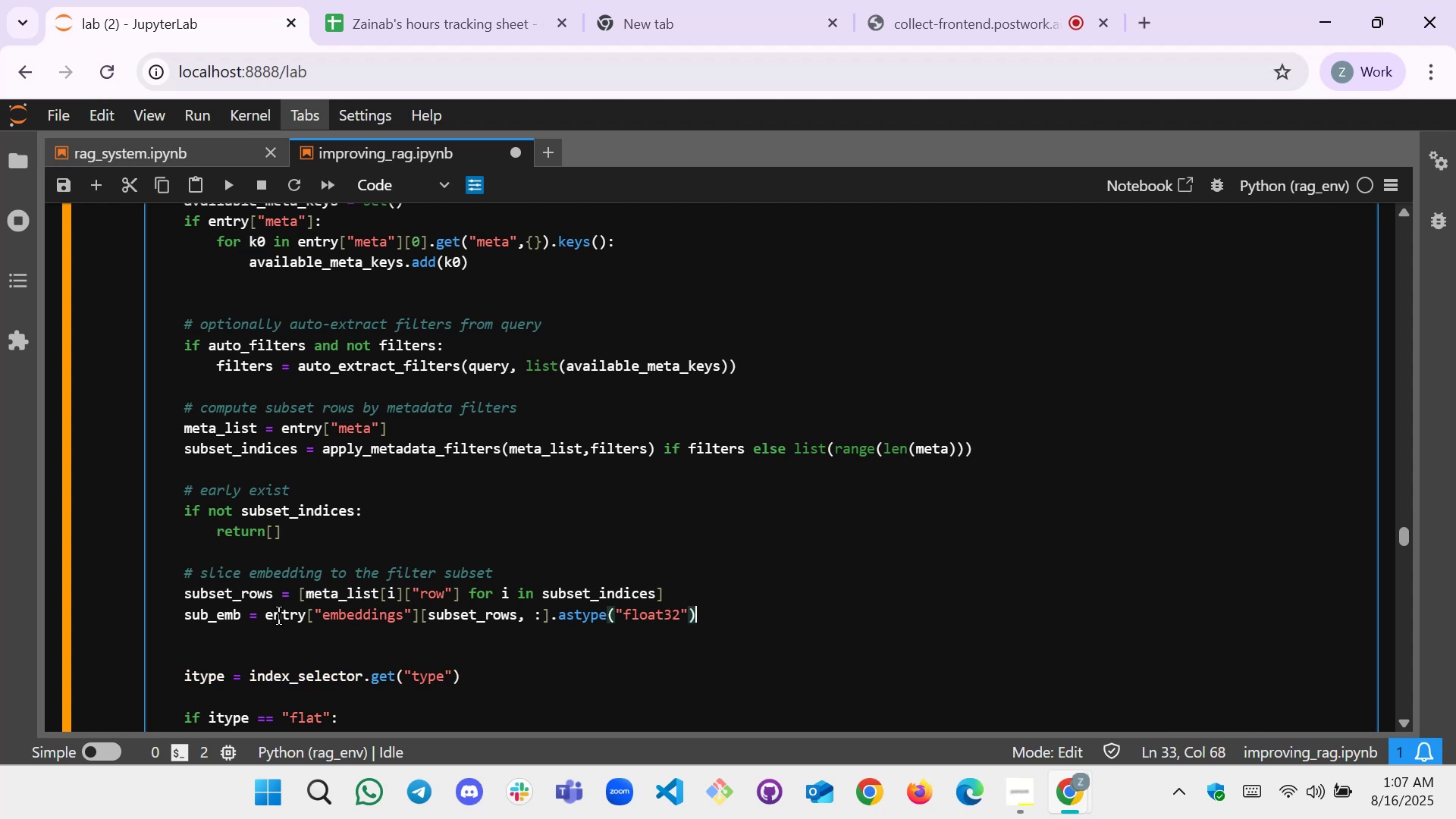 
key(Enter)
 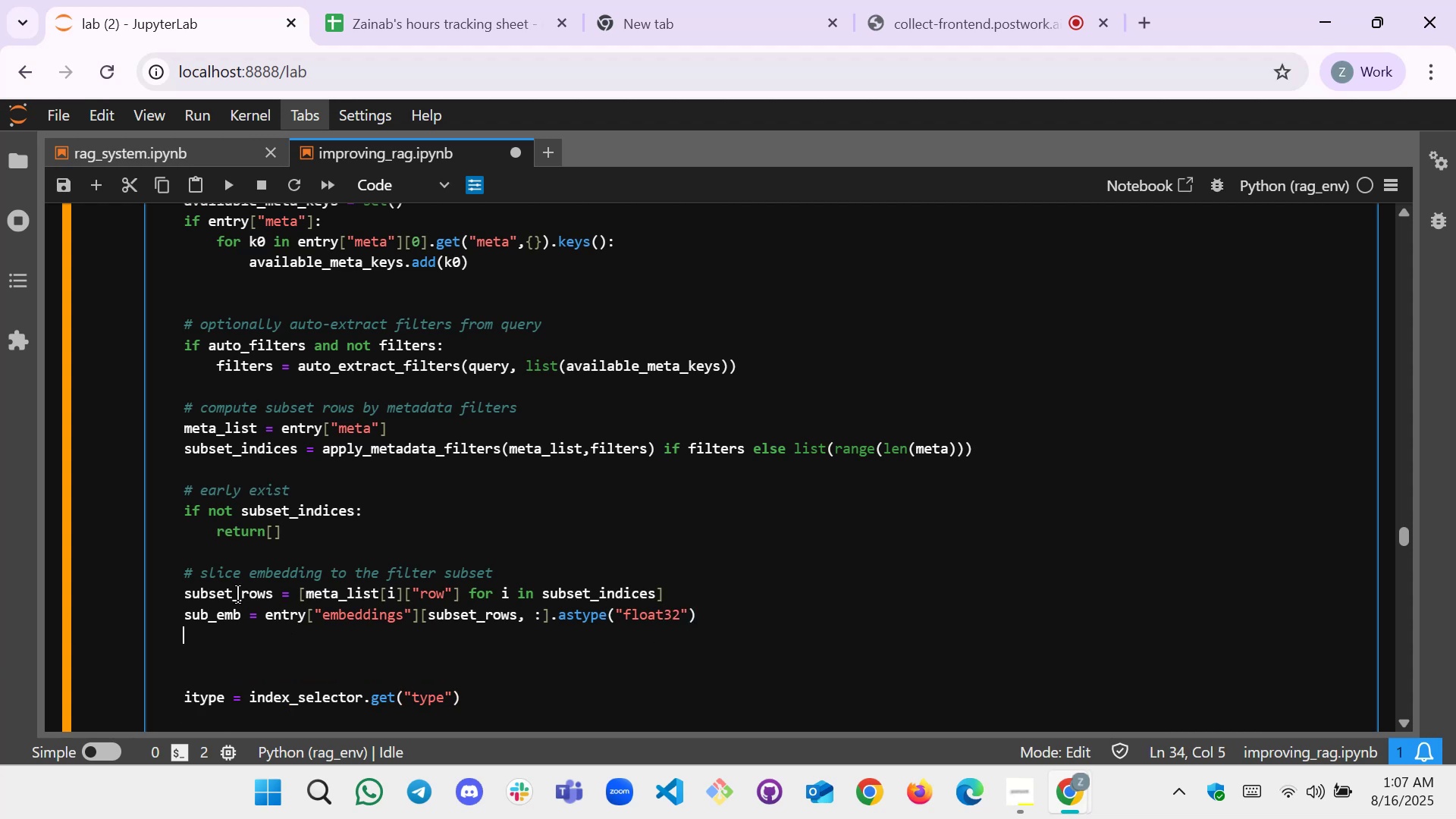 
left_click_drag(start_coordinate=[237, 595], to_coordinate=[187, 598])
 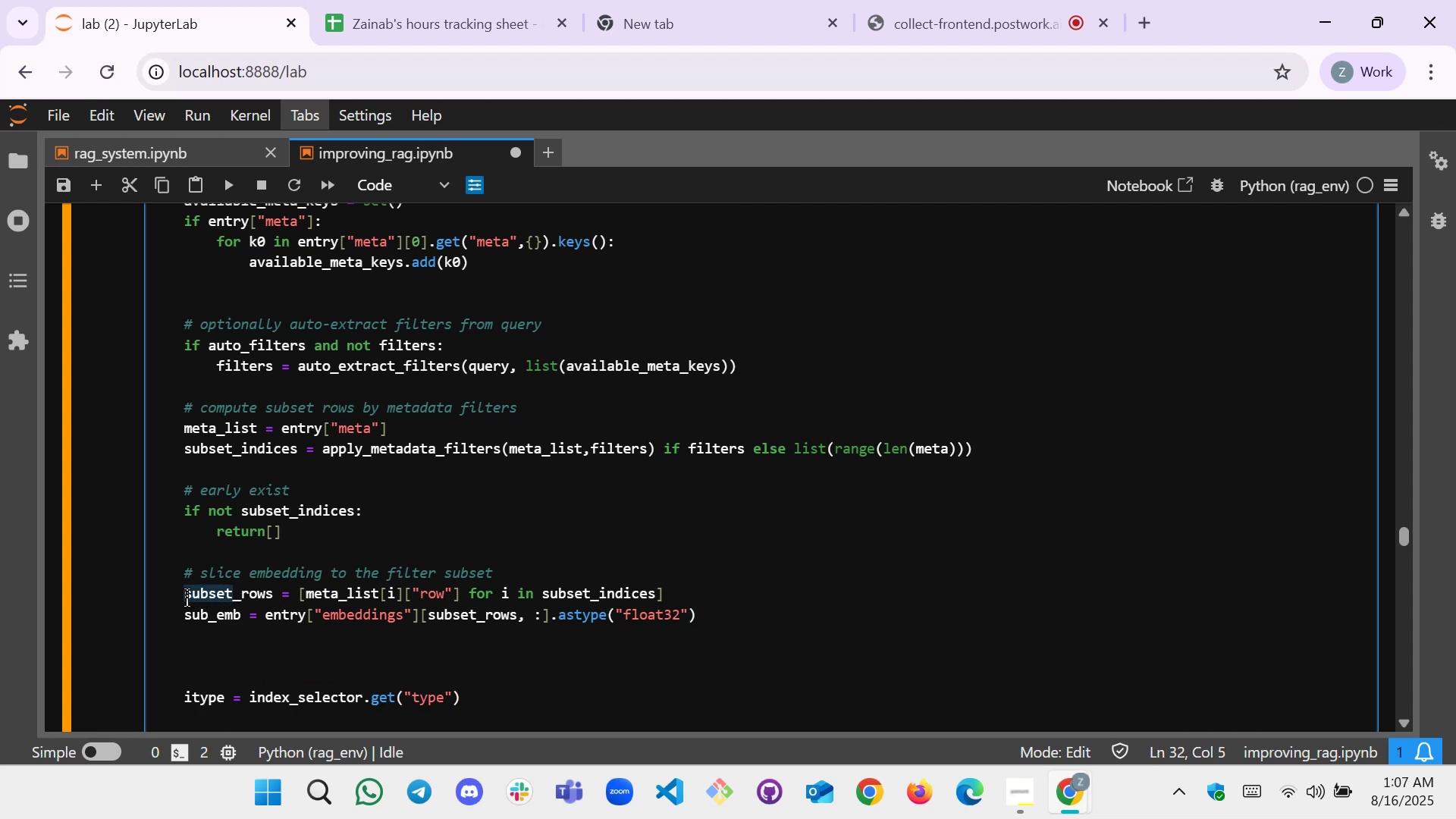 
key(Control+C)
 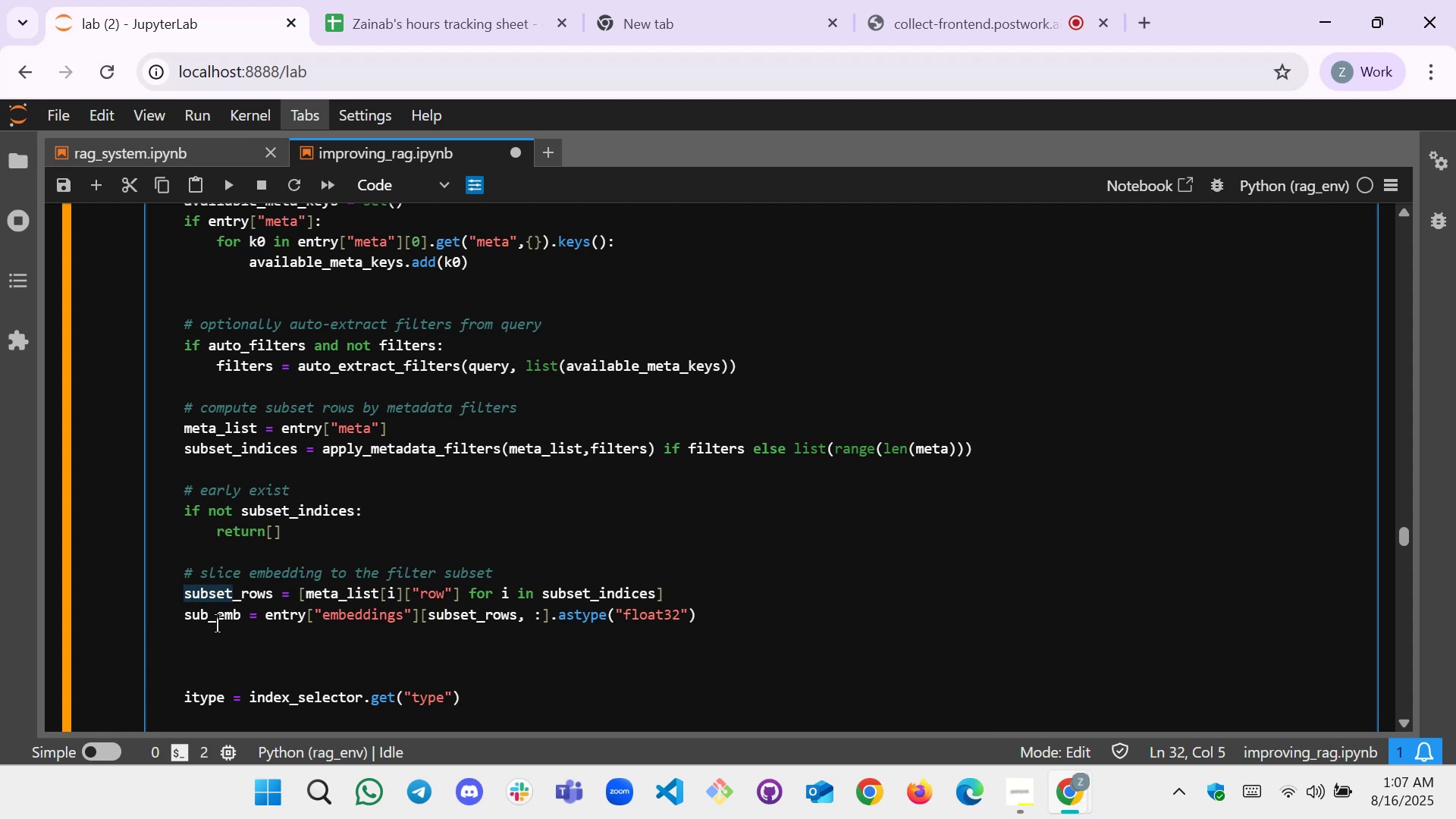 
left_click_drag(start_coordinate=[209, 616], to_coordinate=[185, 617])
 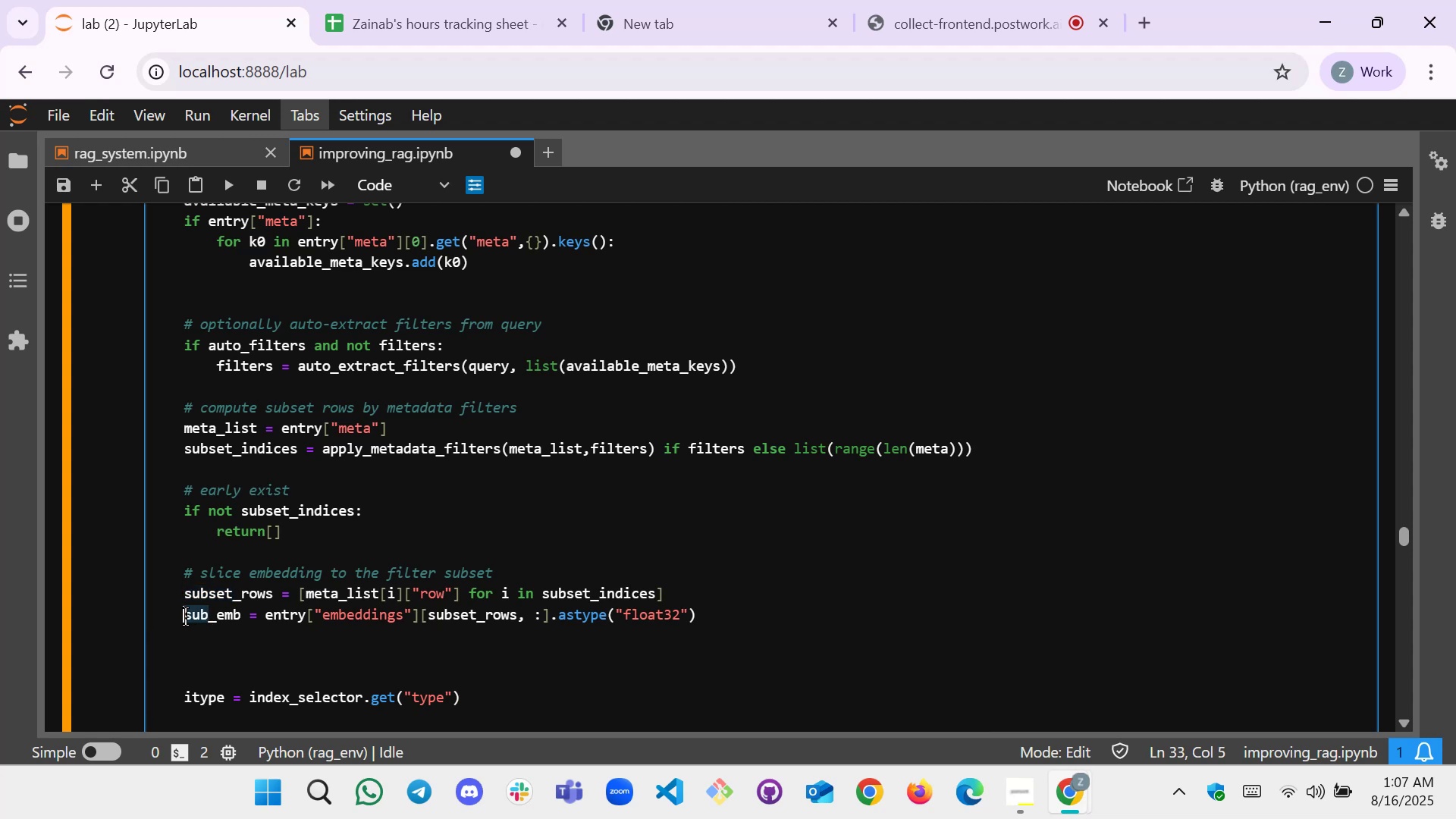 
key(Control+V)
 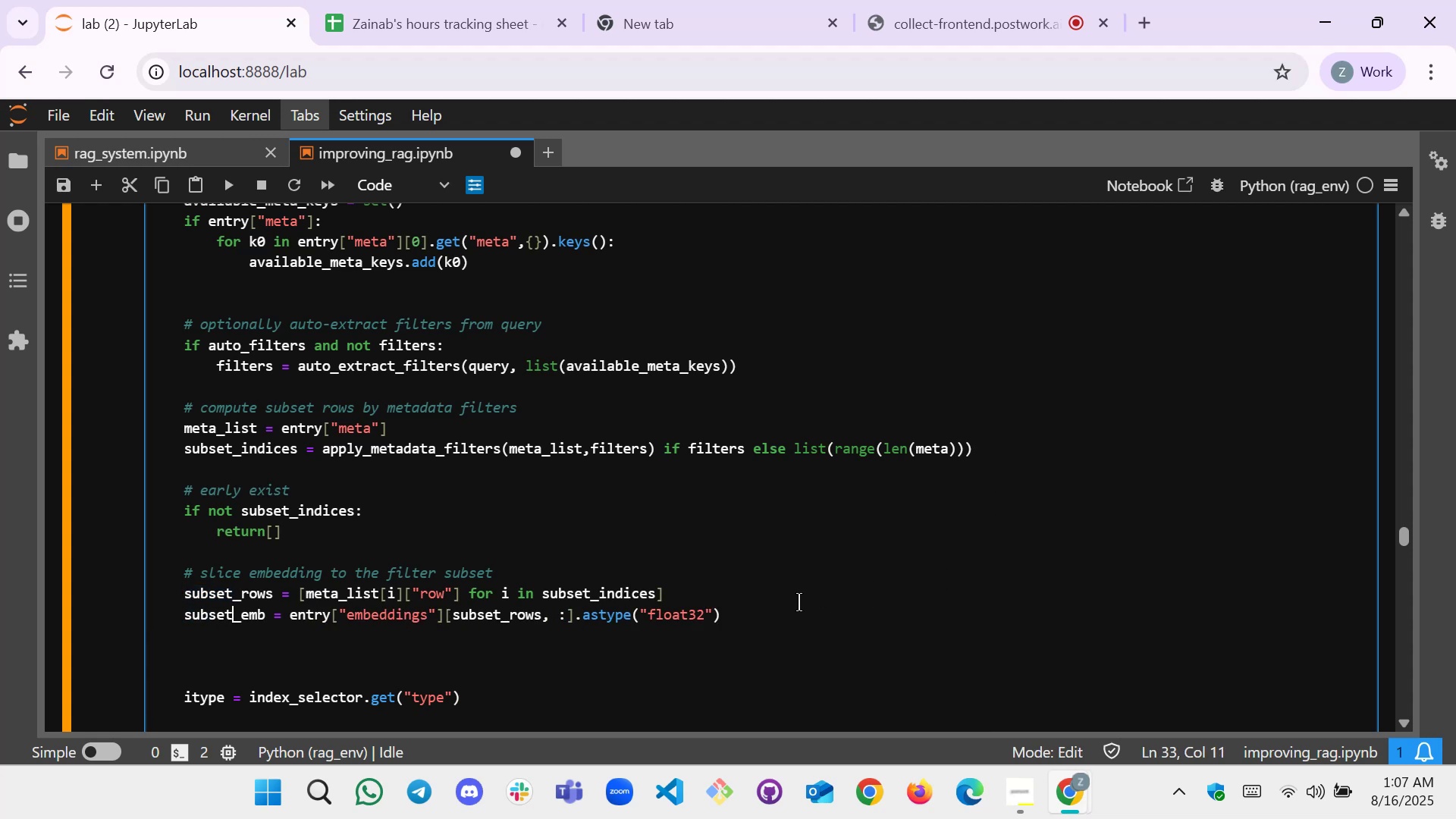 
left_click([737, 620])
 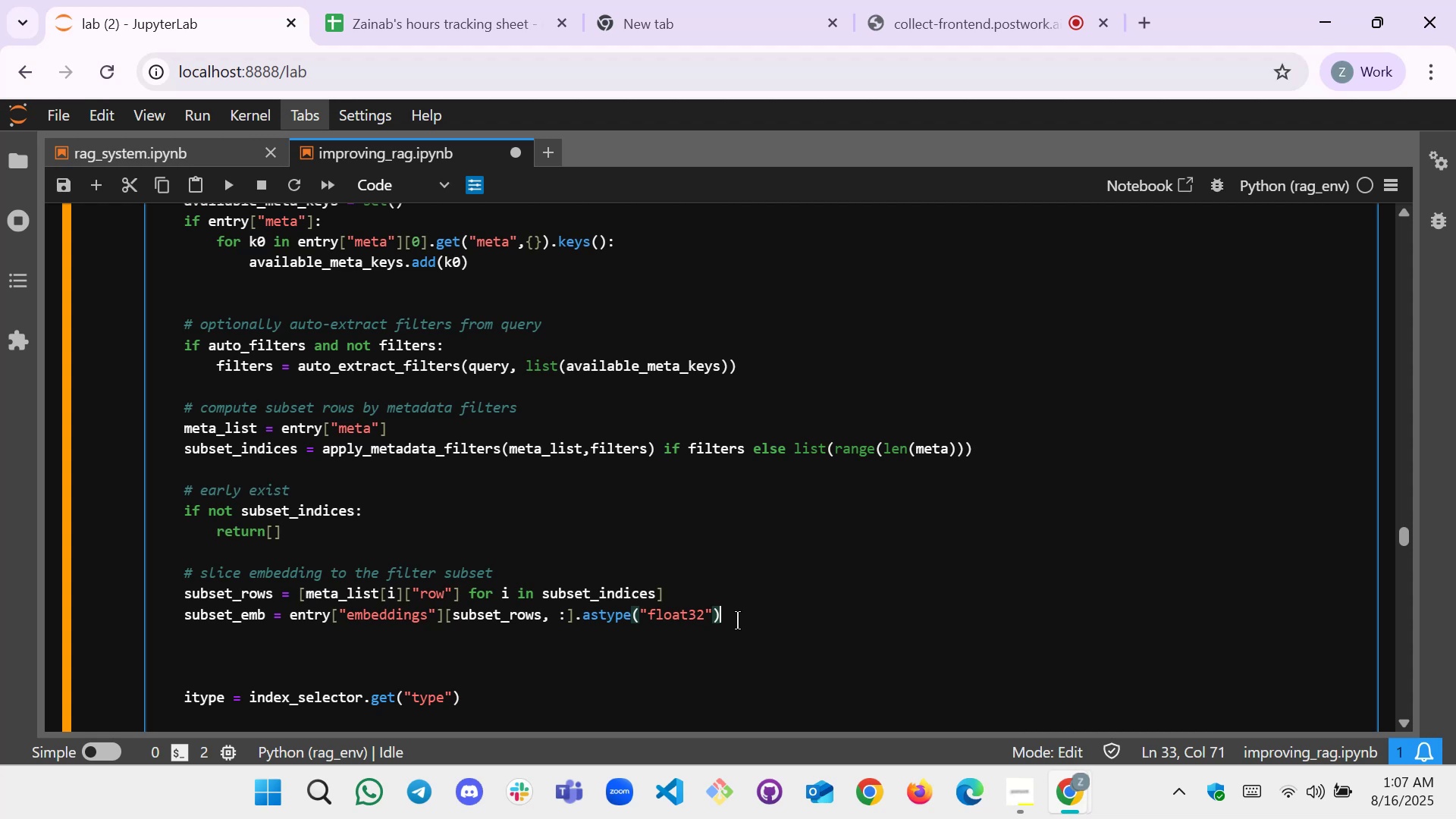 
wait(6.71)
 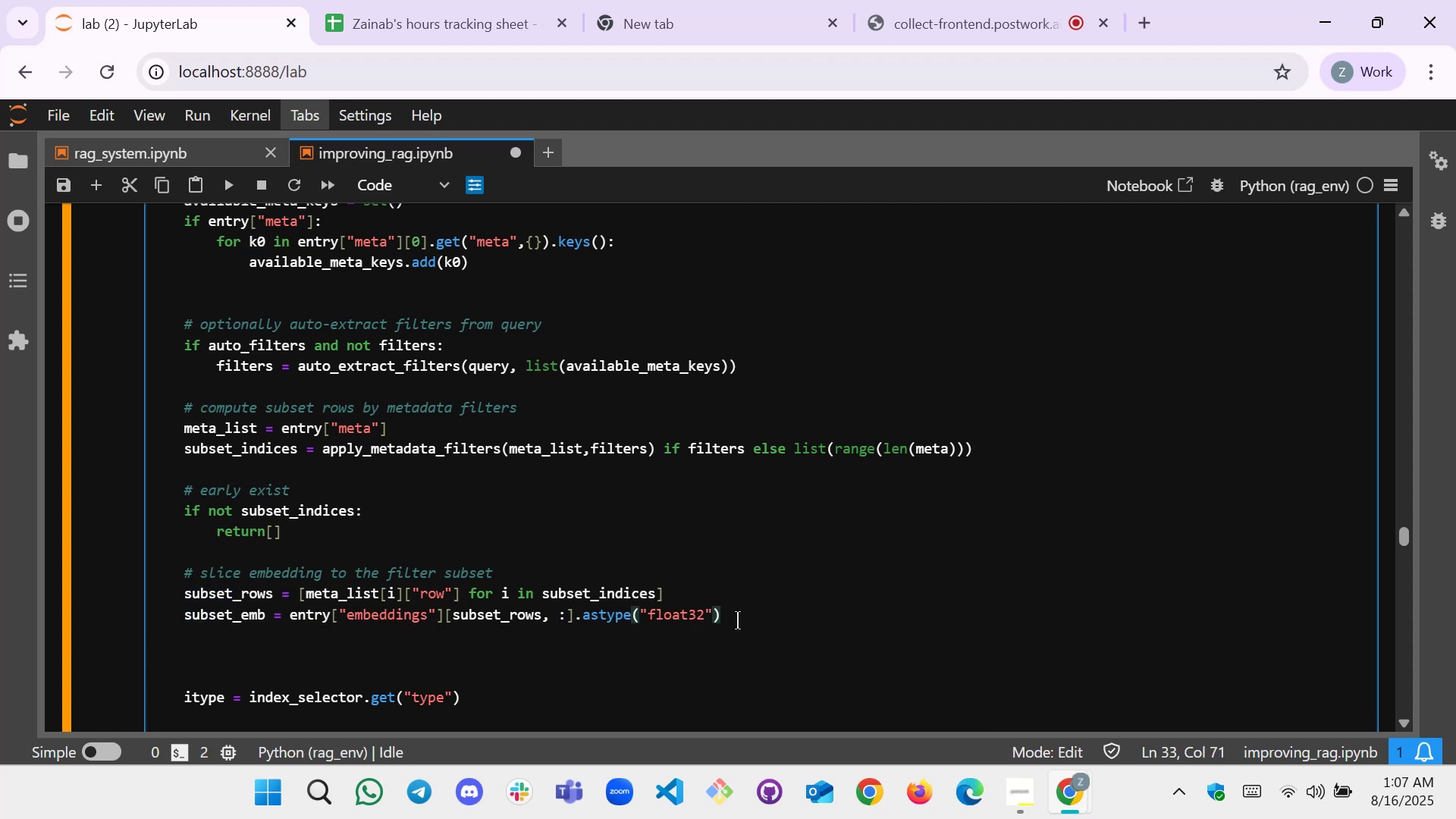 
key(Enter)
 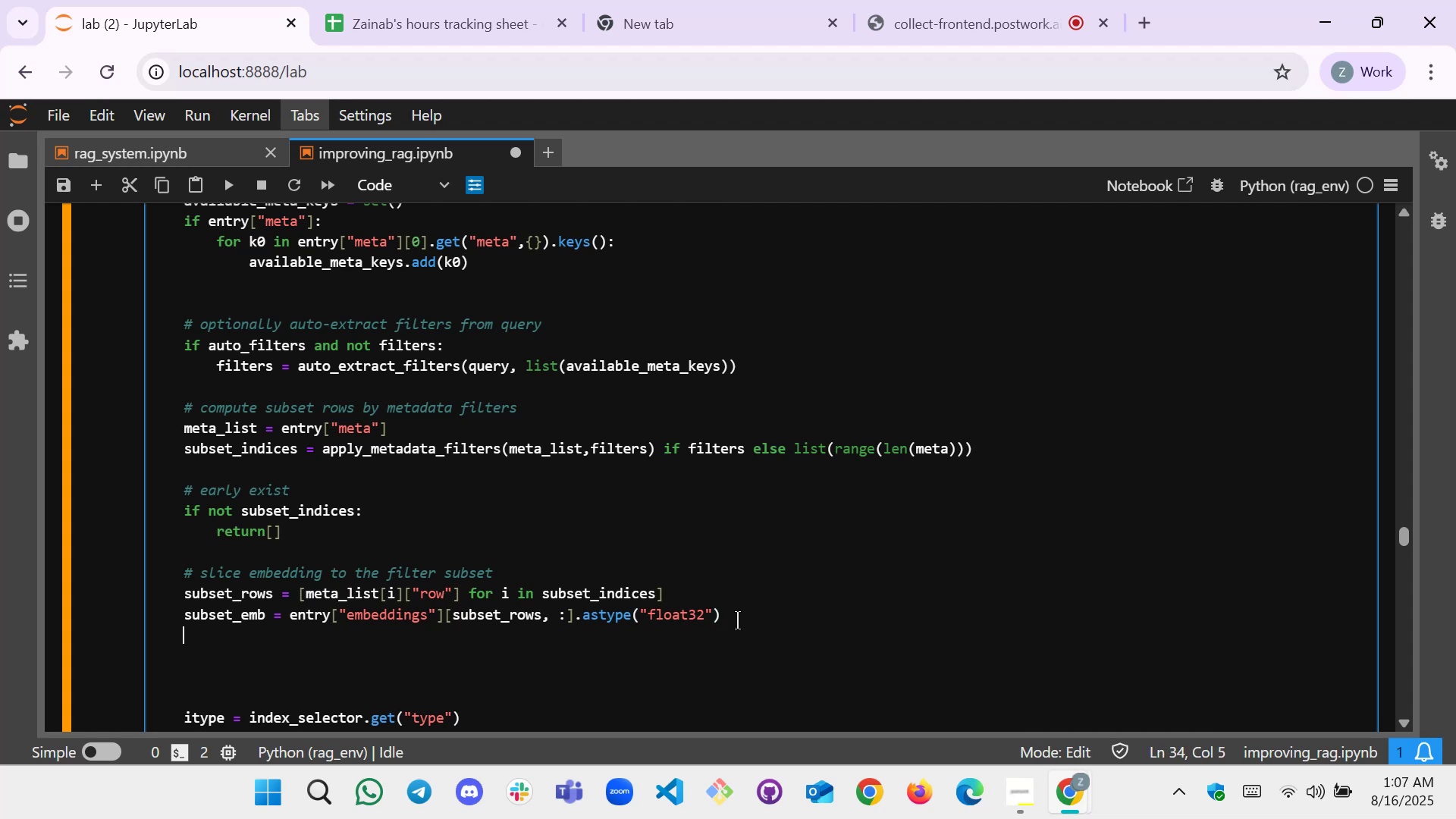 
key(Enter)
 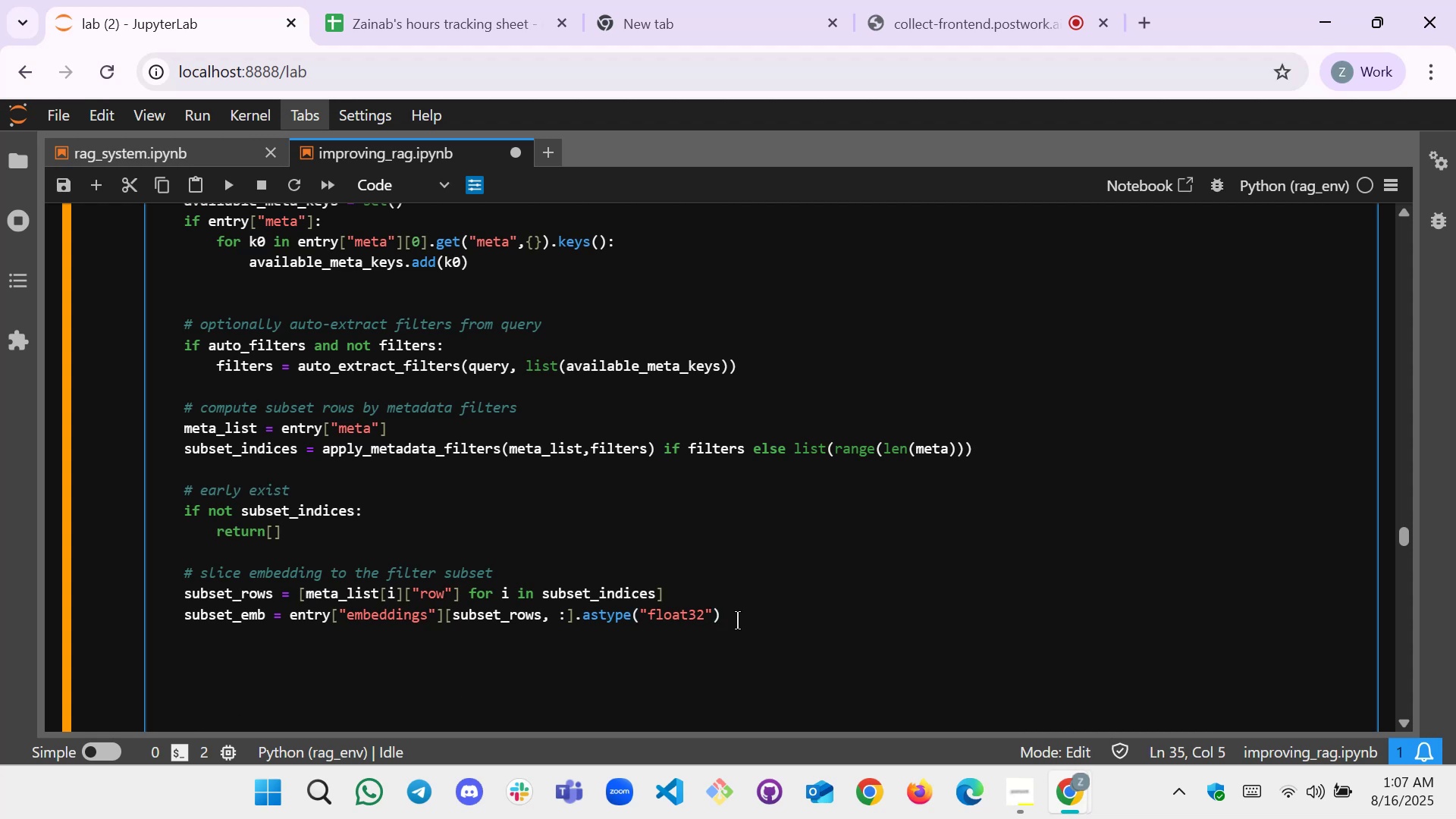 
key(Control+Slash)
 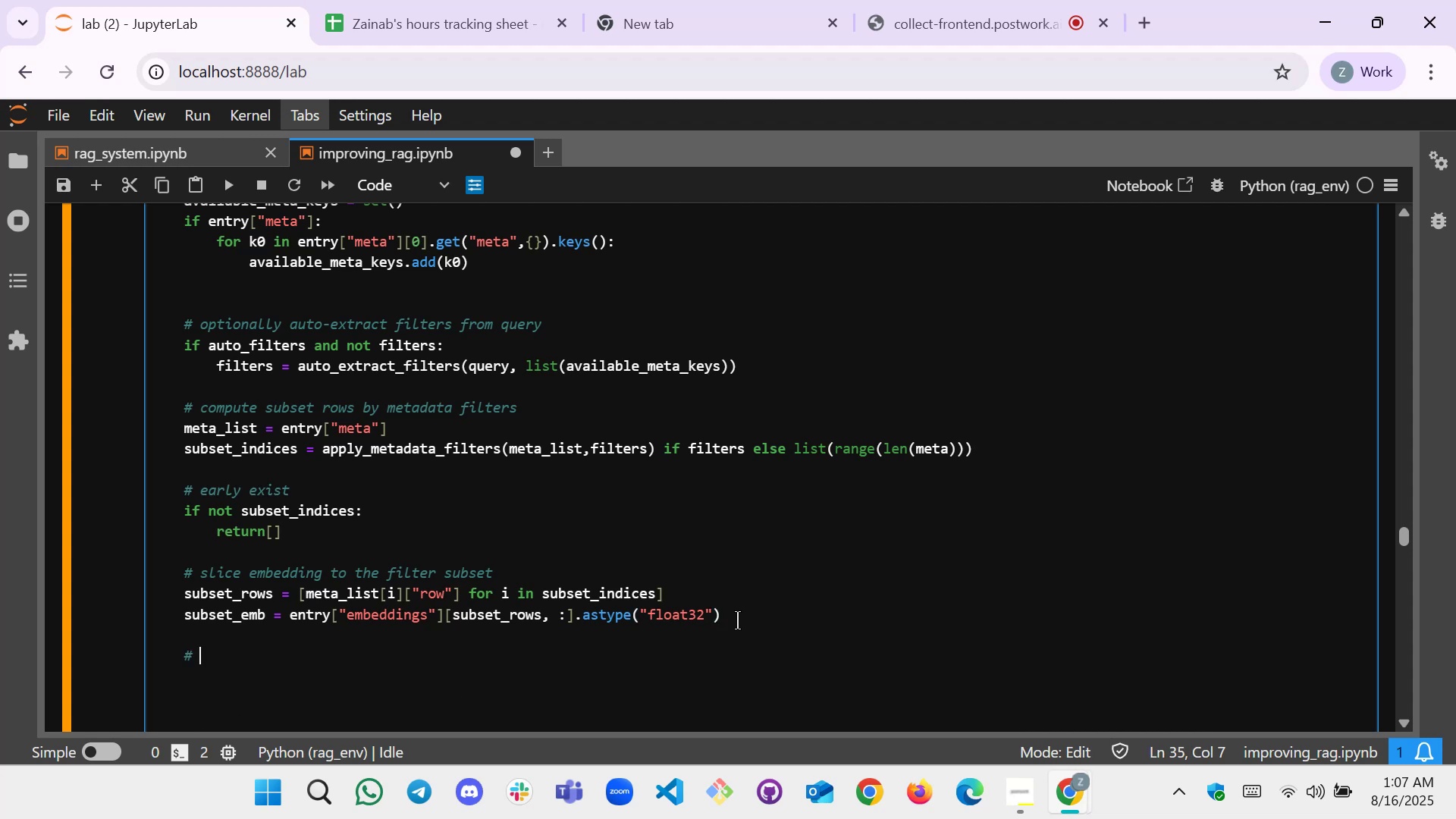 
wait(5.21)
 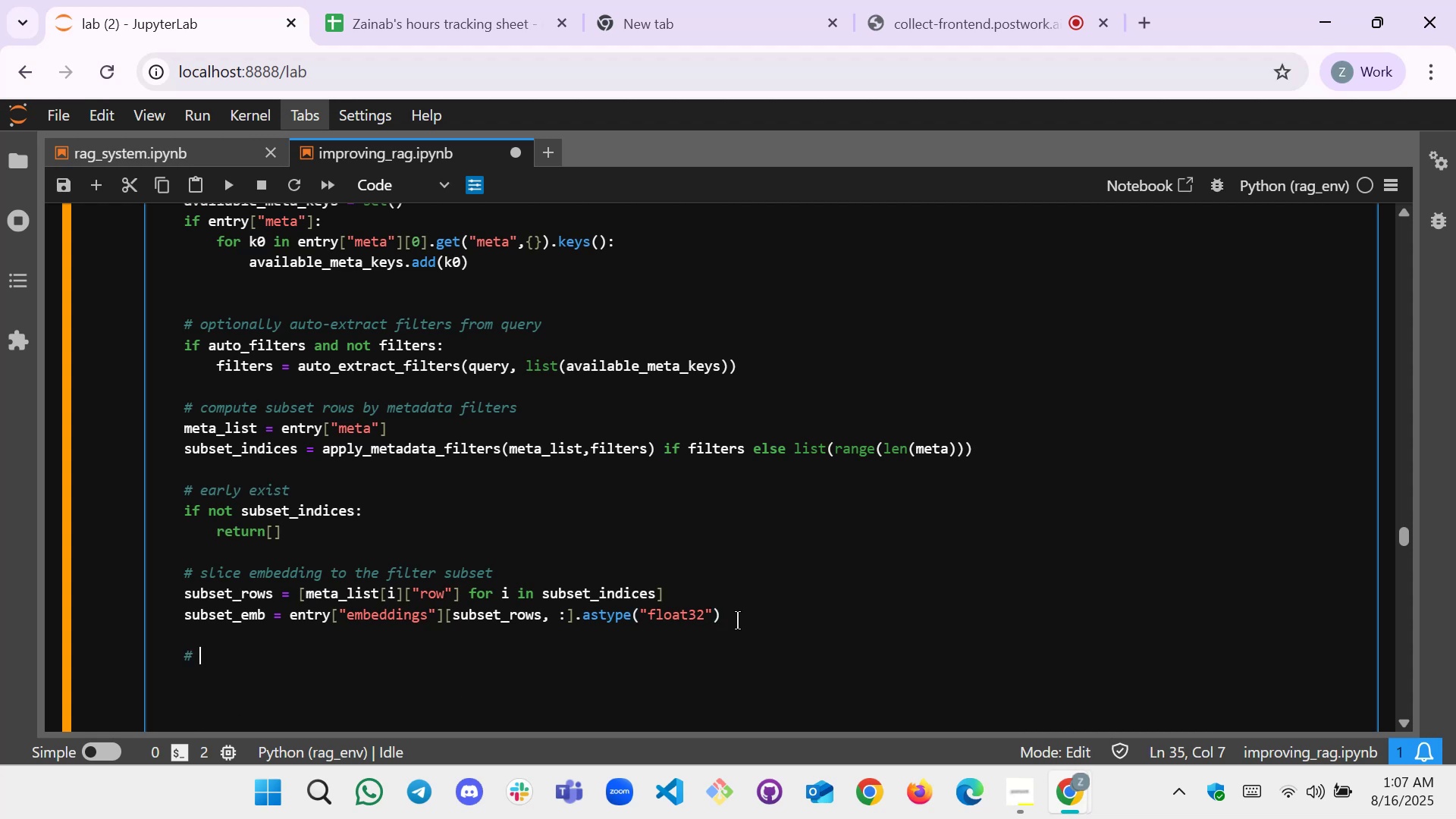 
type(build a temp)
 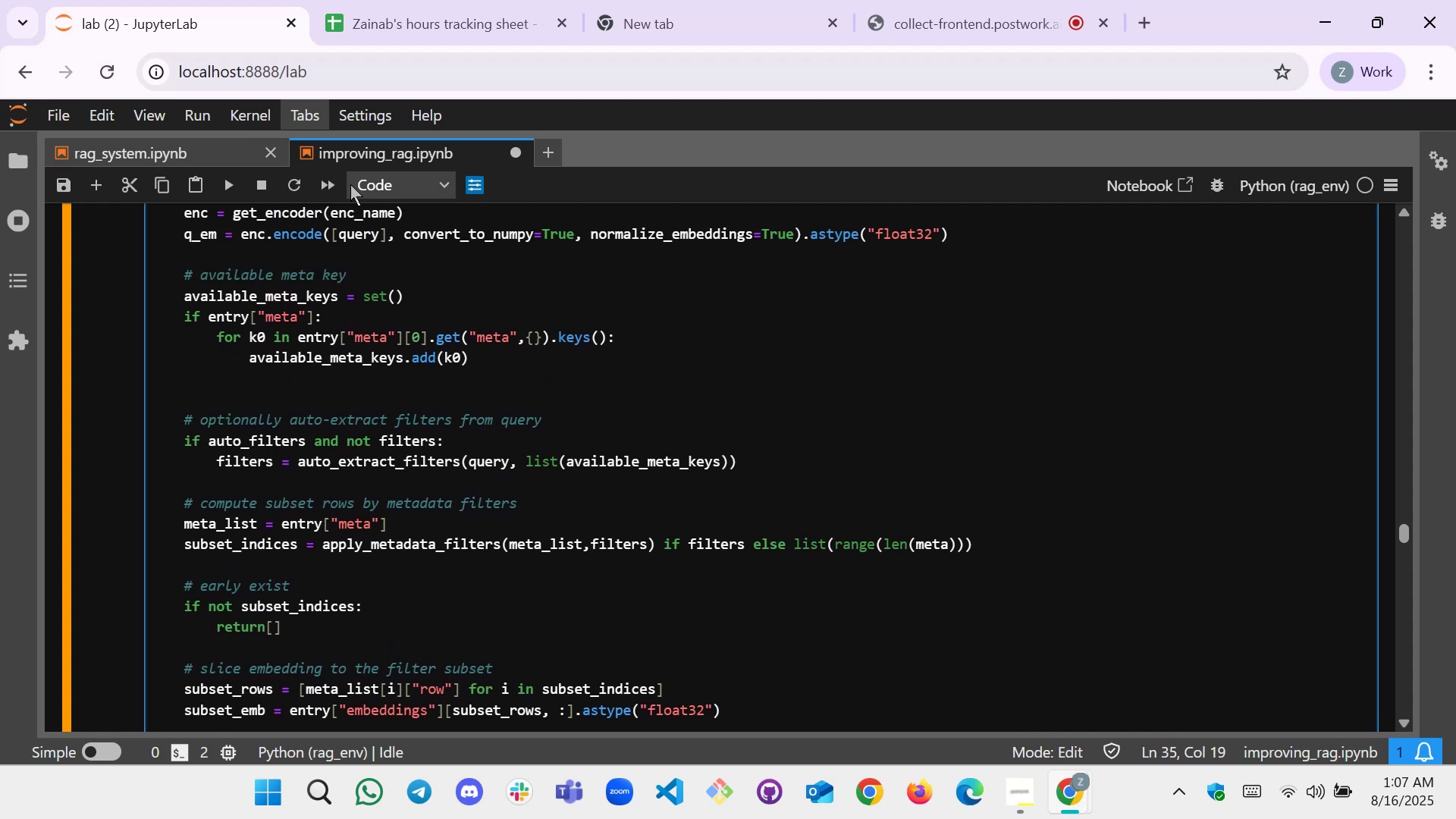 
left_click([224, 193])
 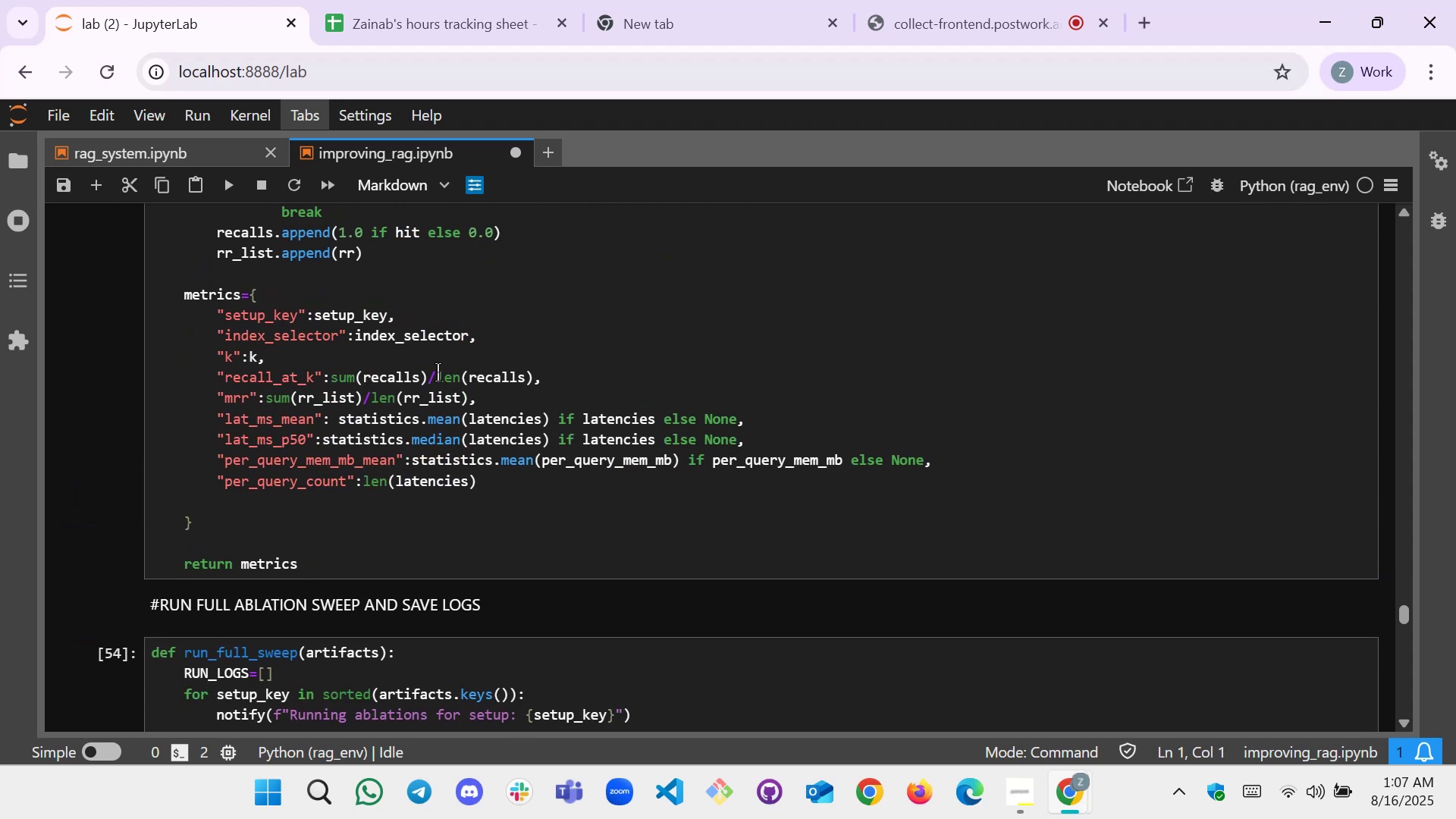 
wait(9.53)
 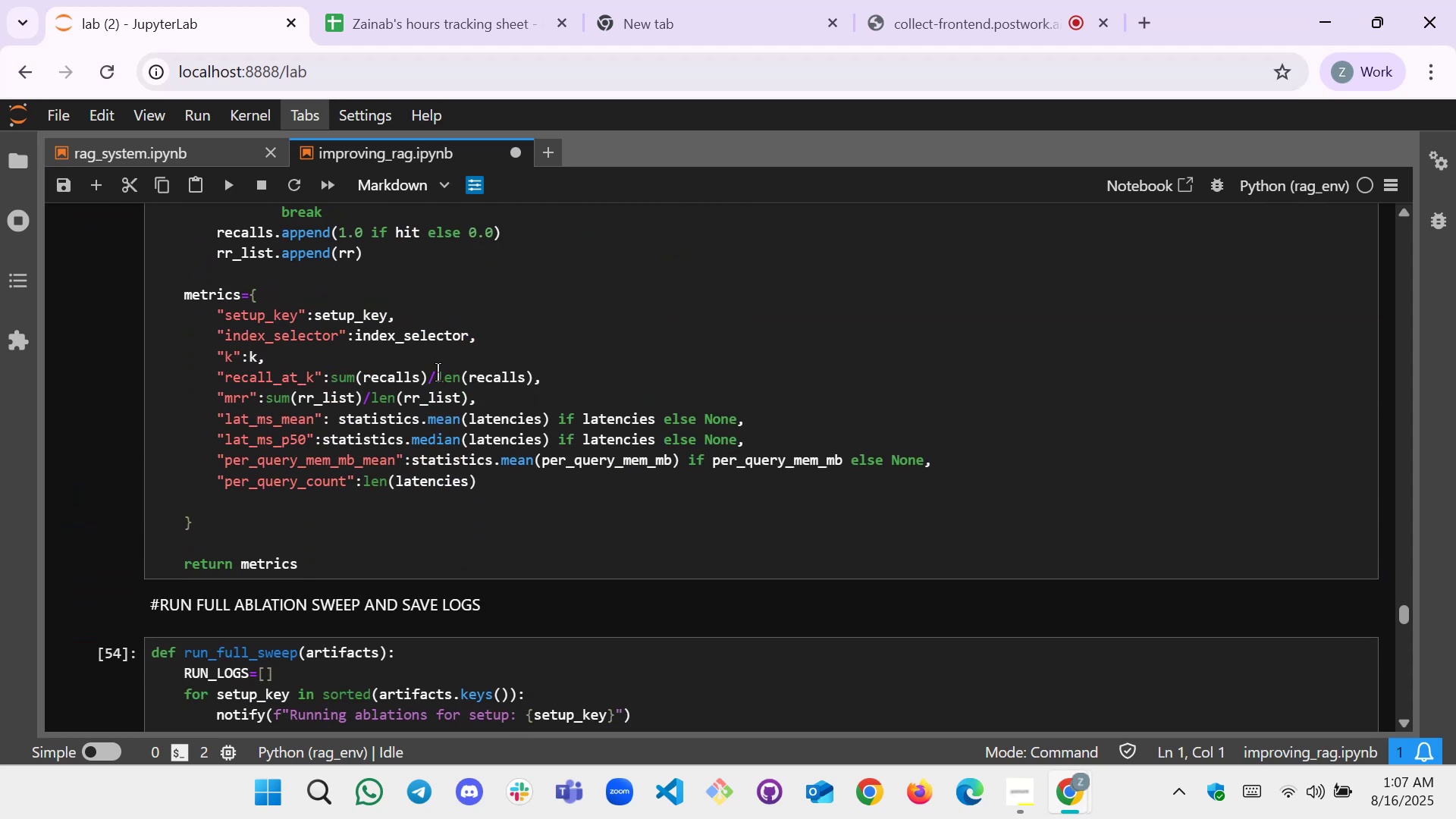 
left_click([572, 435])
 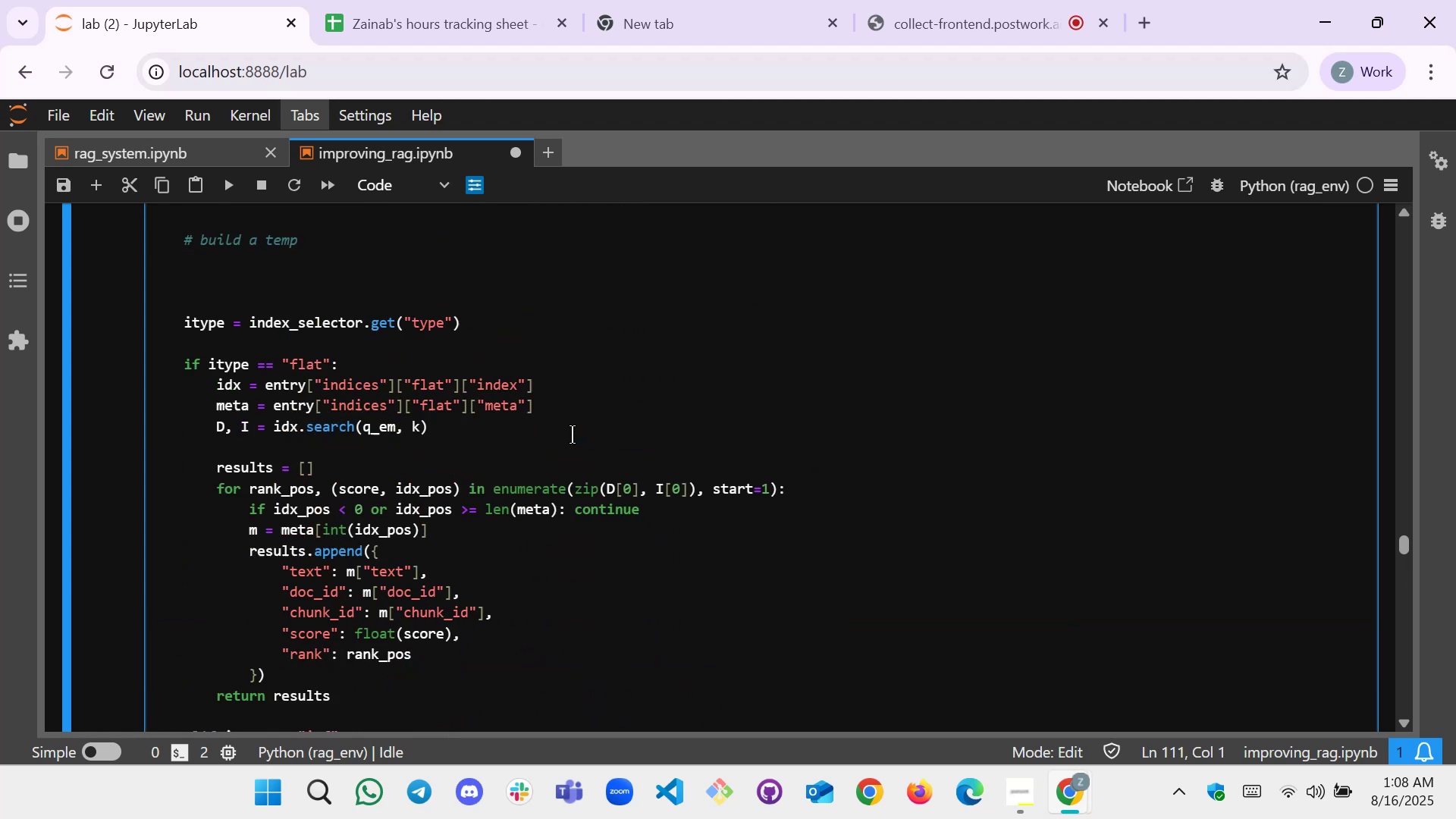 
wait(7.82)
 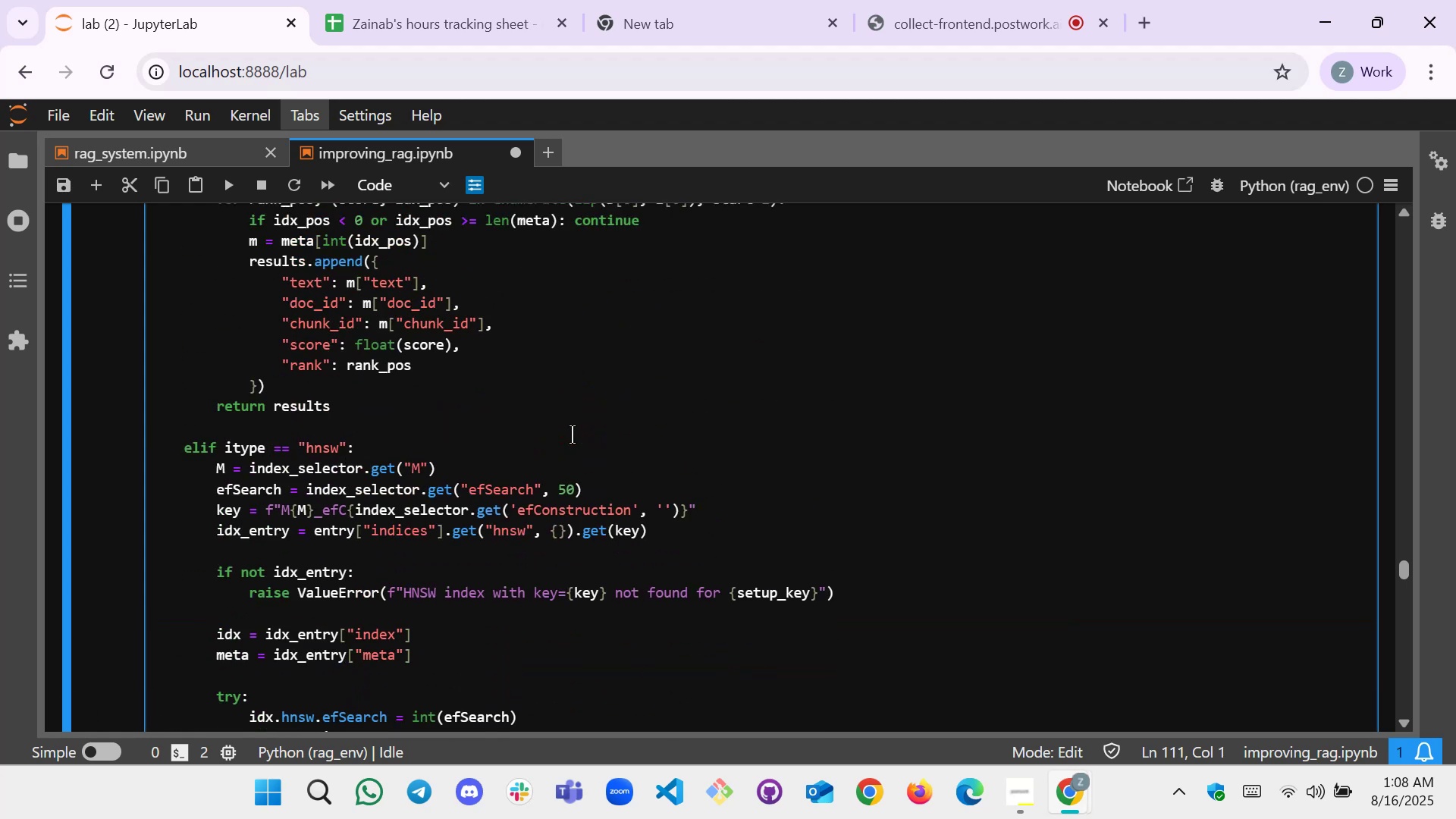 
left_click([372, 407])
 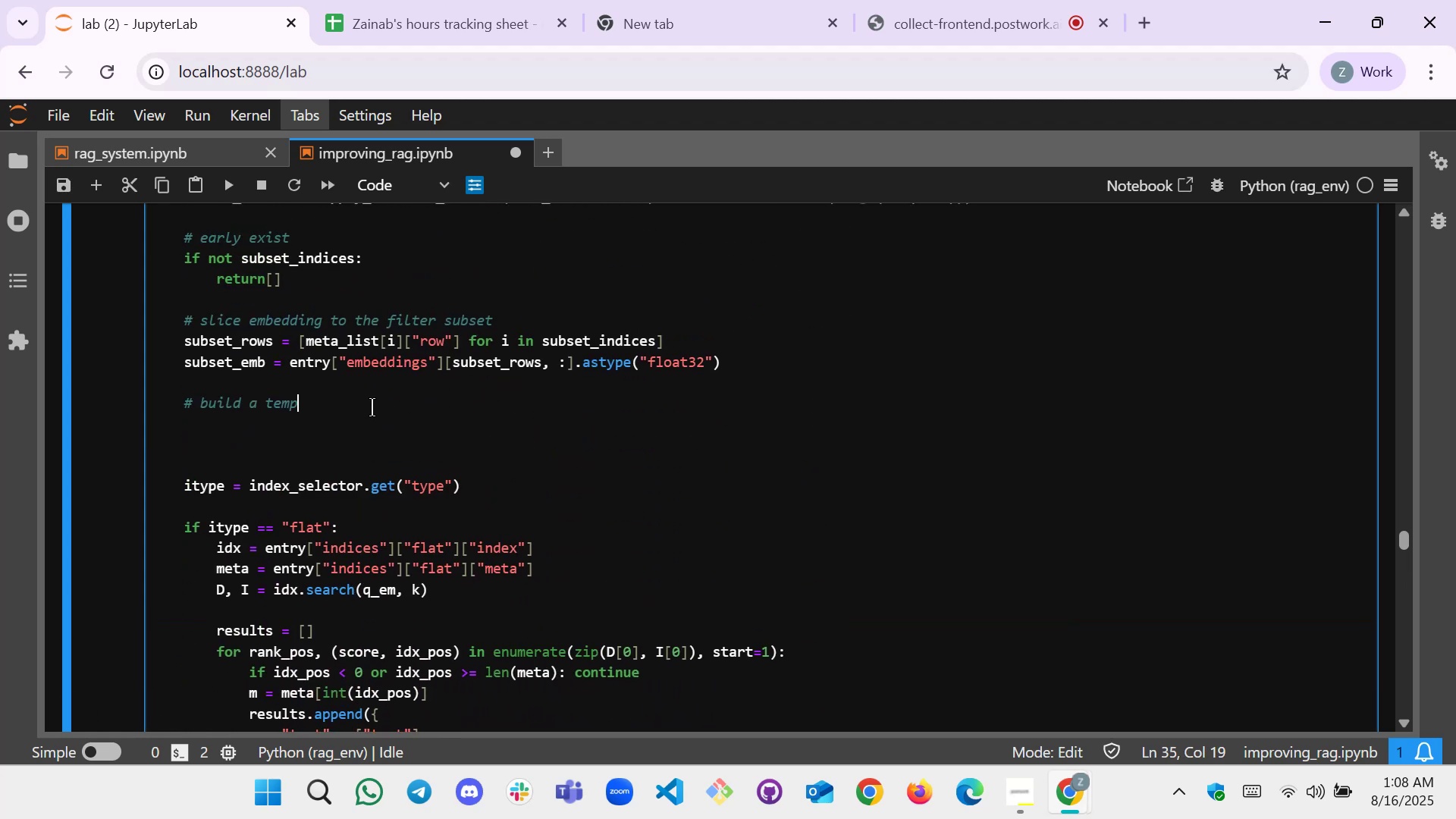 
key(Space)
 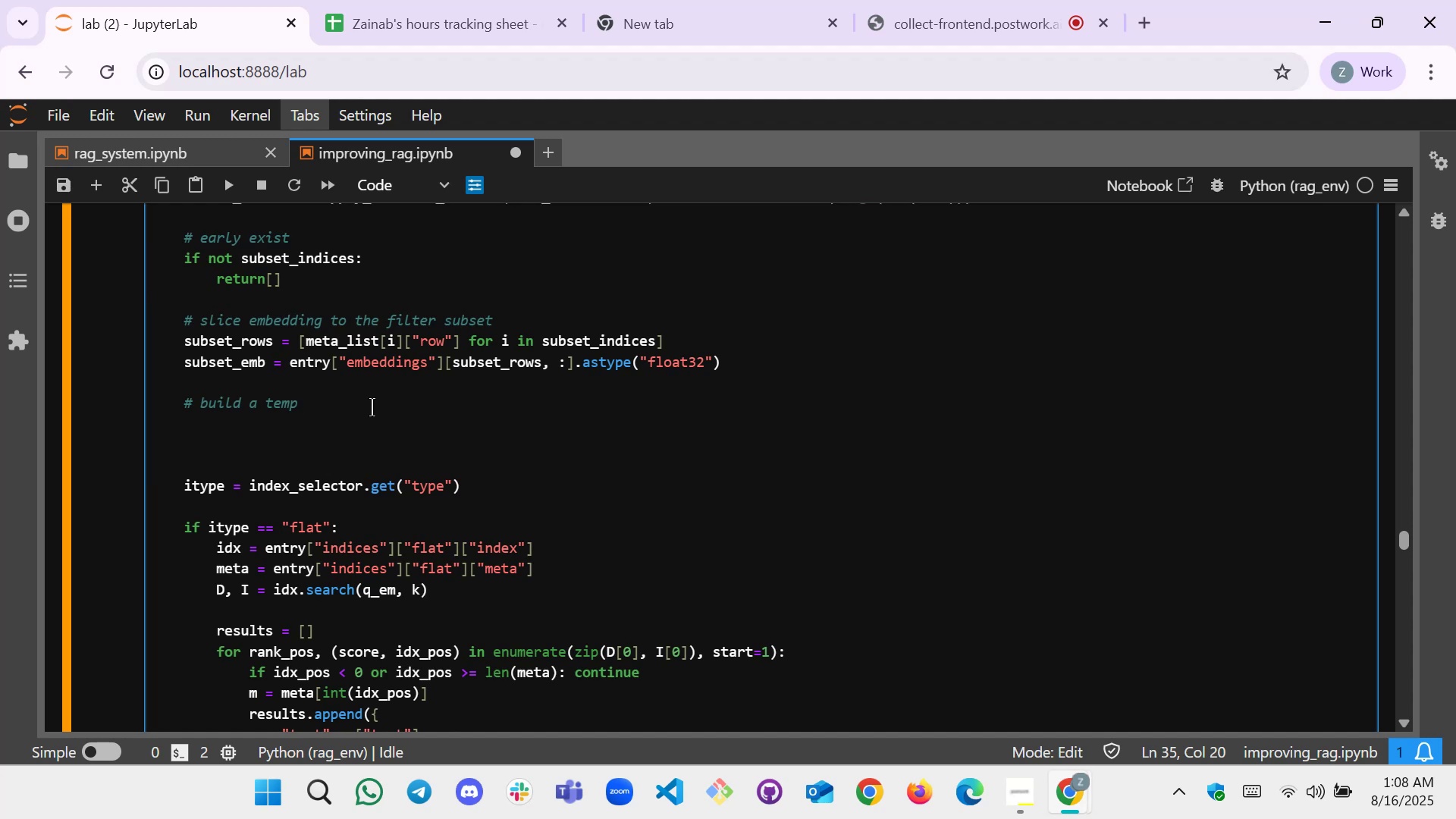 
type(ser)
key(Backspace)
type(arch for the filtered subset\)
key(Backspace)
 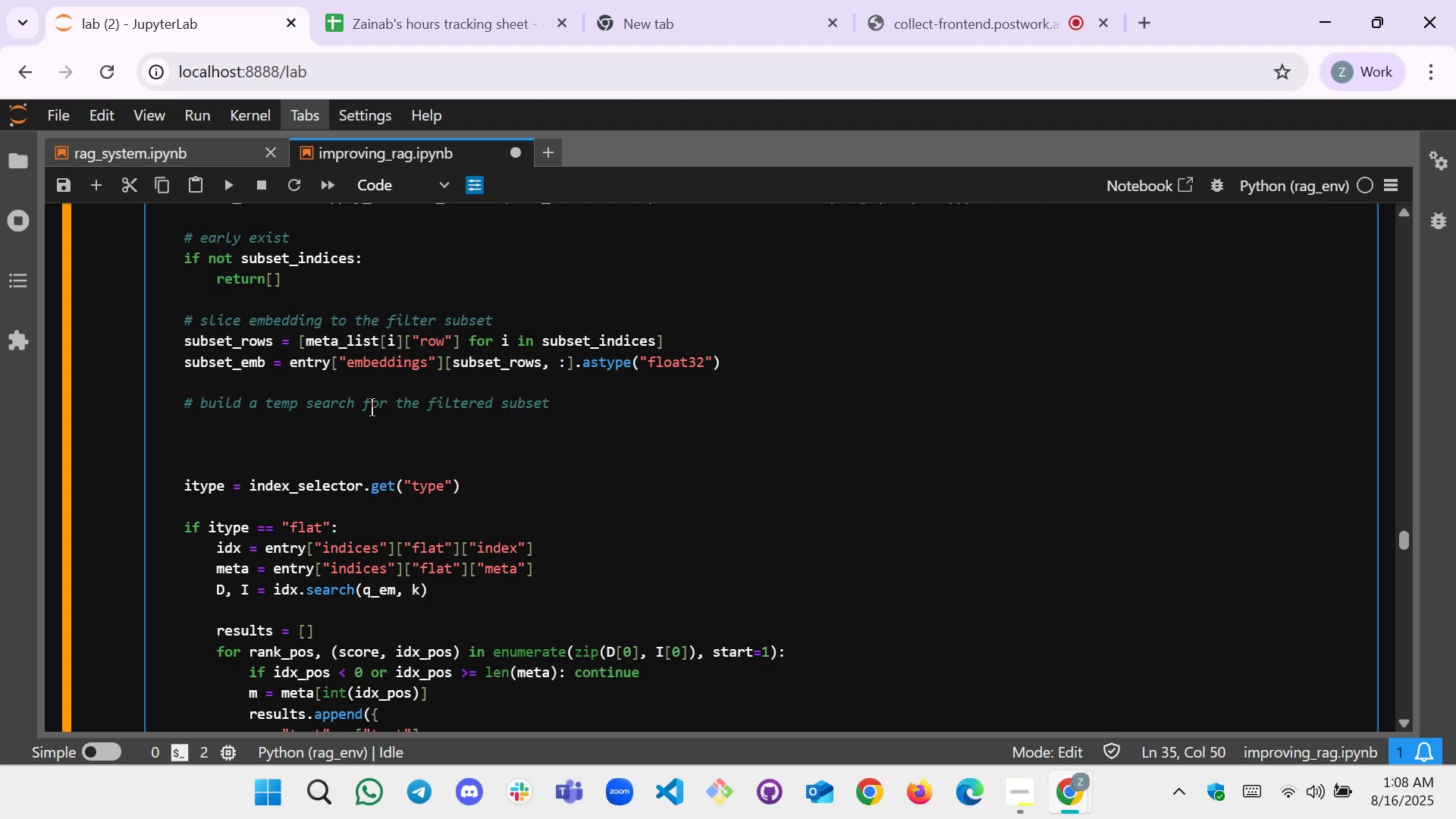 
key(Enter)
 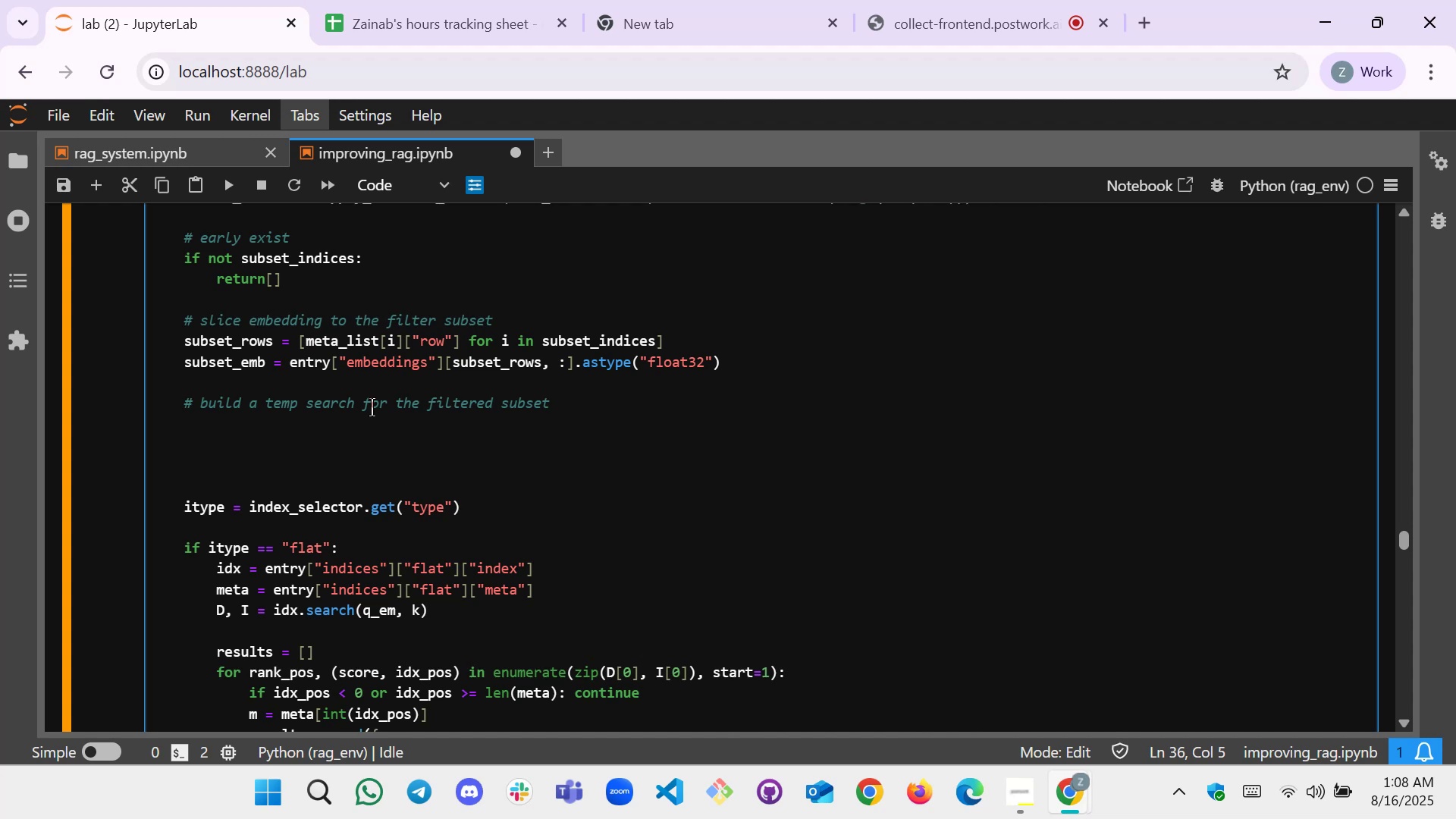 
type(temp-)
key(Backspace)
key(Backspace)
type(_index = )
 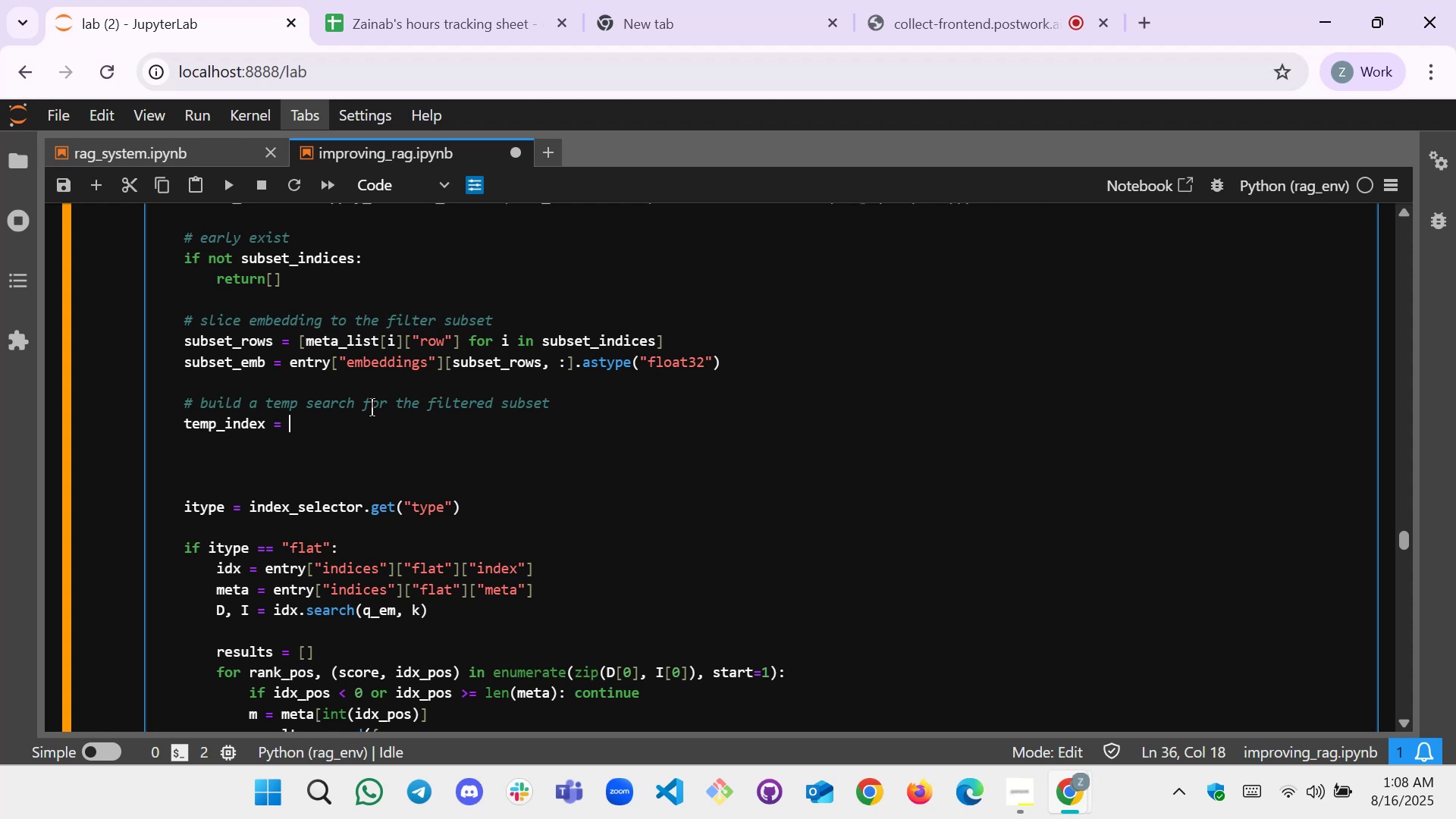 
hold_key(key=Break, duration=0.42)
 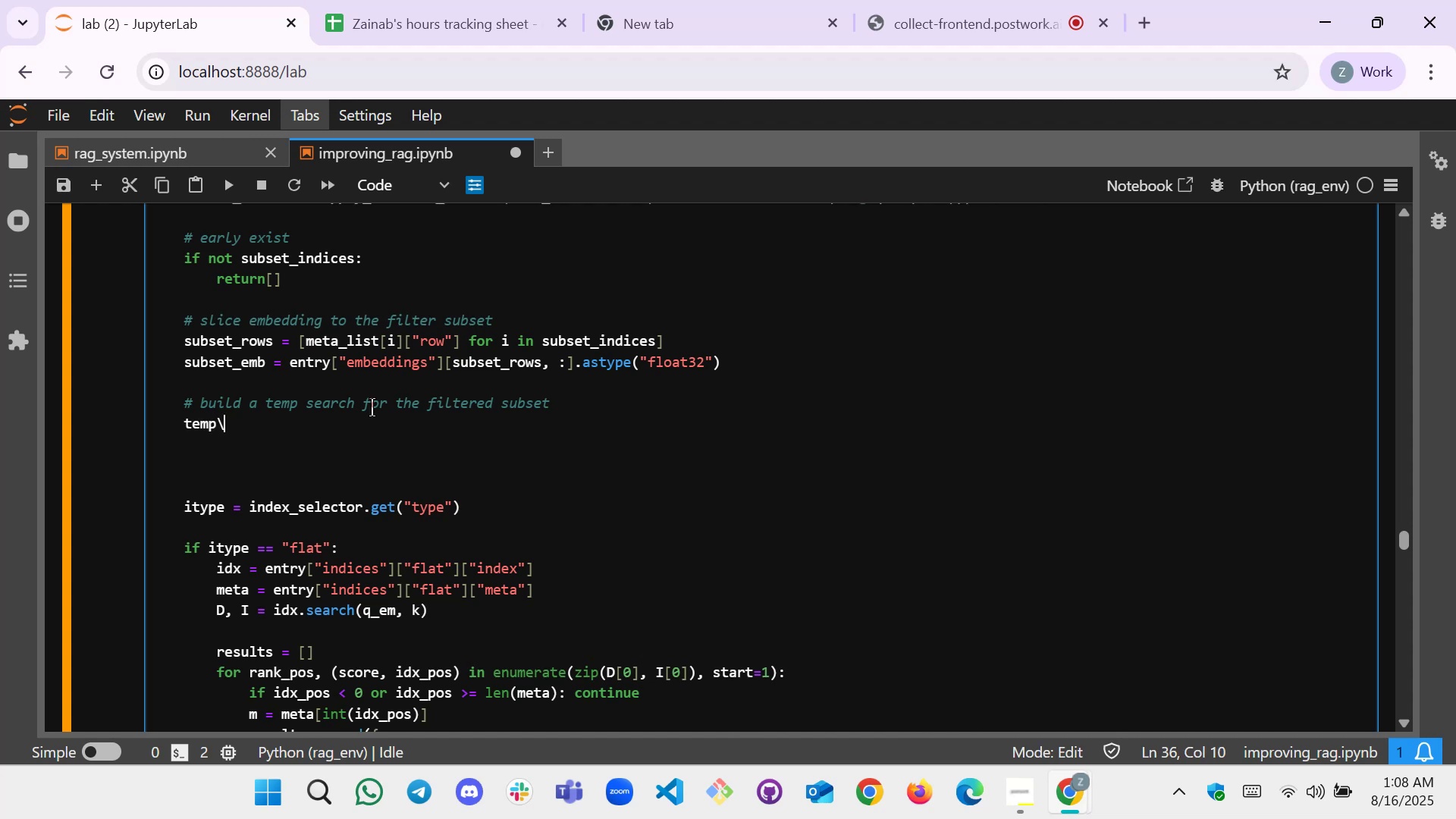 
type(d)
key(Backspace)
type(faiss.Indew)
key(Backspace)
type(x[Break])
key(Backspace)
type(FlatIP(subset_emb.shape[1]))
 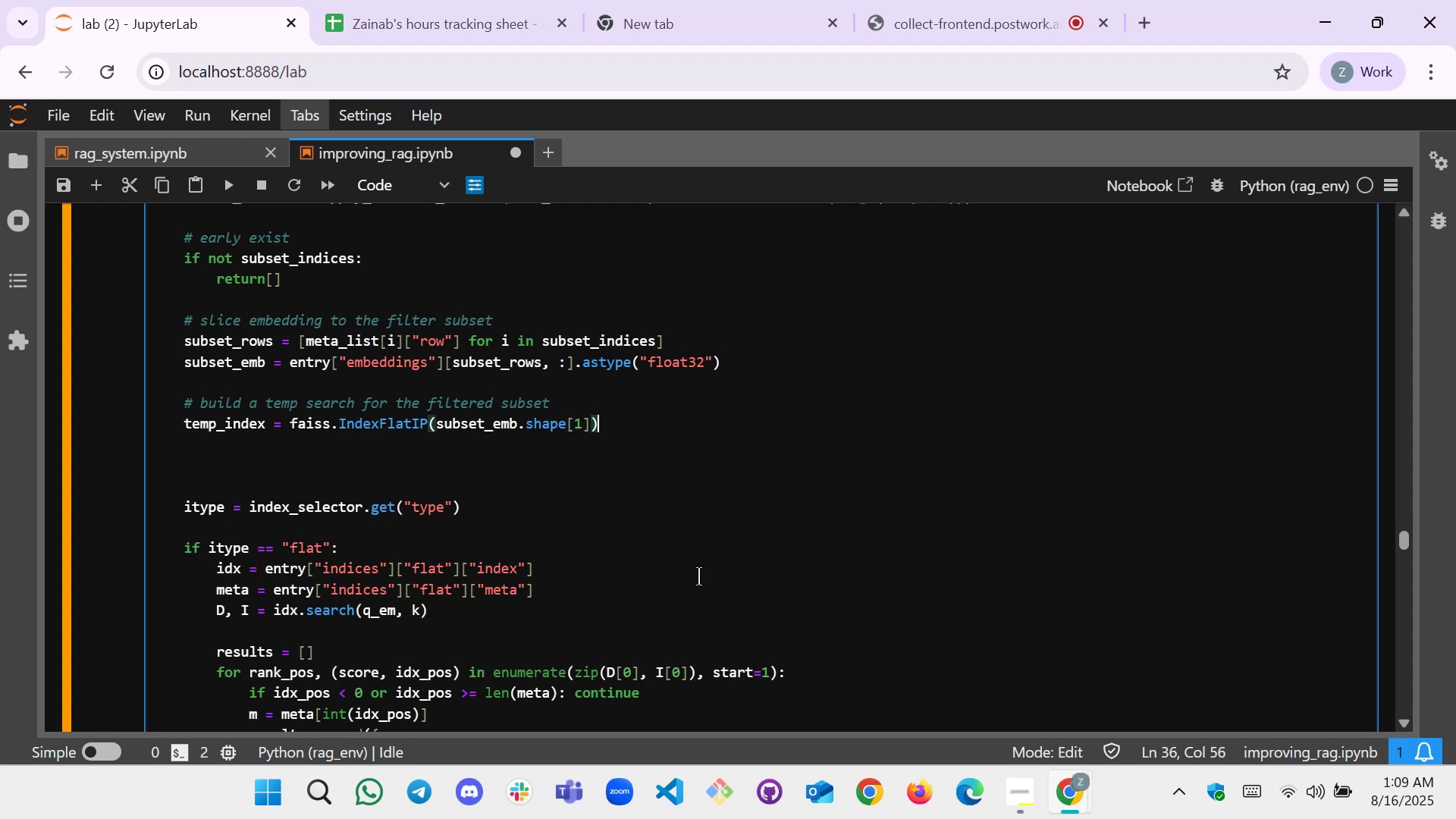 
 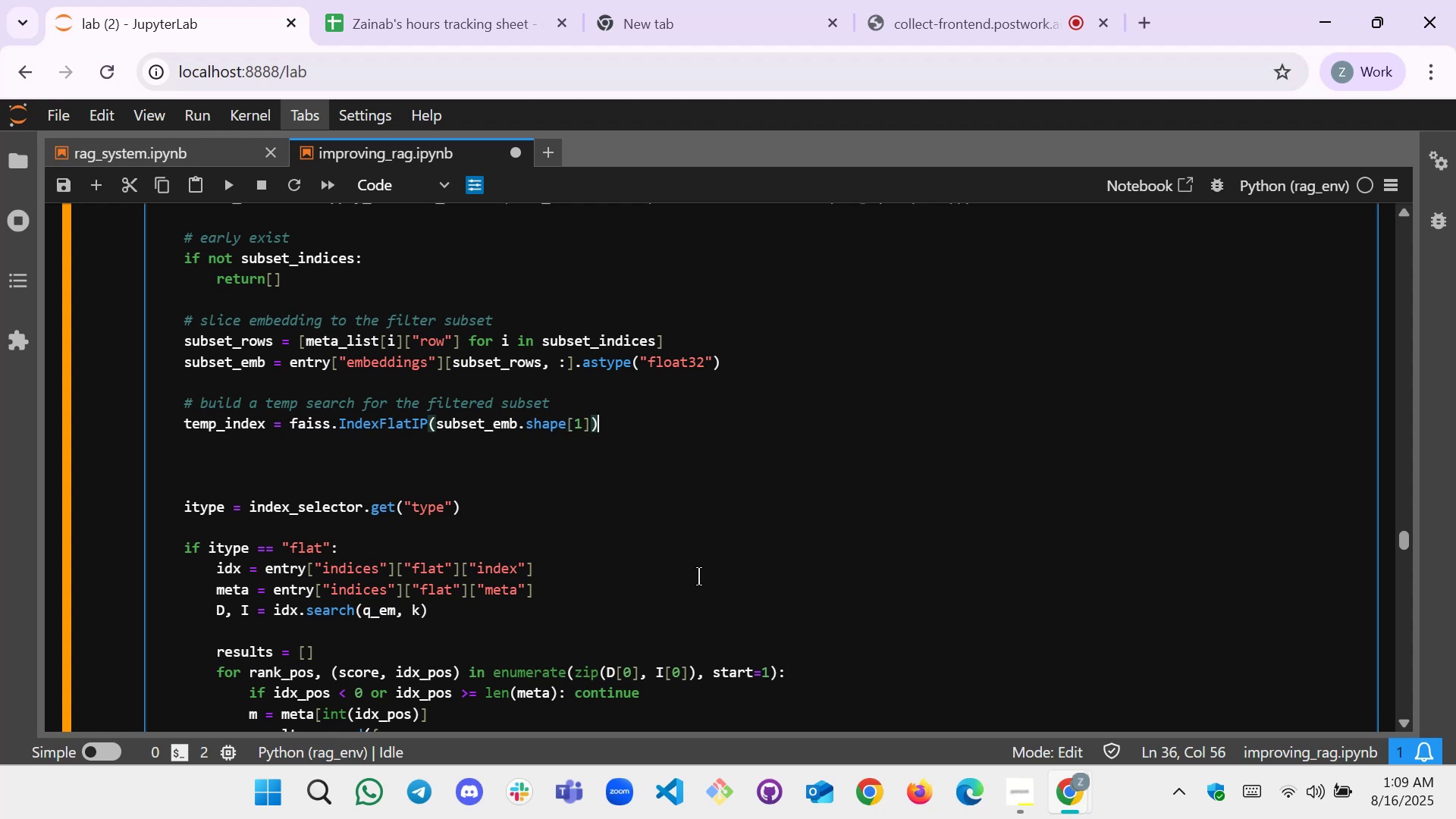 
key(Enter)
 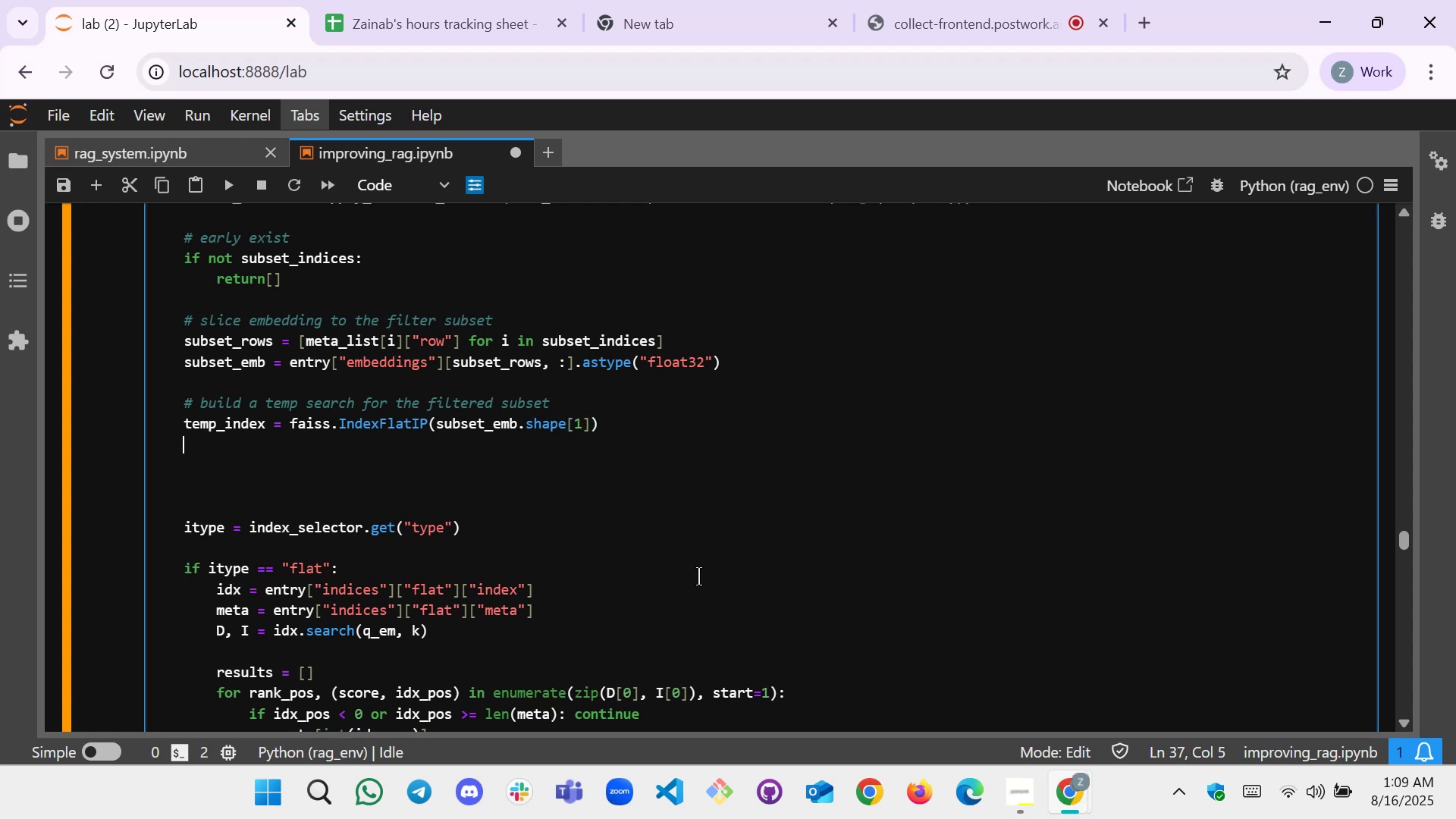 
type(temp-)
key(Backspace)
key(Backspace)
type(_index.add )
key(Backspace)
type((subset_emb))
 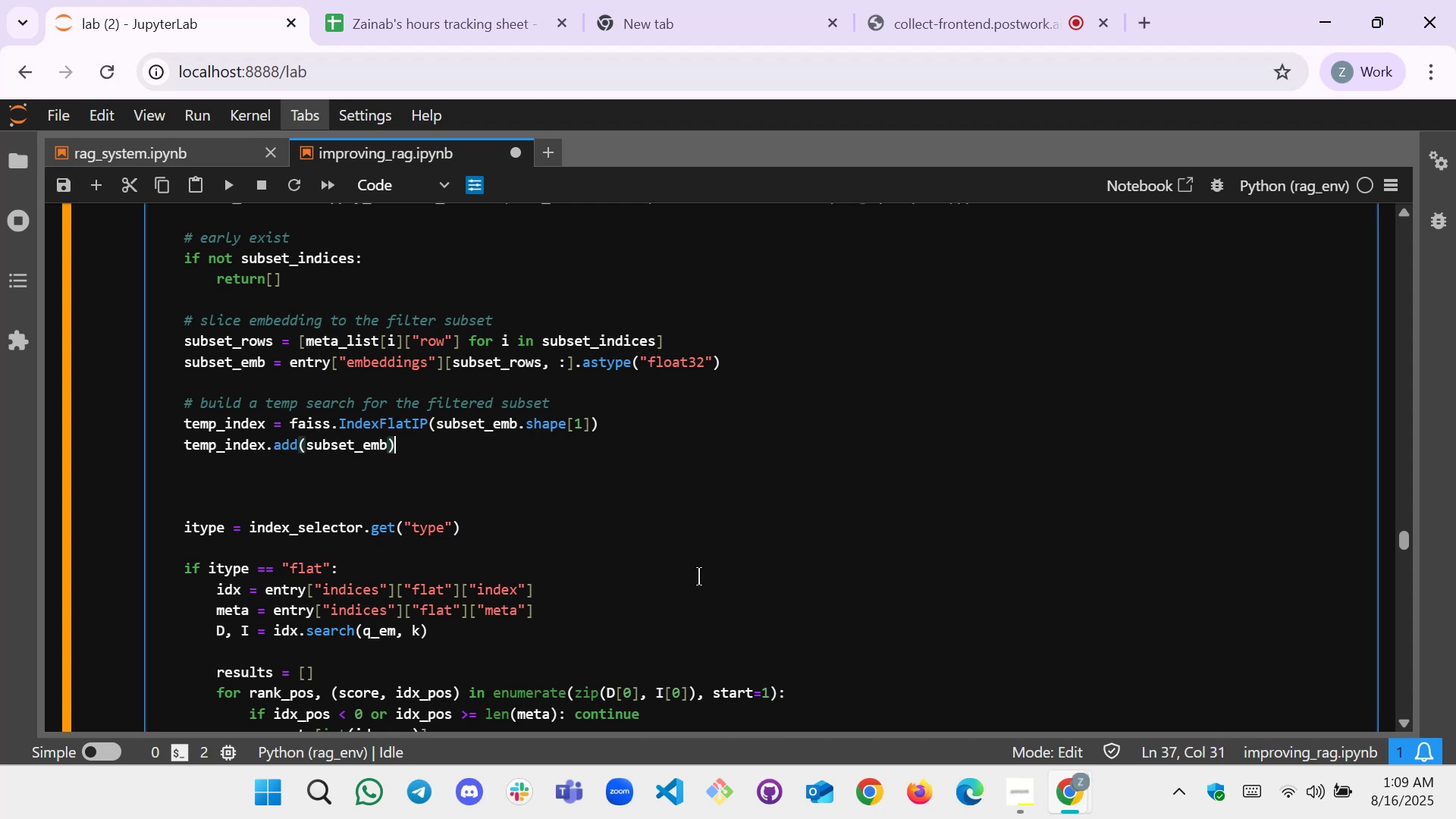 
hold_key(key=Break, duration=0.69)
 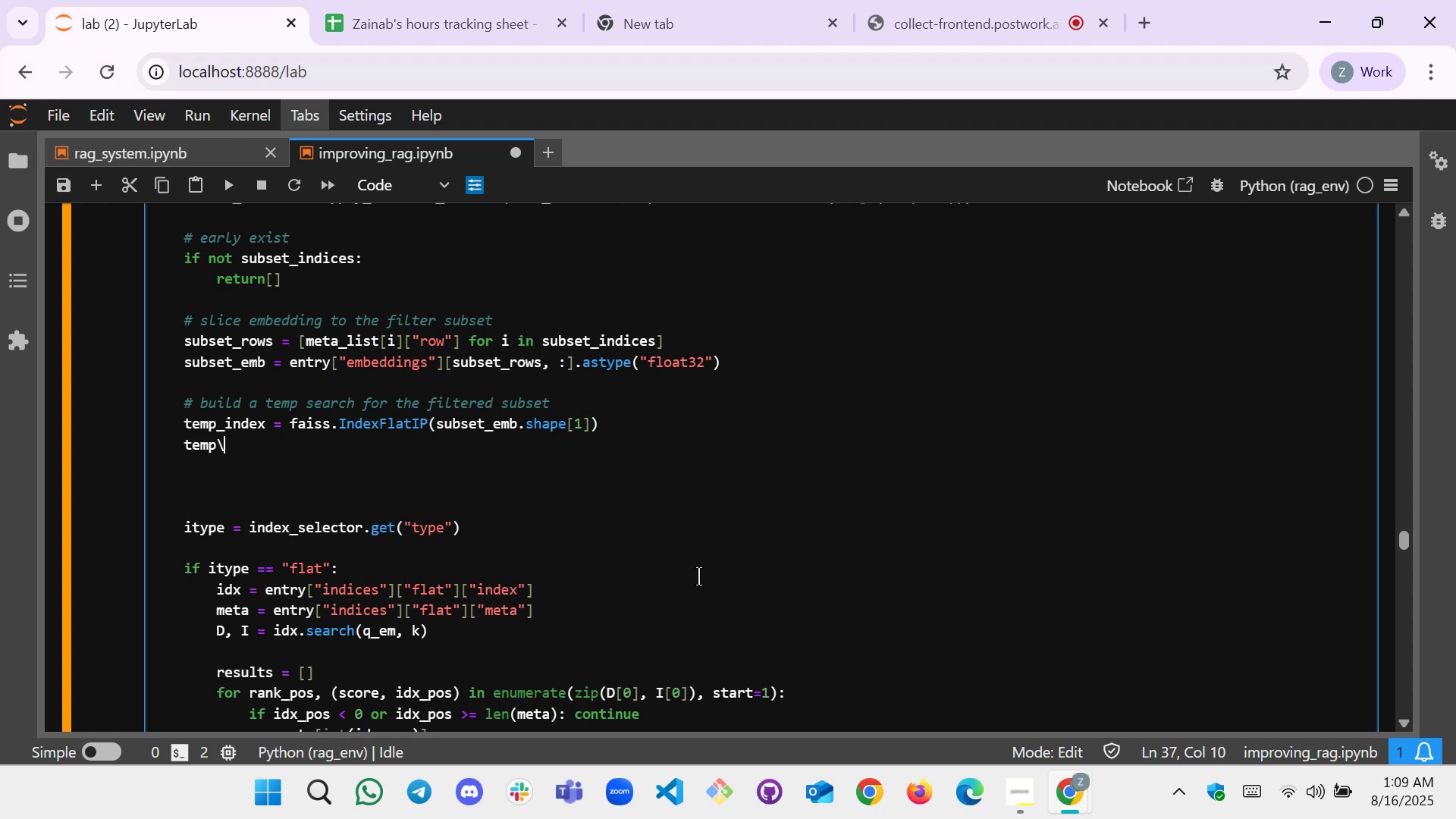 
wait(19.94)
 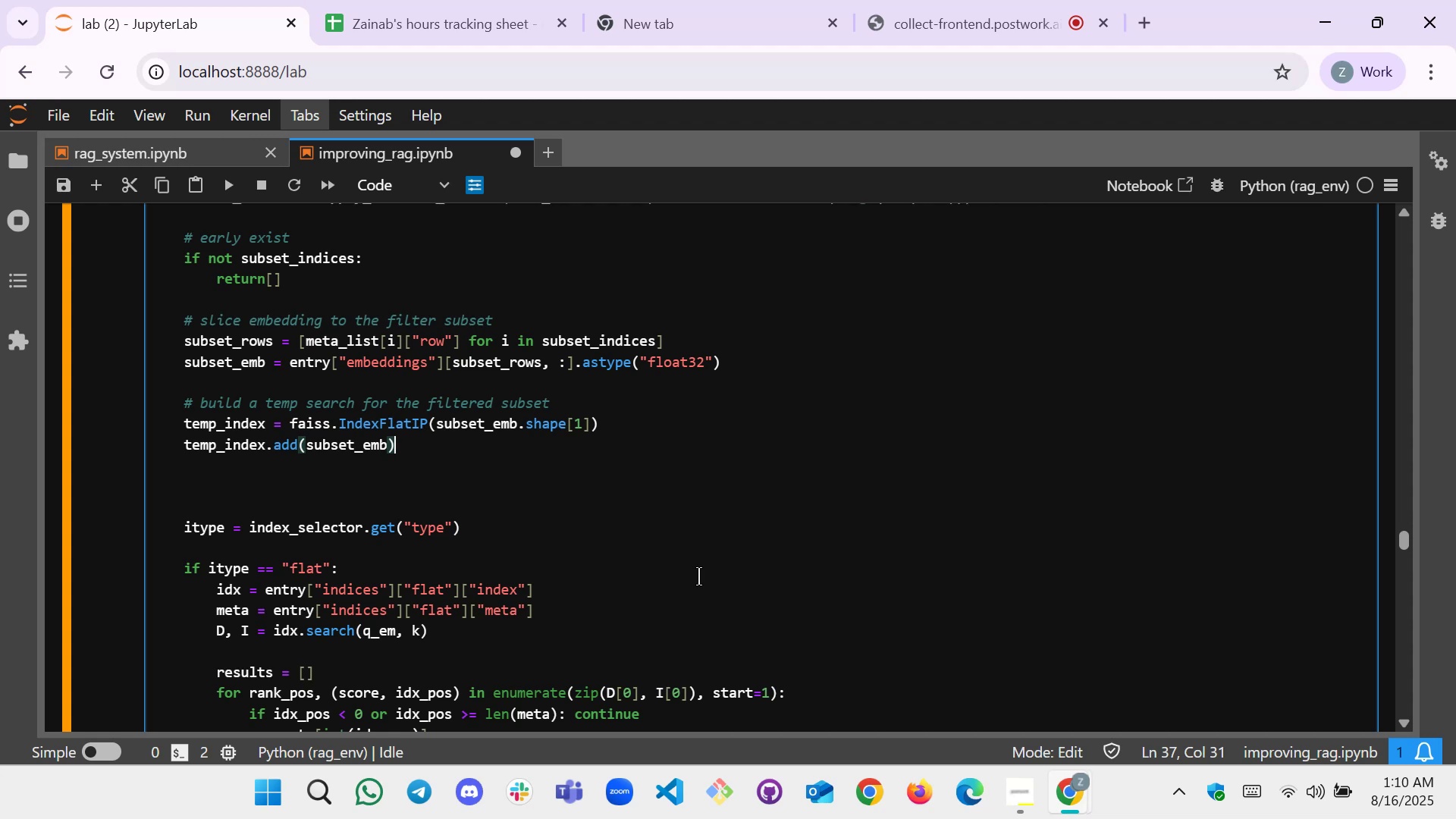 
left_click([226, 180])
 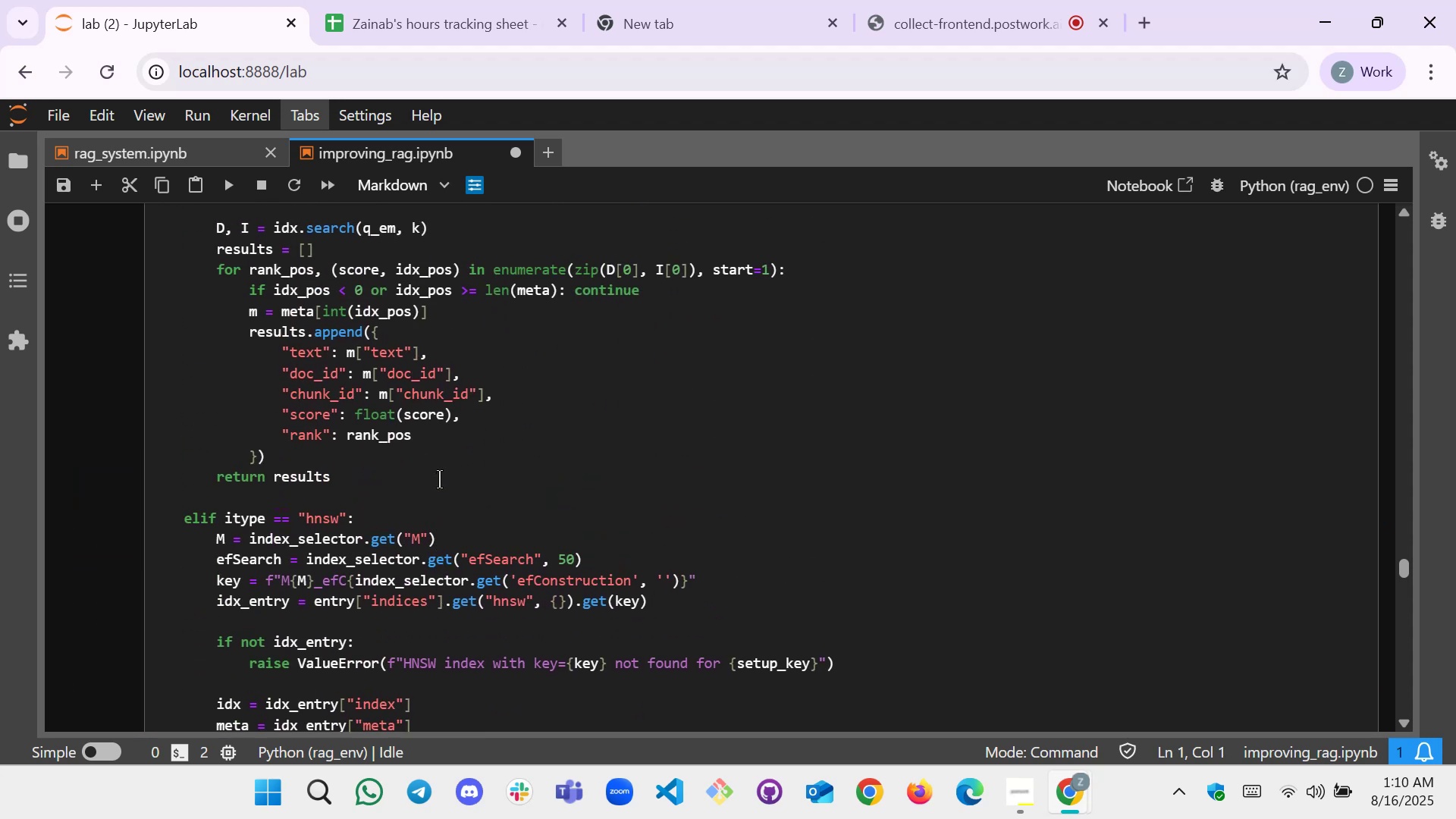 
wait(9.18)
 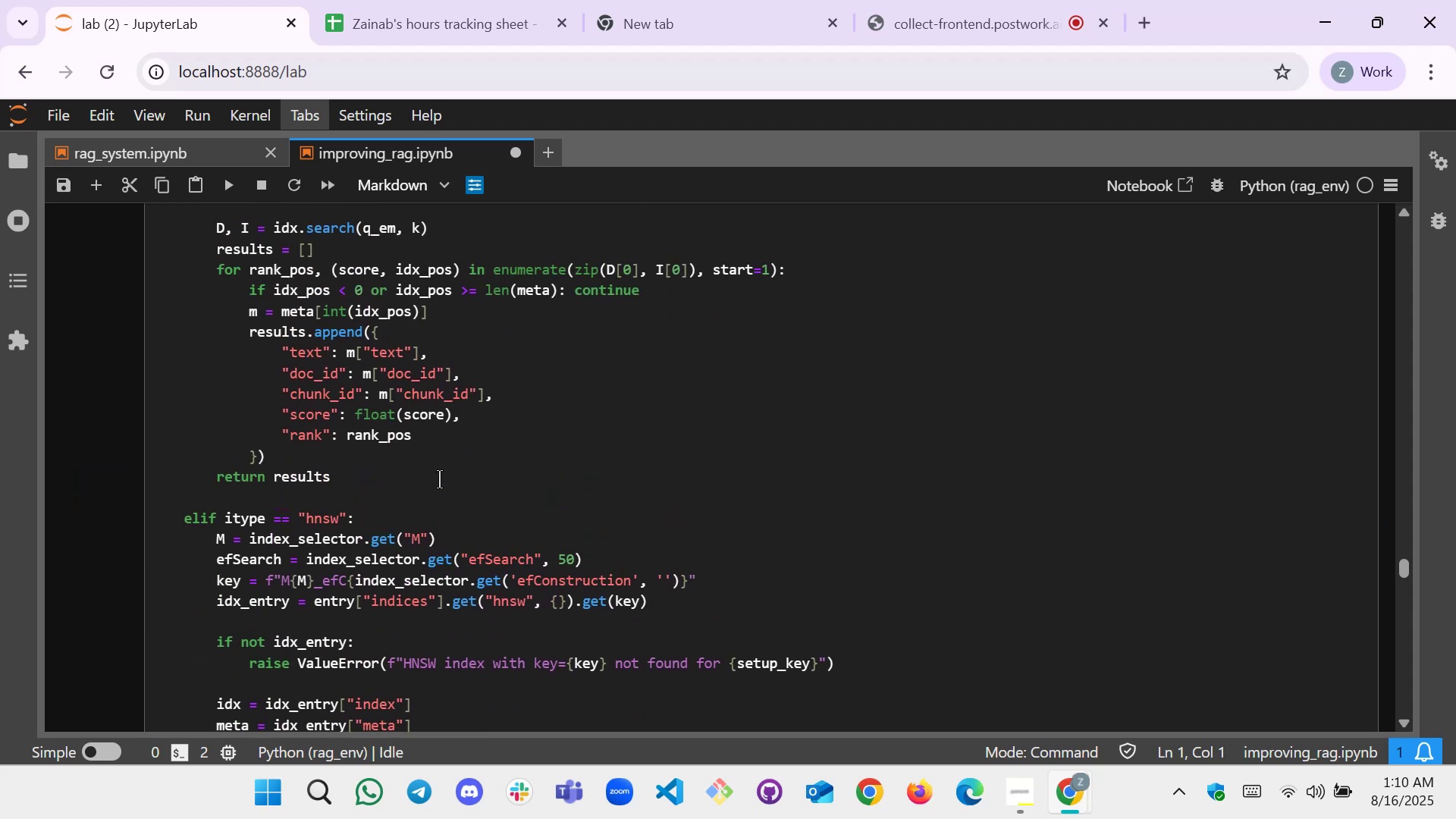 
left_click([689, 271])
 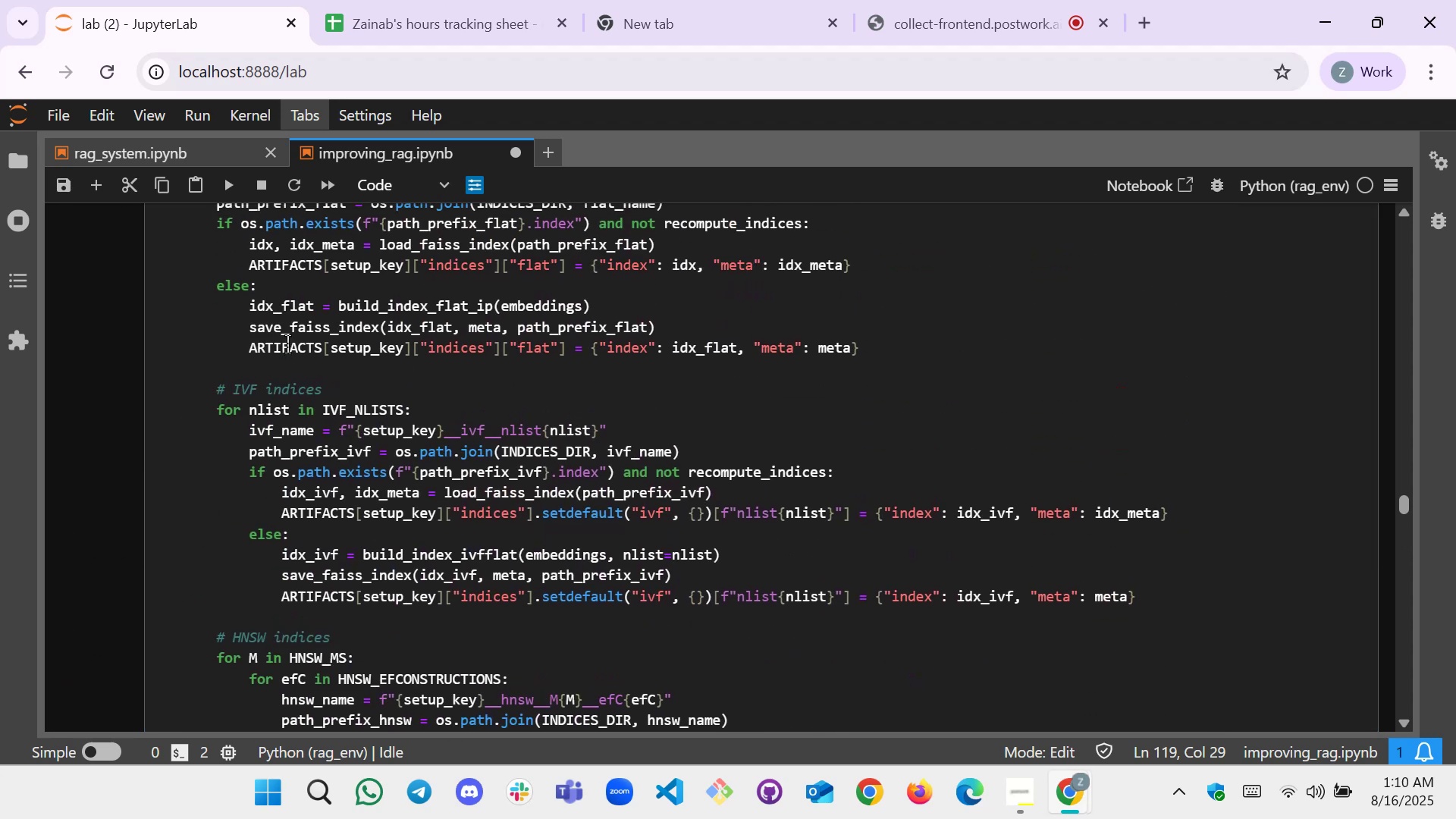 
wait(7.25)
 